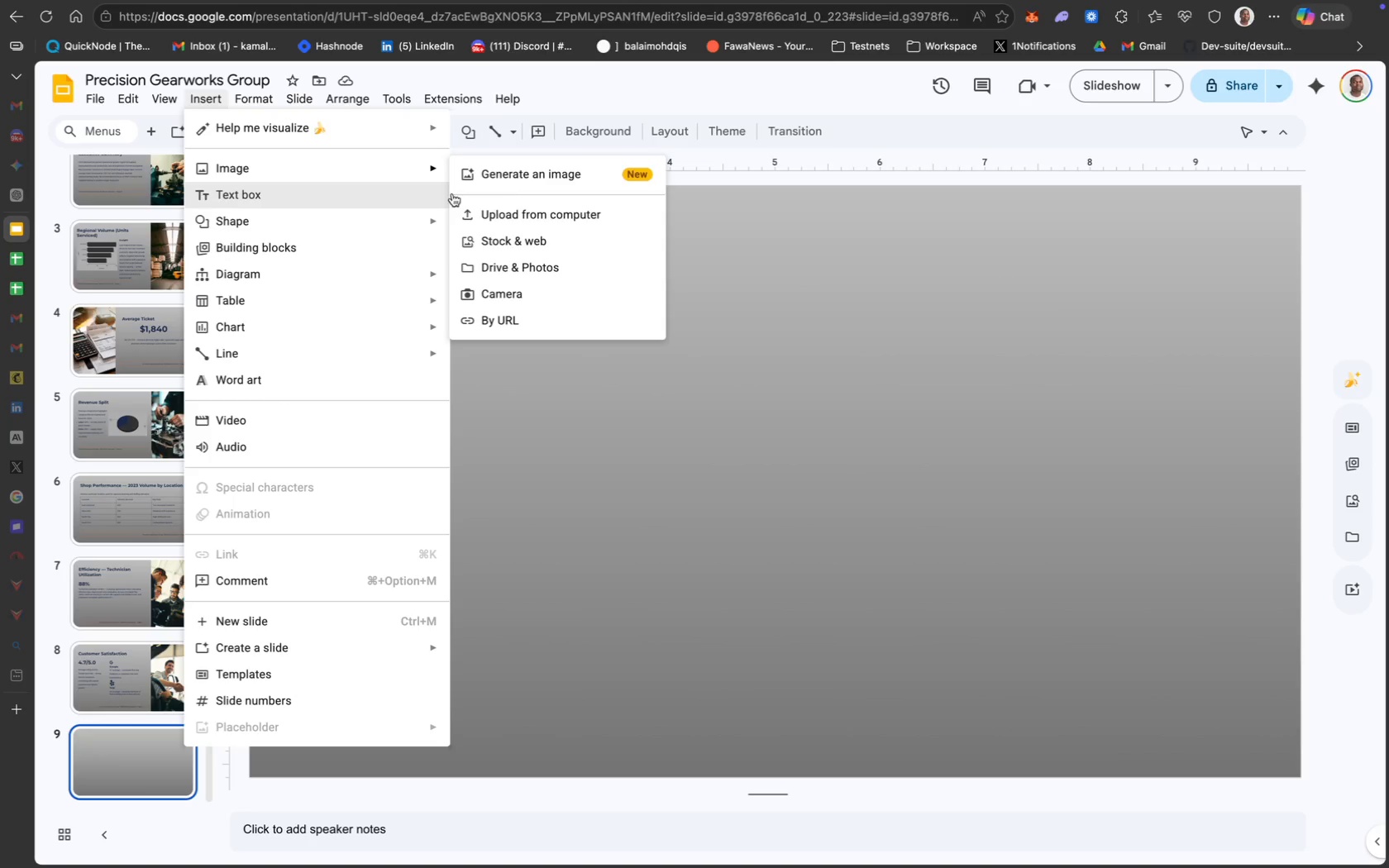 
left_click([576, 219])
 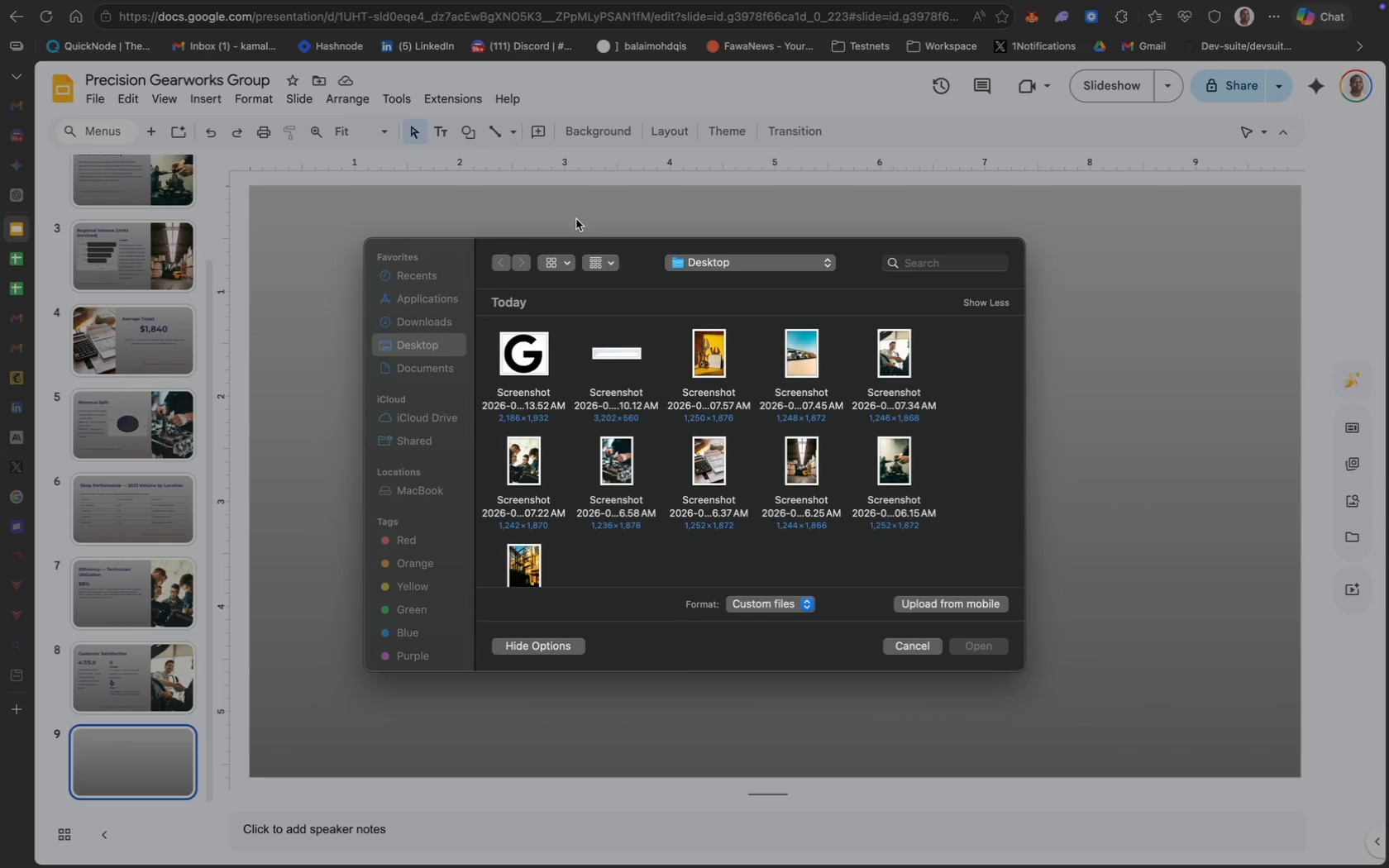 
key(CapsLock)
 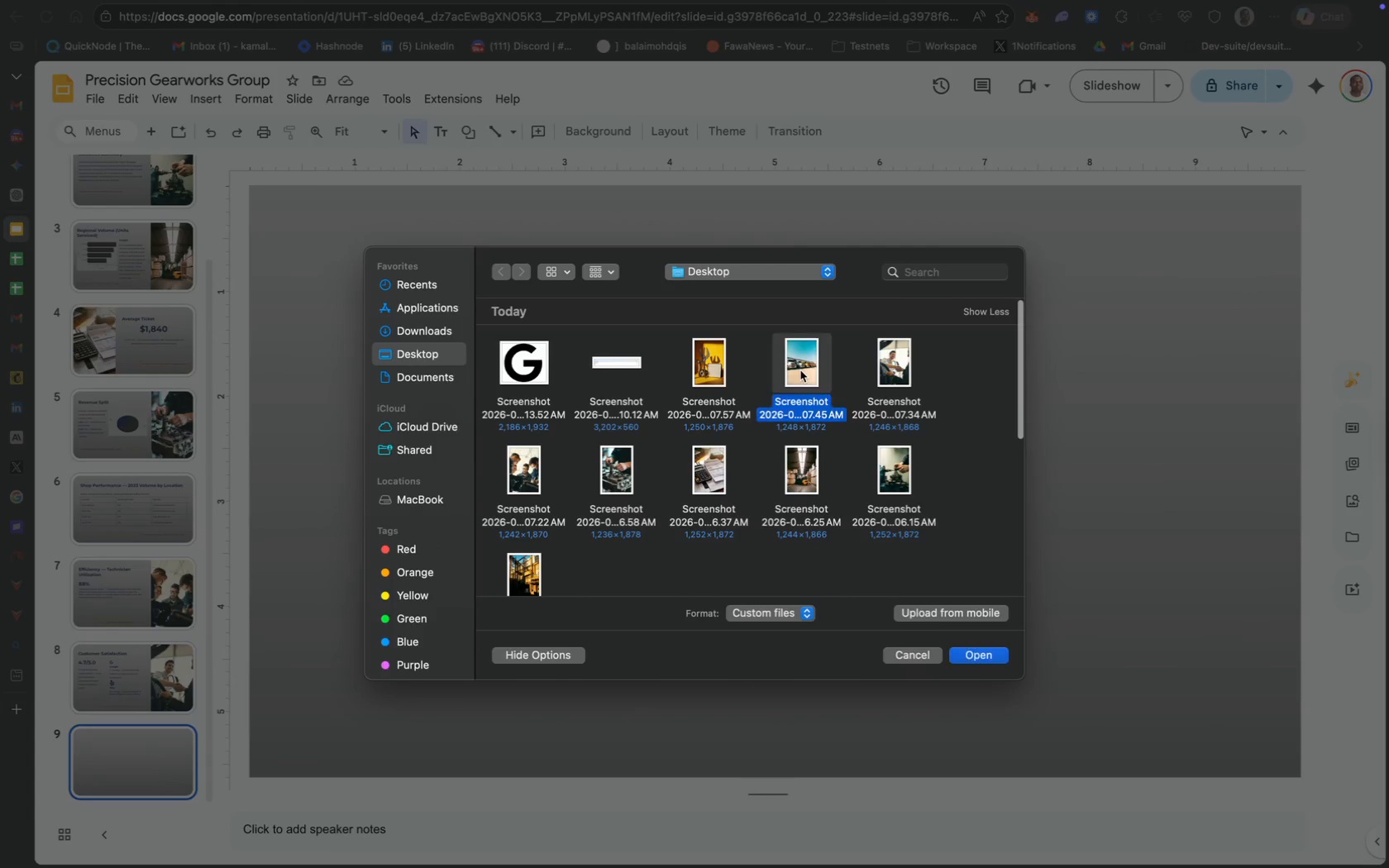 
left_click([983, 656])
 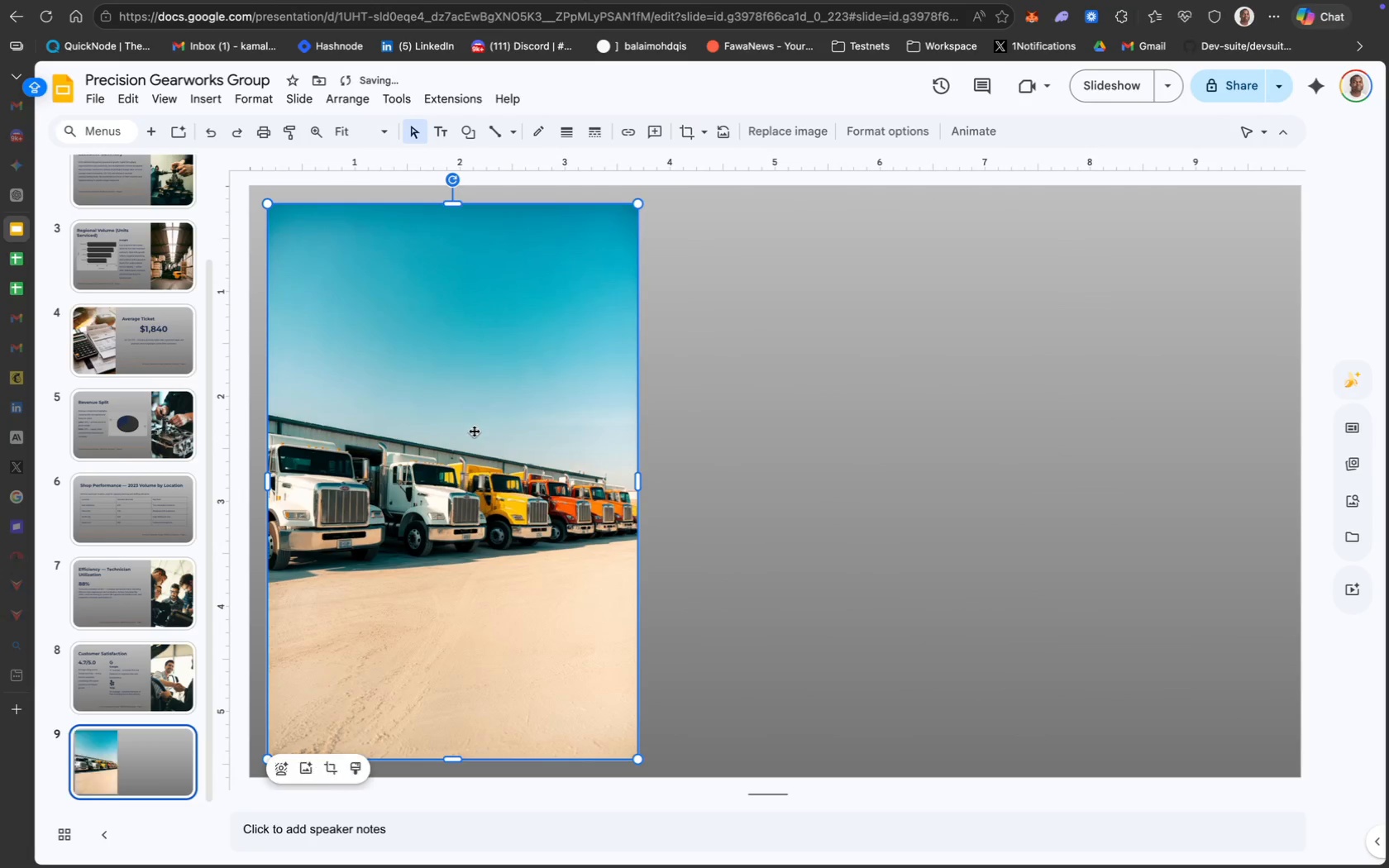 
left_click_drag(start_coordinate=[433, 425], to_coordinate=[417, 407])
 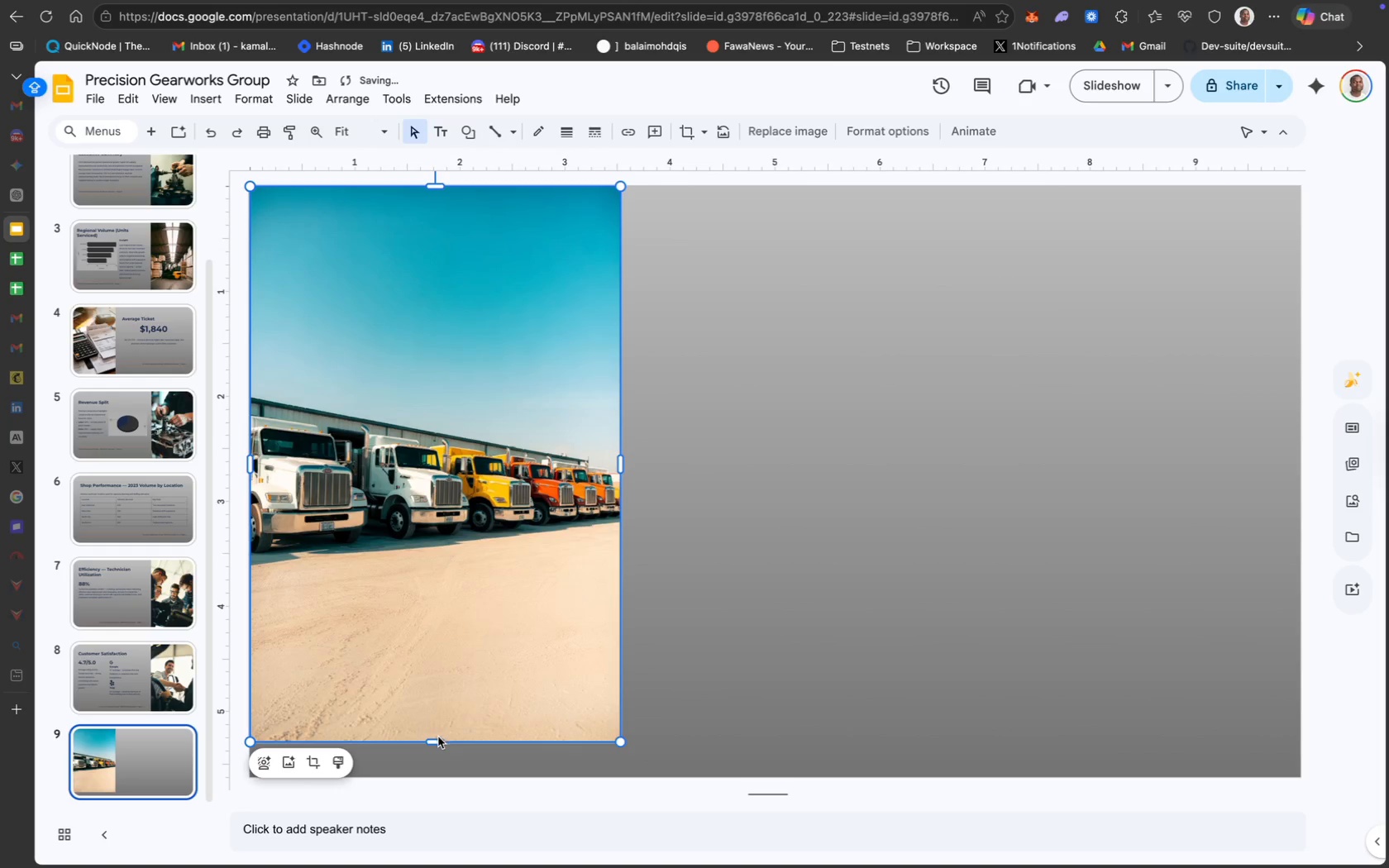 
left_click_drag(start_coordinate=[439, 741], to_coordinate=[439, 778])
 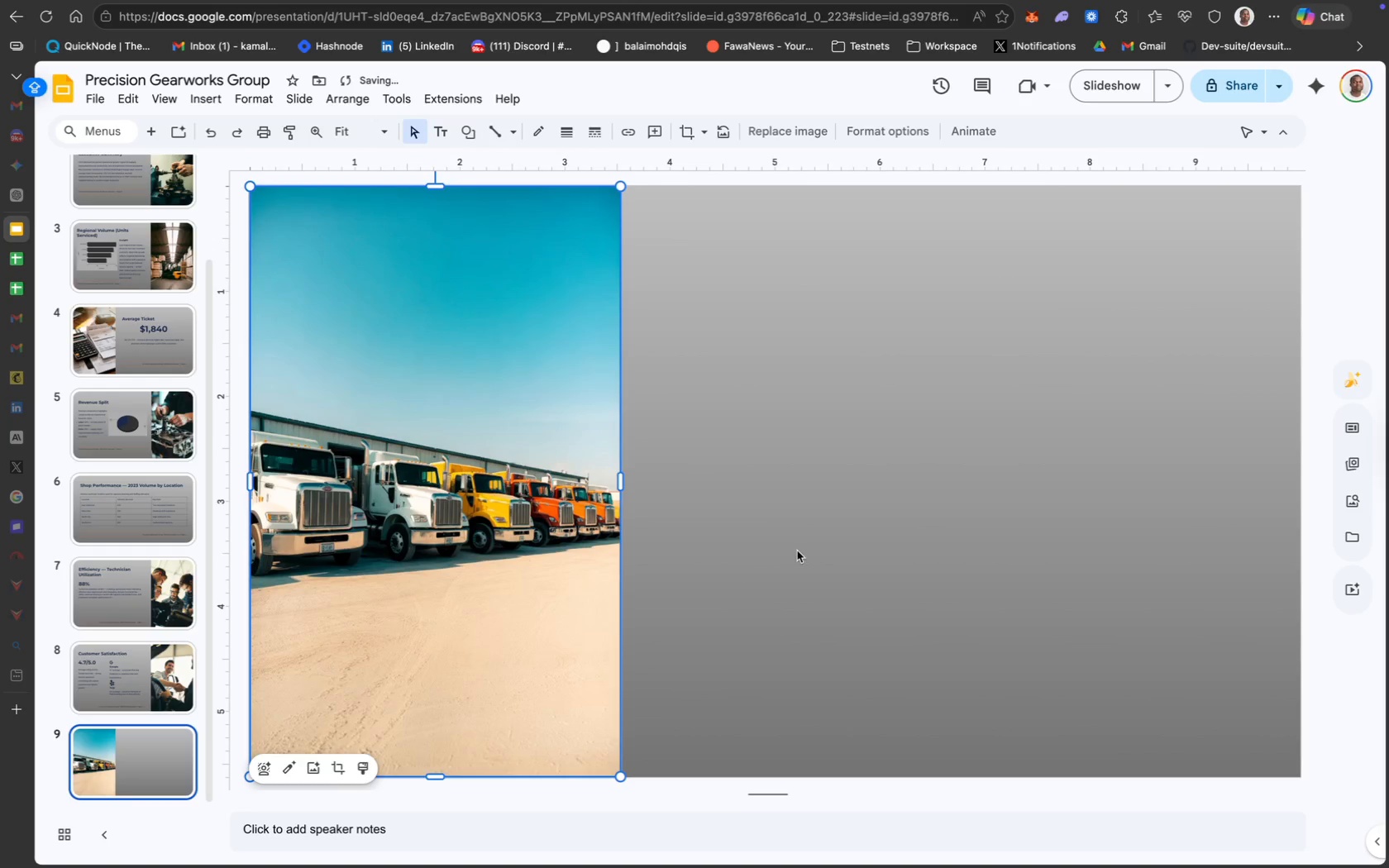 
left_click([798, 552])
 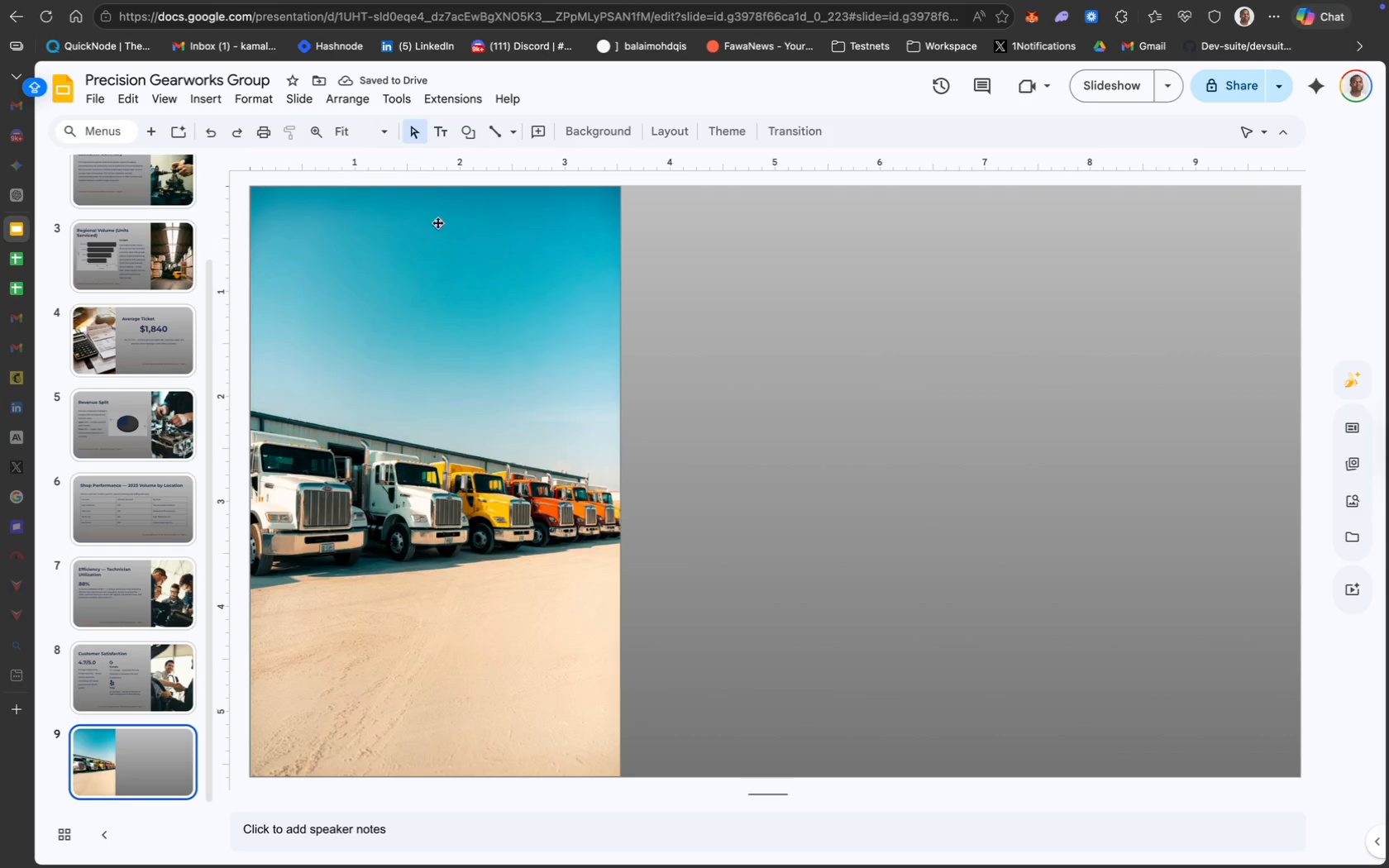 
left_click([705, 398])
 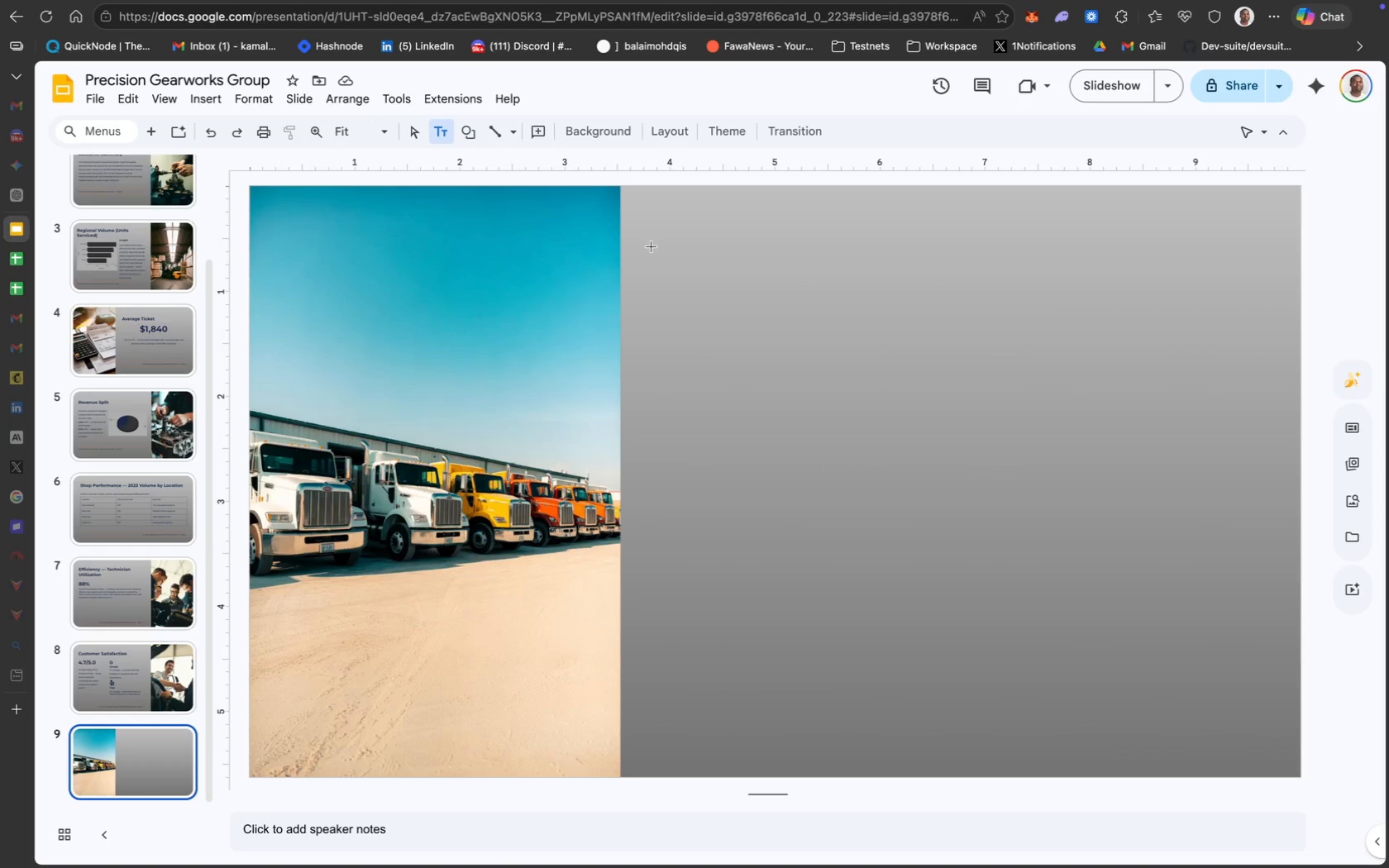 
left_click_drag(start_coordinate=[715, 249], to_coordinate=[721, 281])
 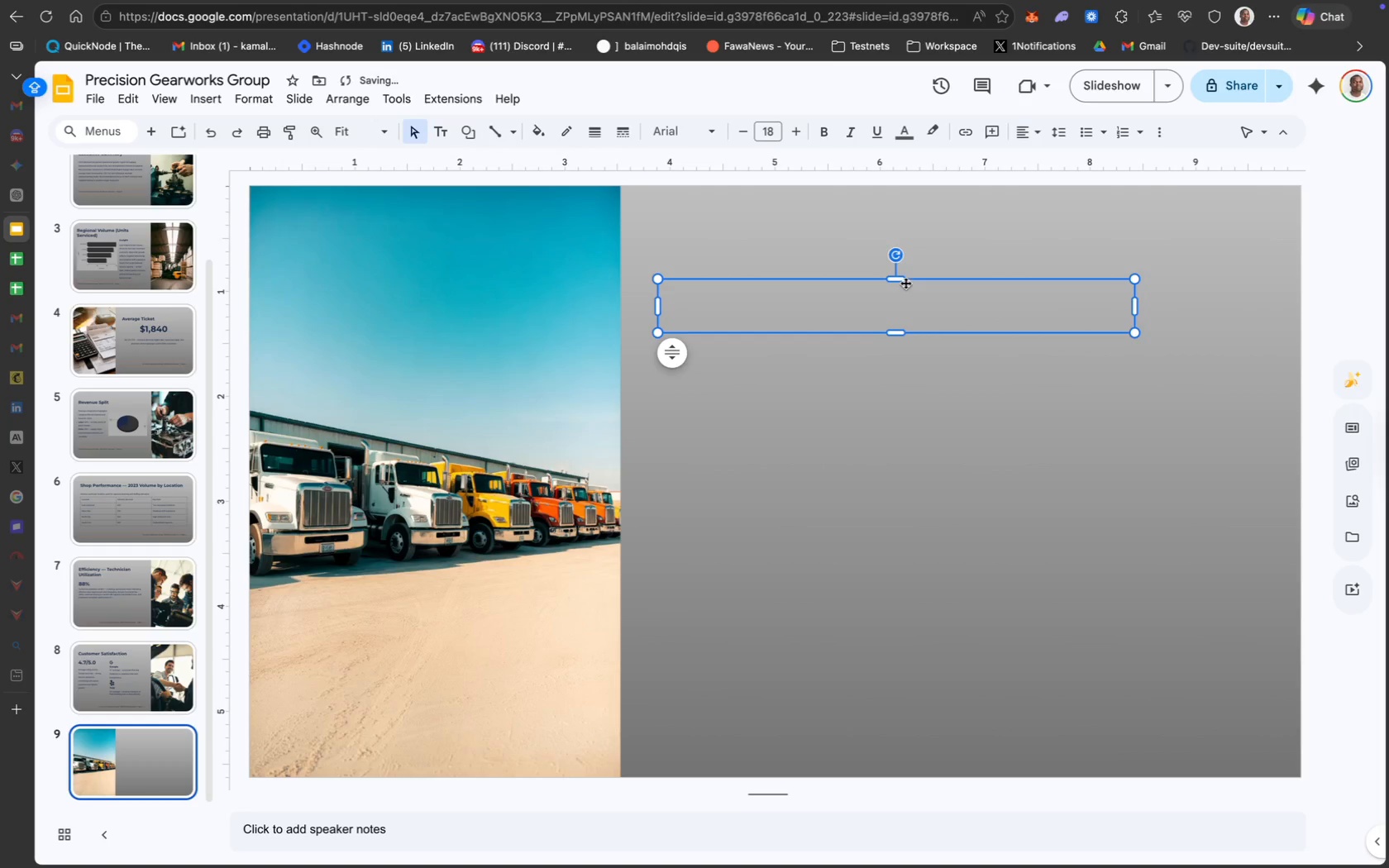 
left_click_drag(start_coordinate=[916, 278], to_coordinate=[929, 233])
 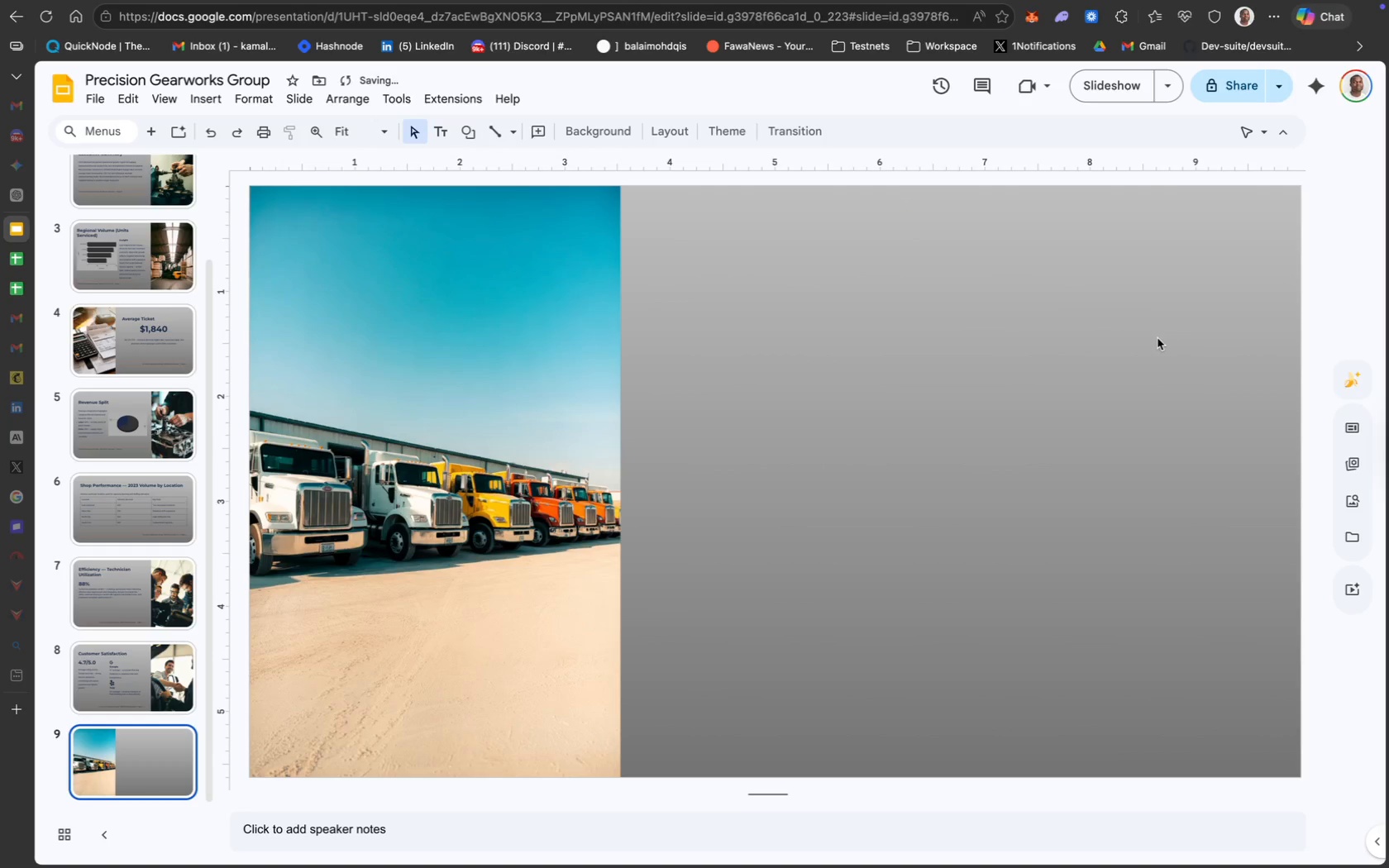 
left_click([899, 273])
 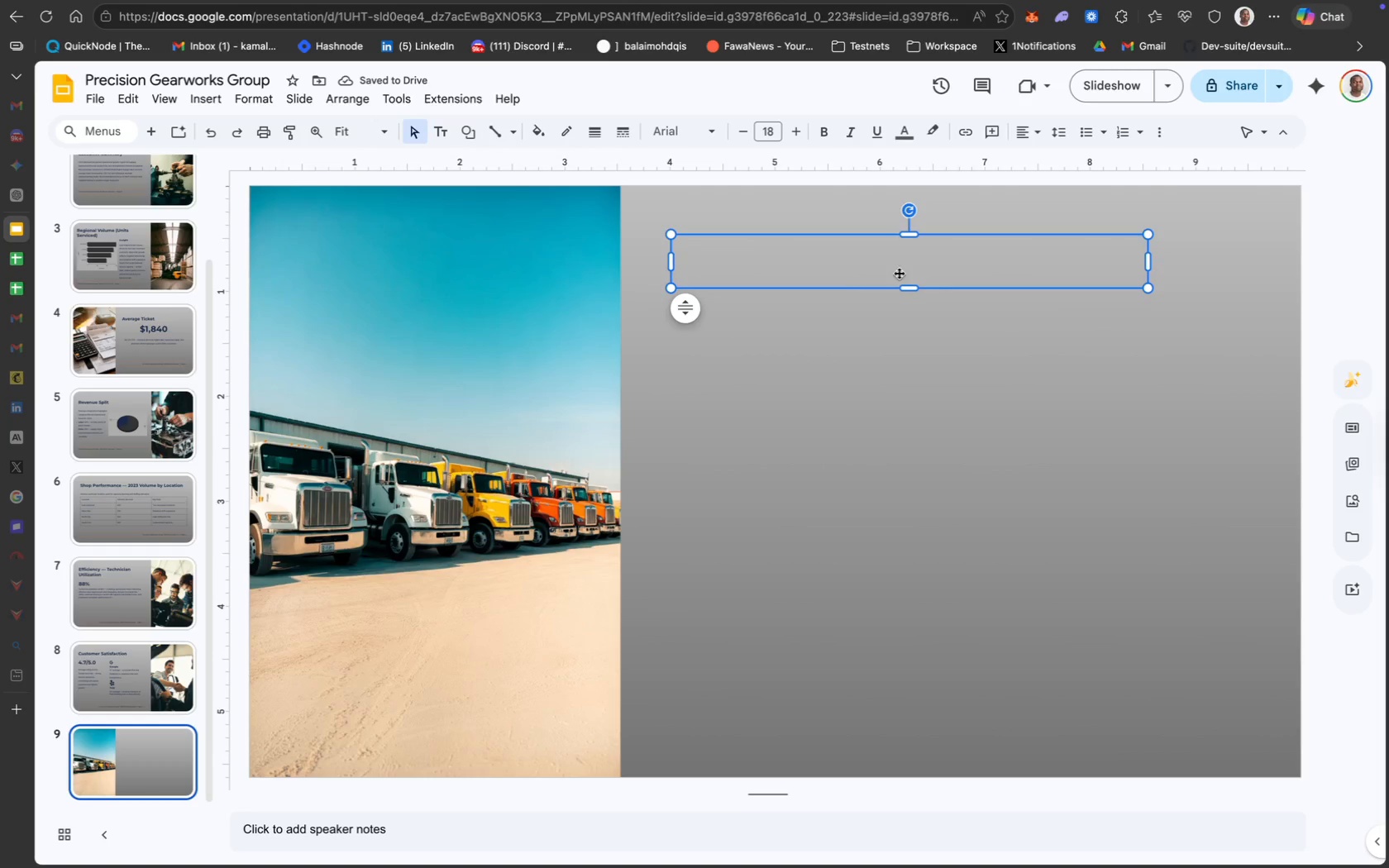 
left_click([860, 265])
 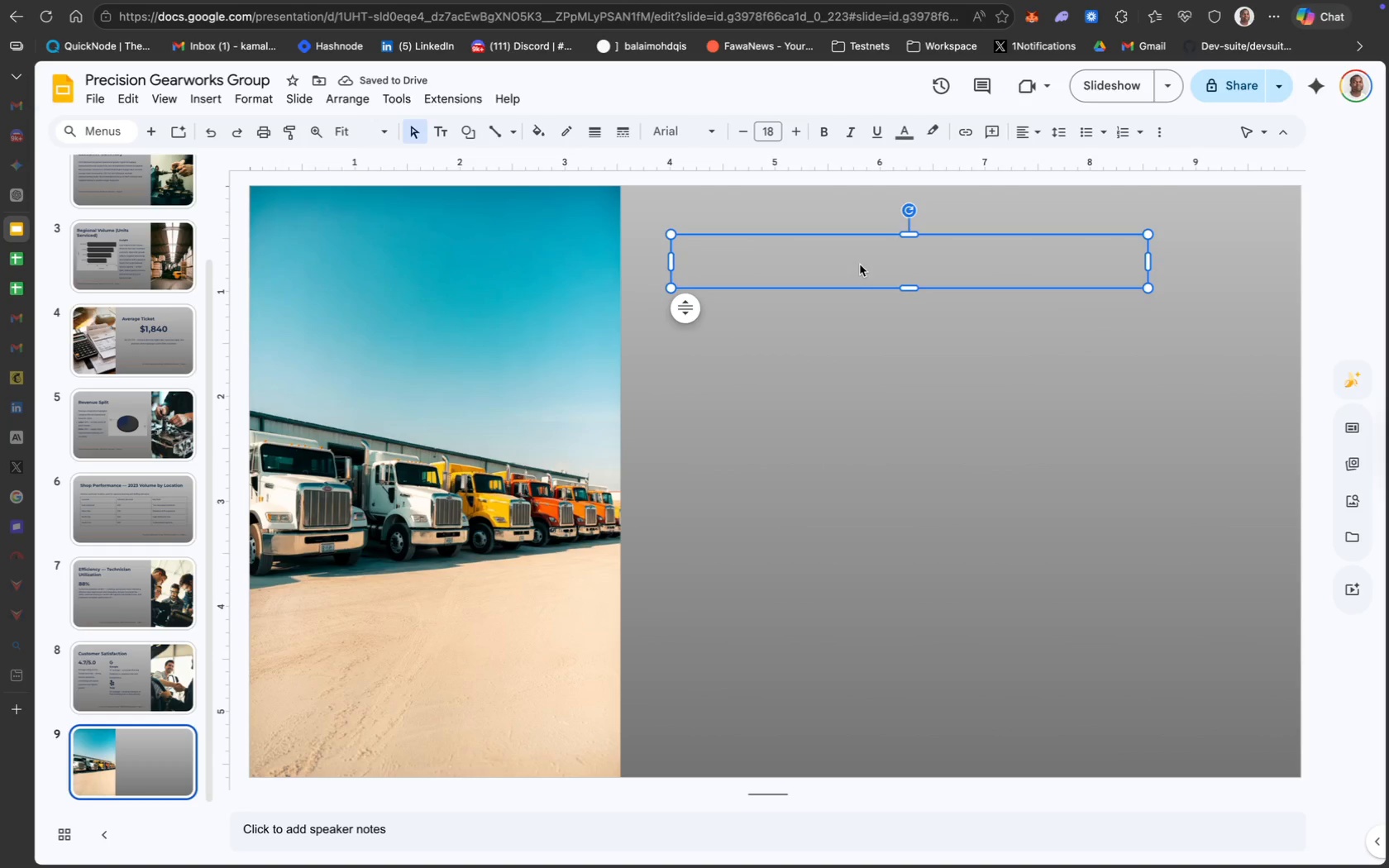 
double_click([860, 265])
 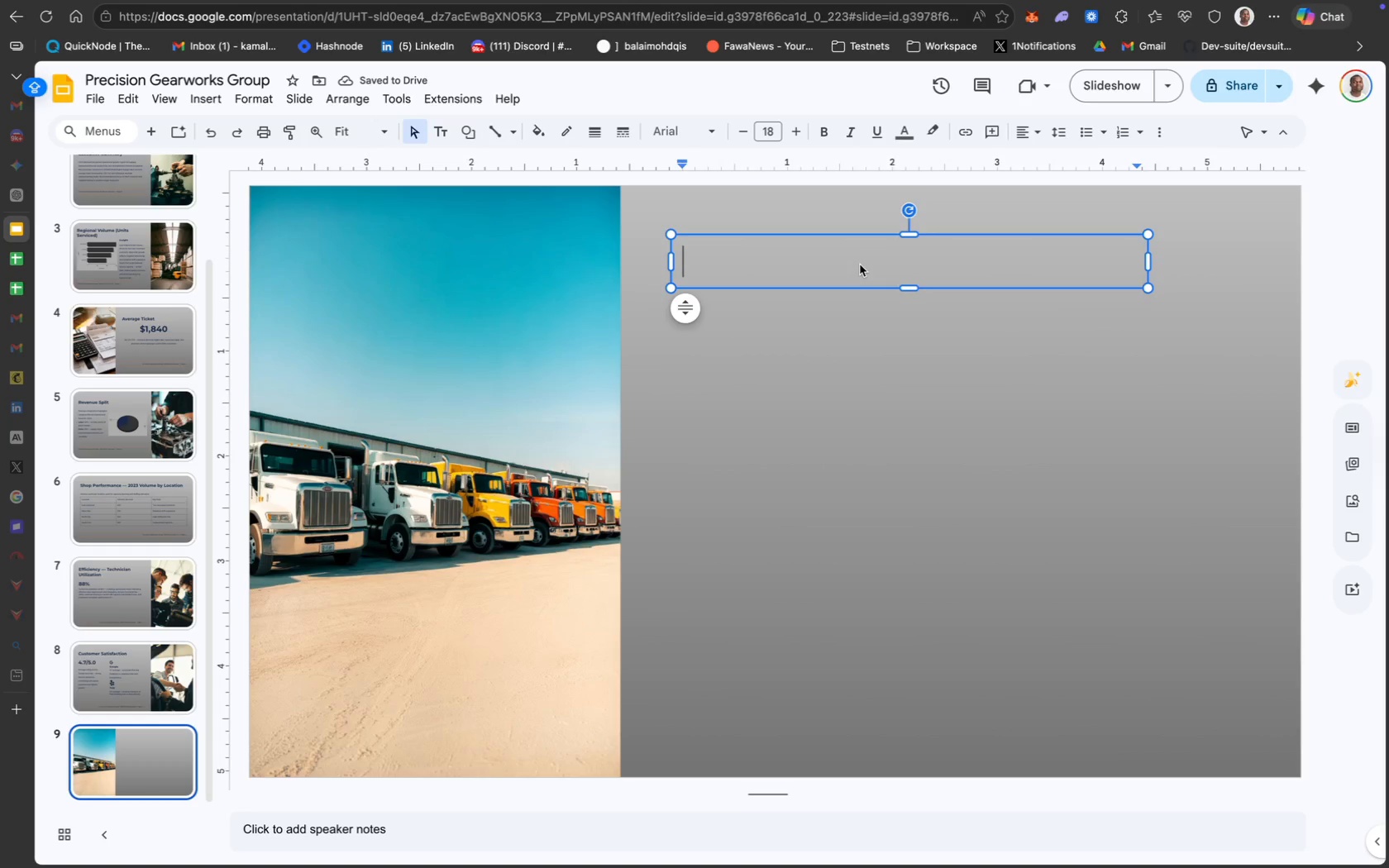 
type(Strategic Growth Priorities)
 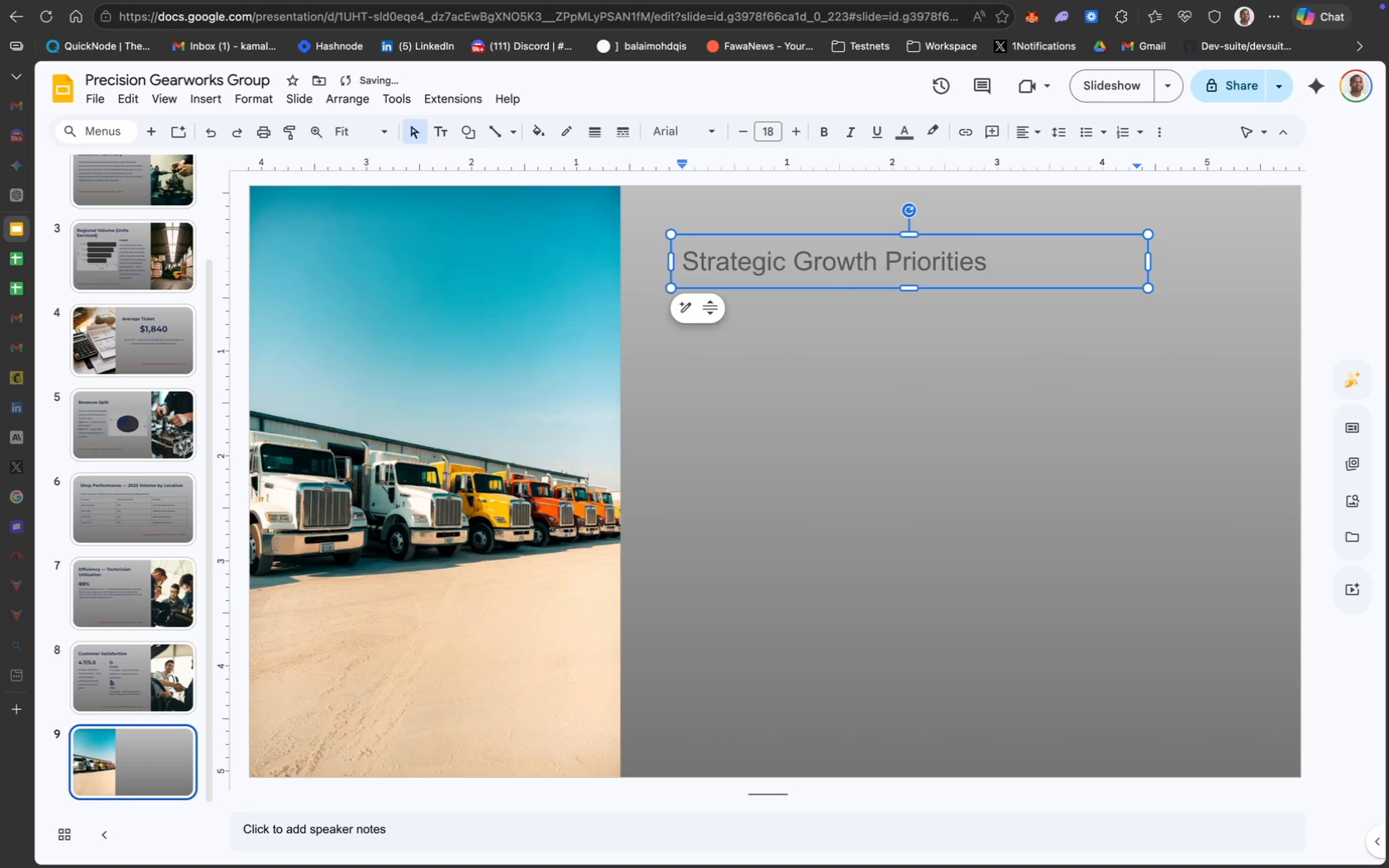 
key(Meta+A)
 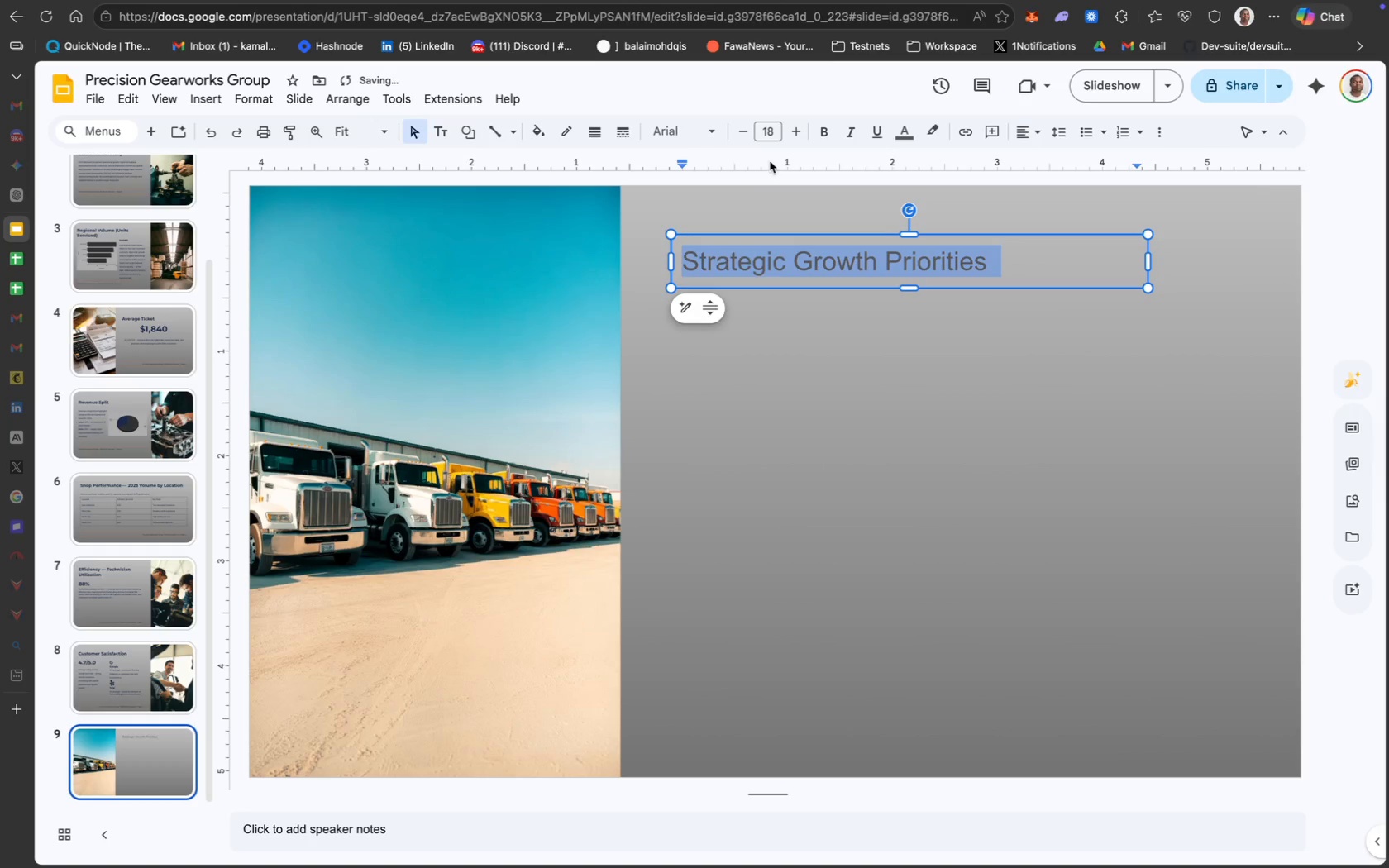 
left_click([709, 131])
 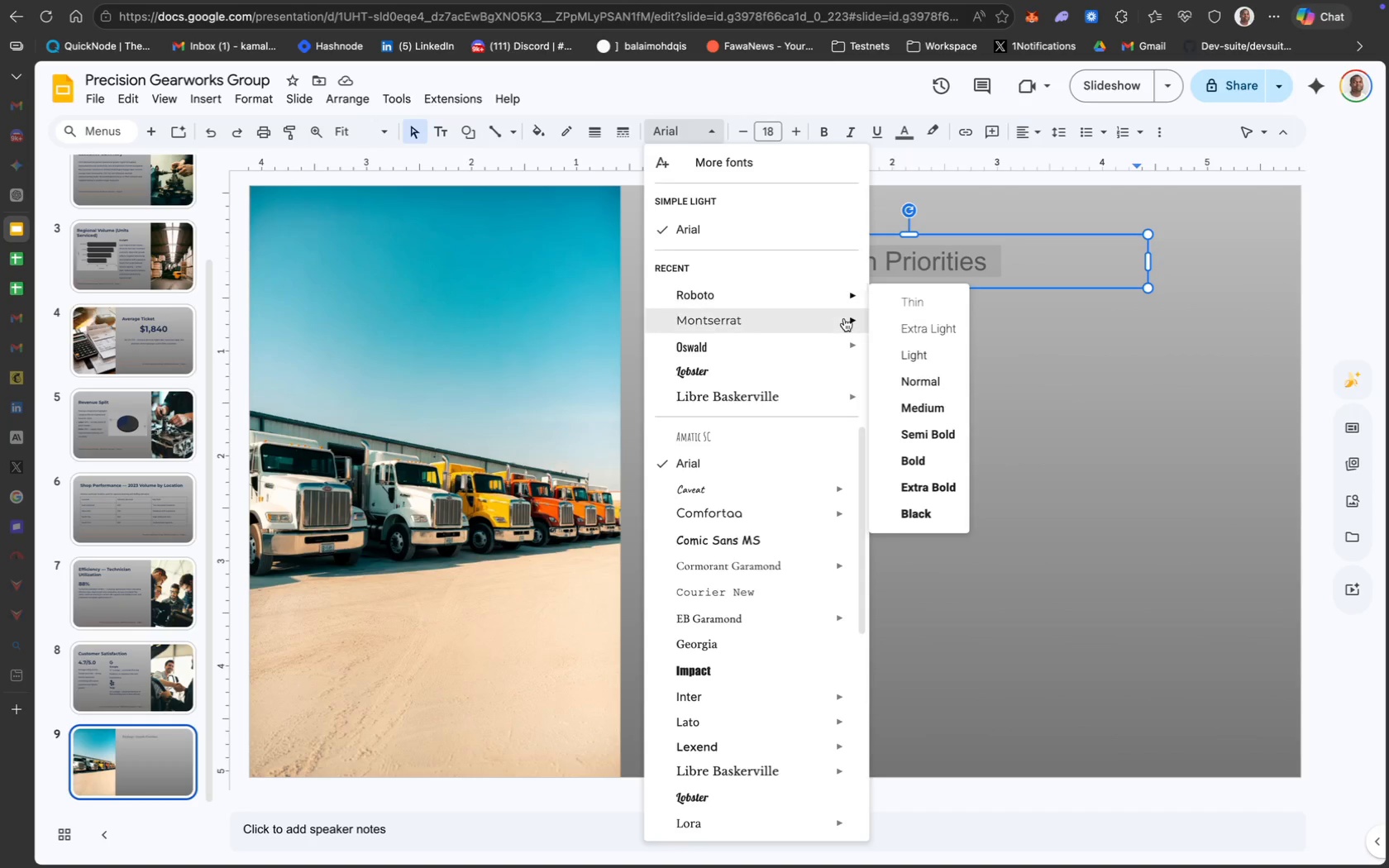 
wait(6.73)
 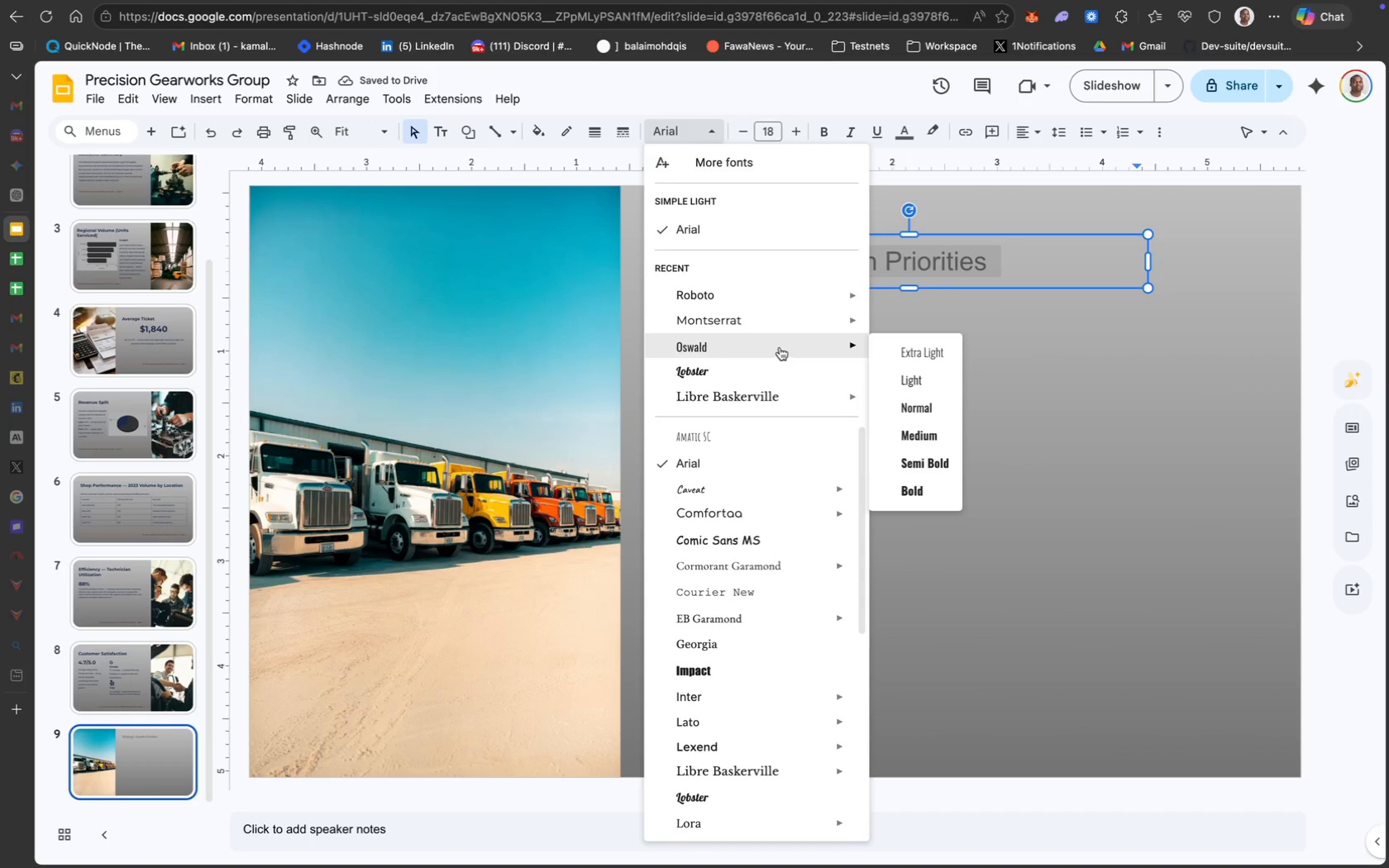 
left_click([934, 480])
 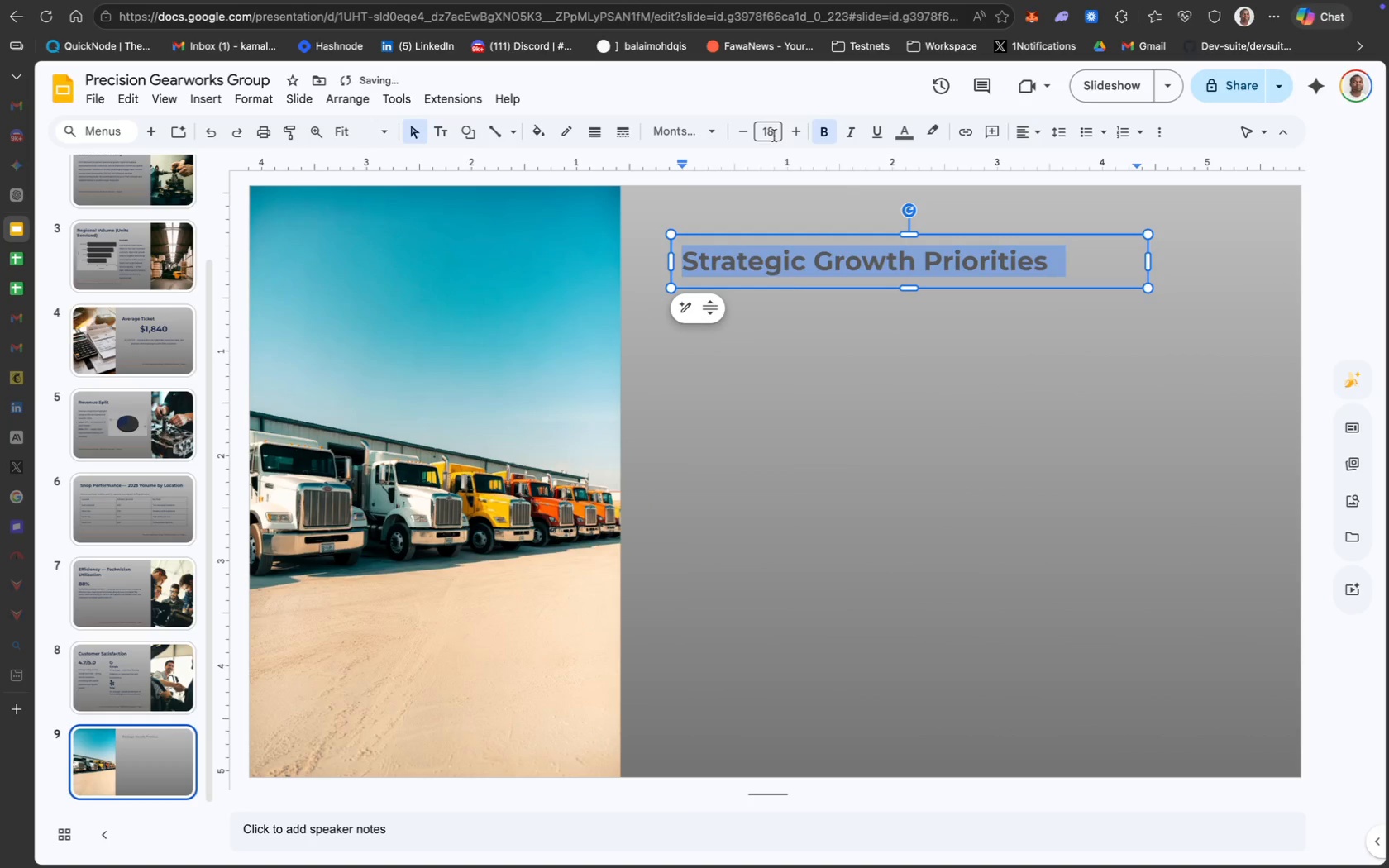 
type(25)
 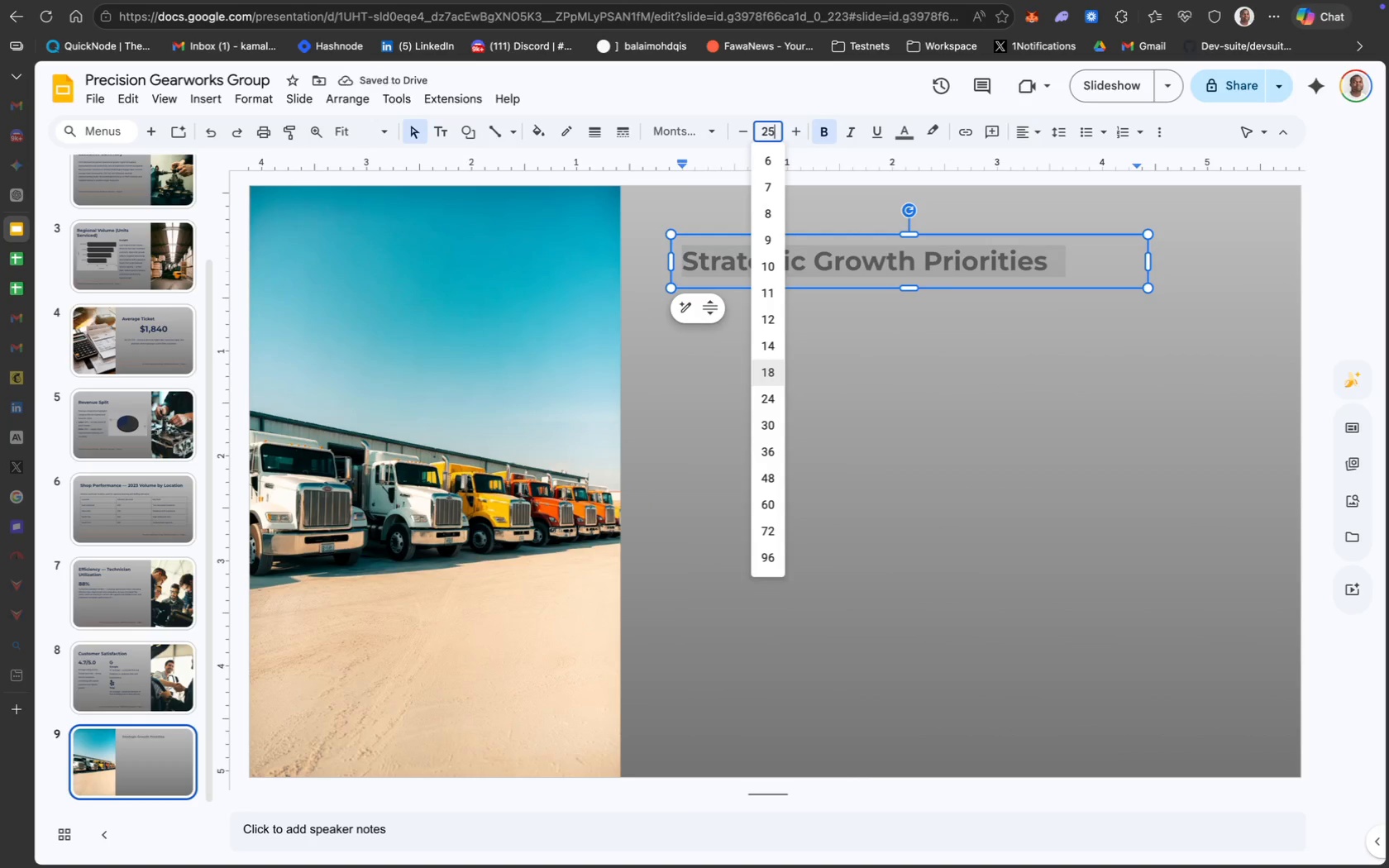 
key(Enter)
 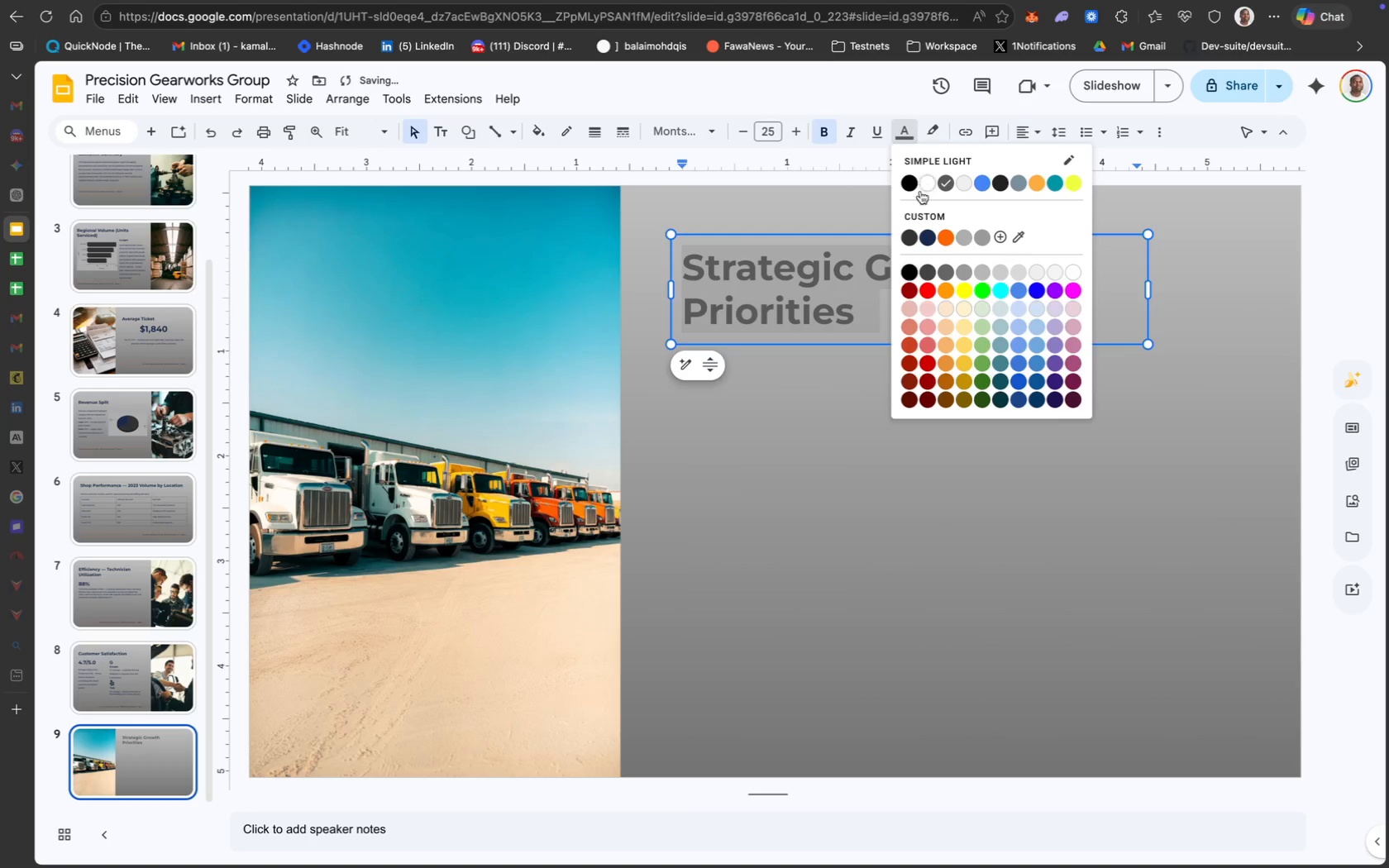 
left_click([923, 235])
 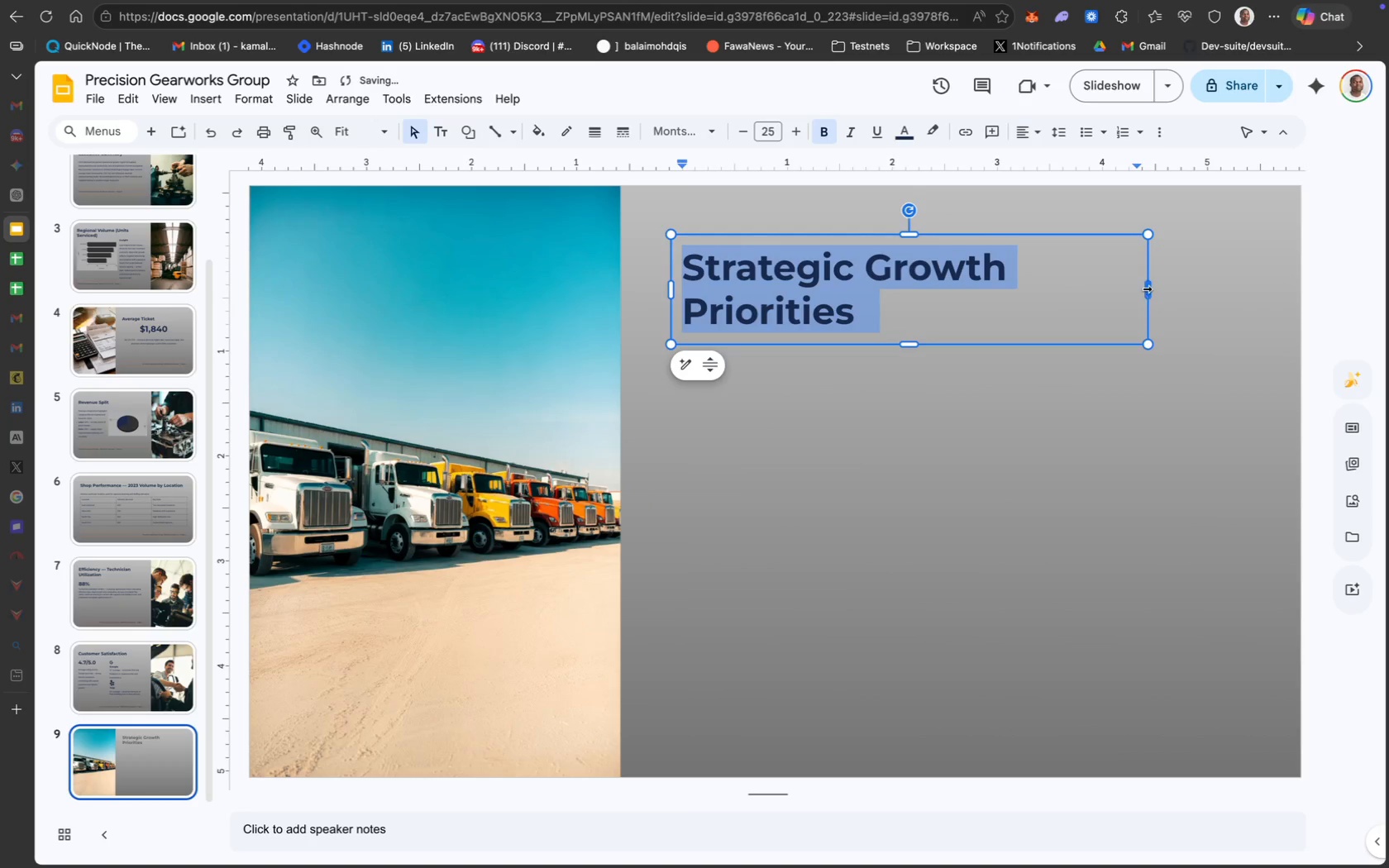 
left_click_drag(start_coordinate=[1147, 289], to_coordinate=[1247, 291])
 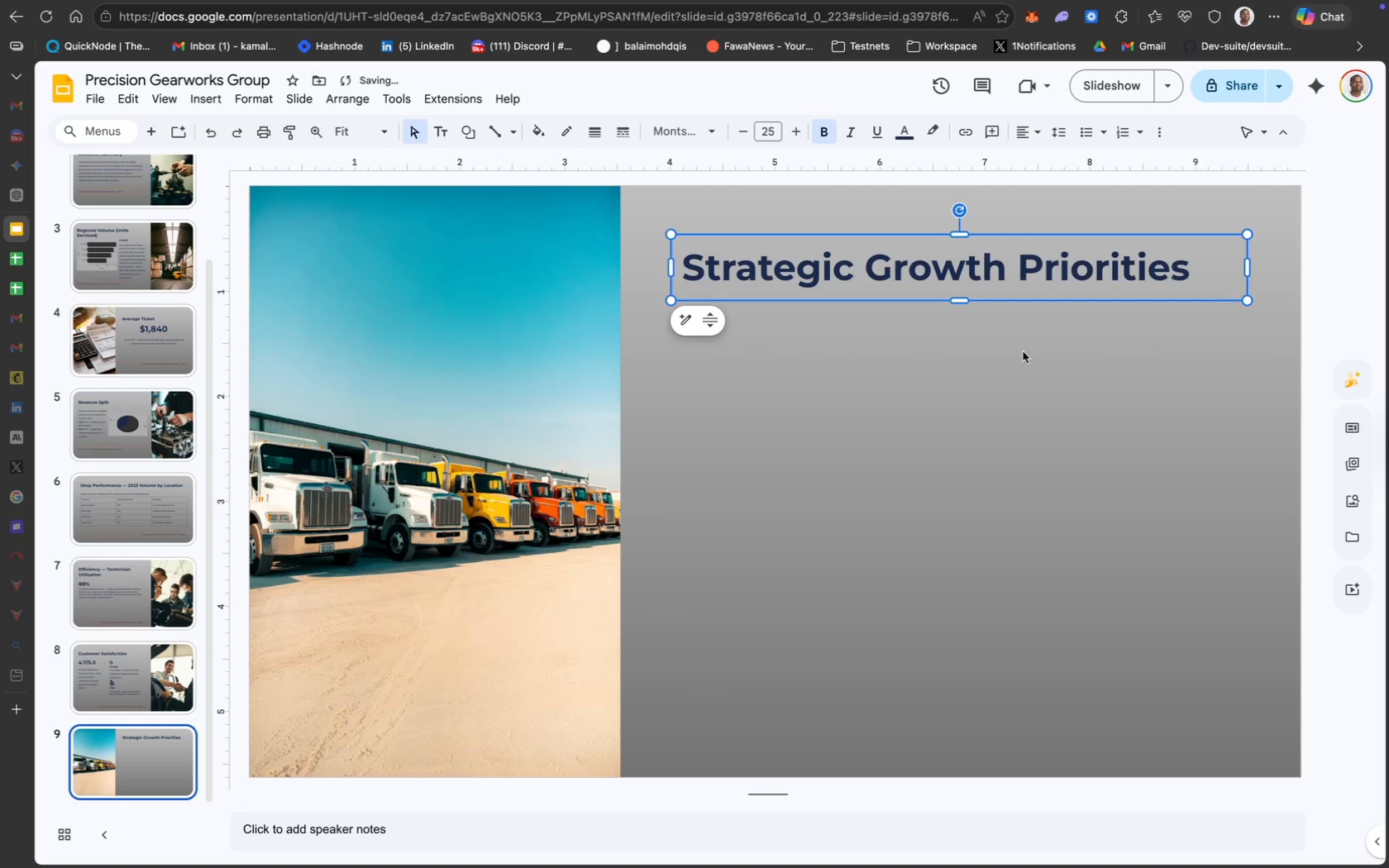 
left_click([1002, 363])
 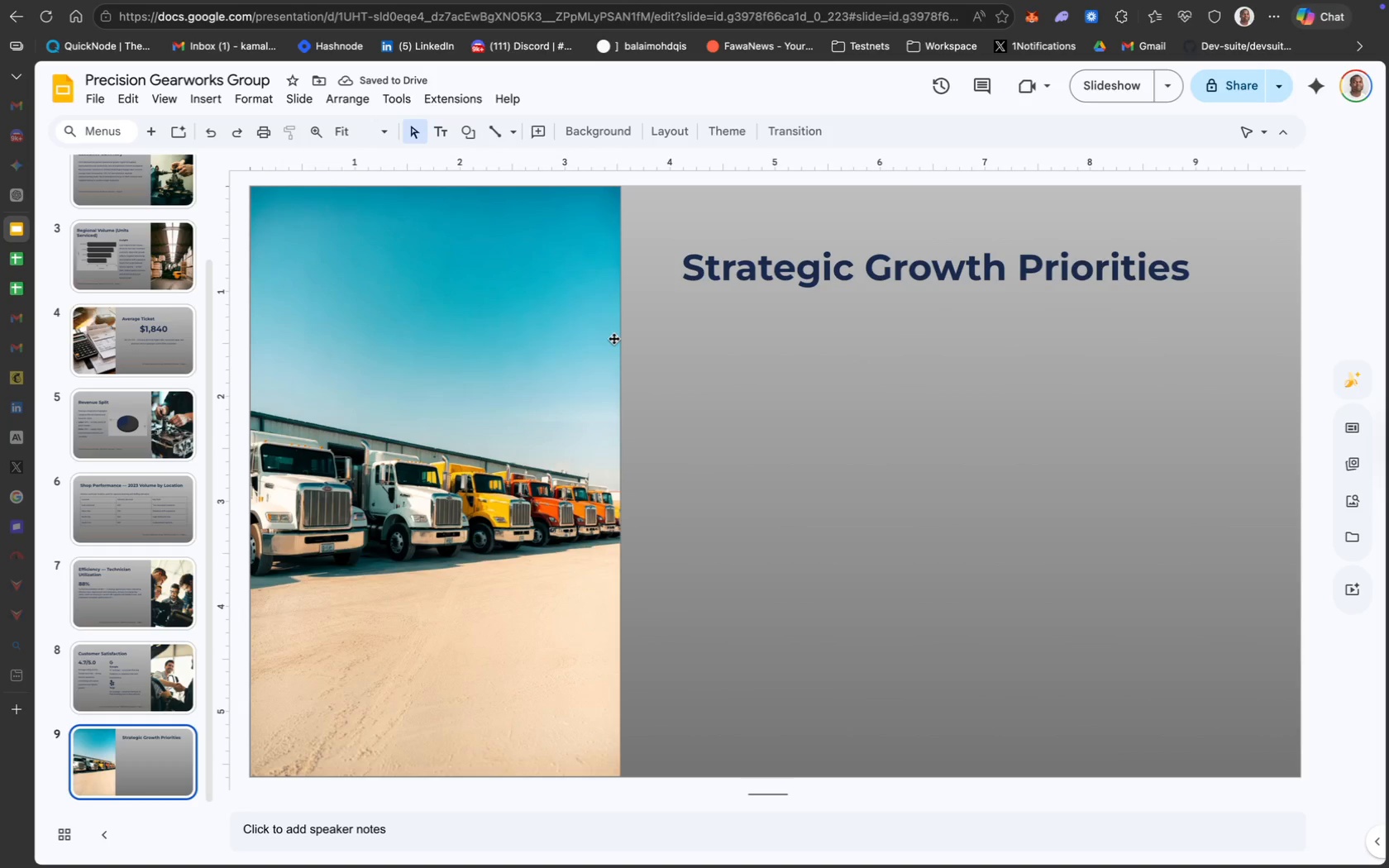 
wait(8.9)
 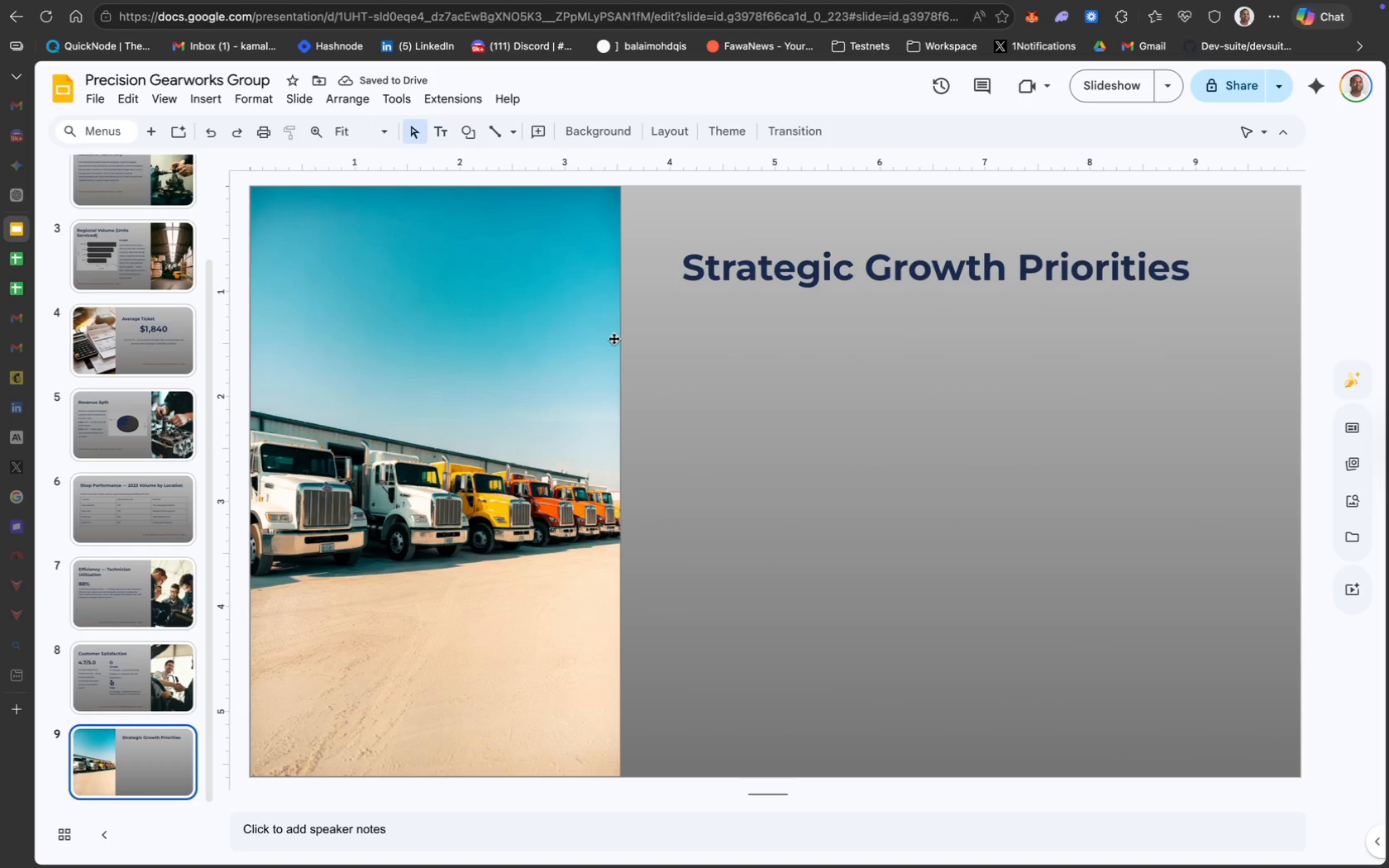 
left_click([132, 589])
 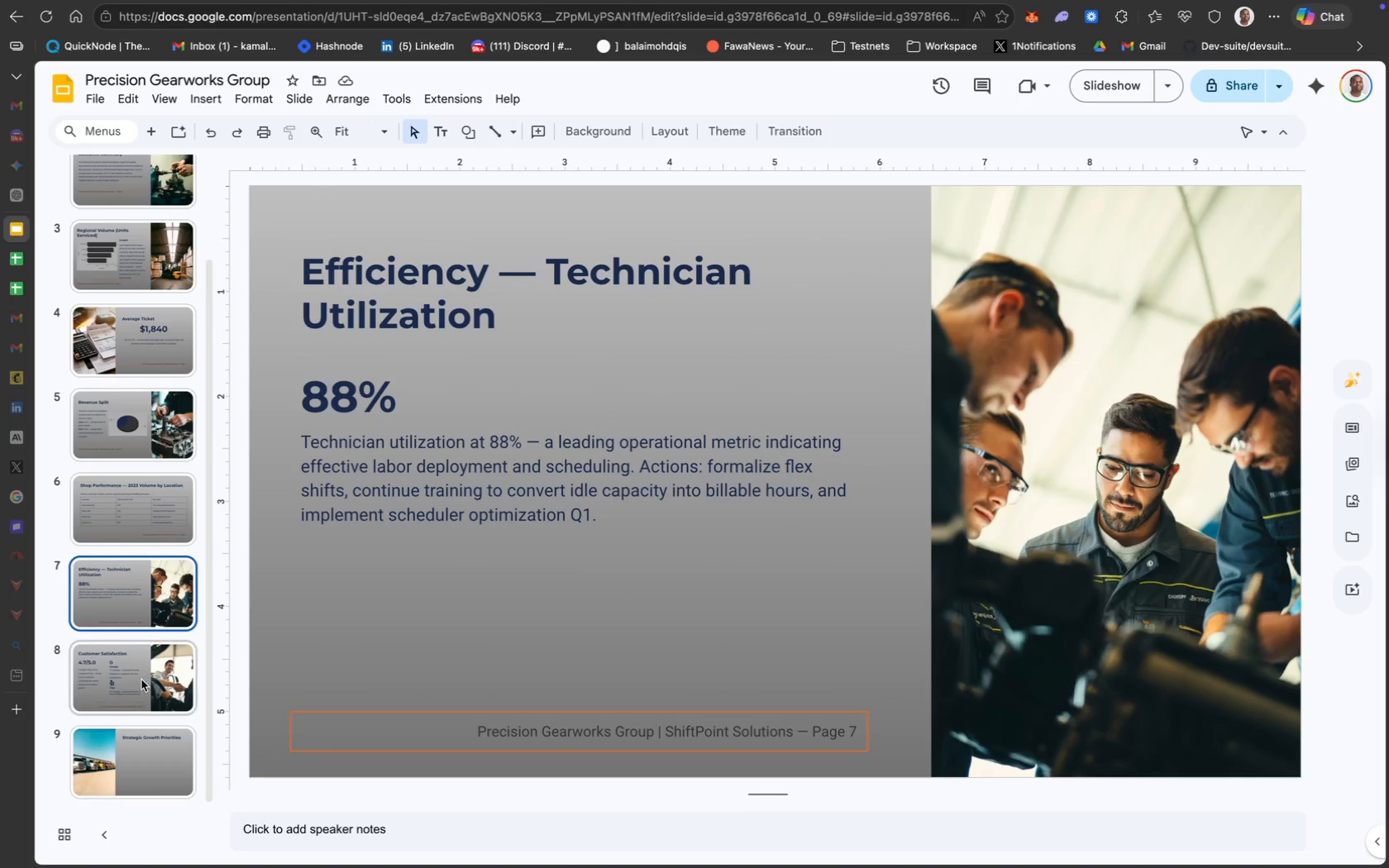 
left_click([142, 680])
 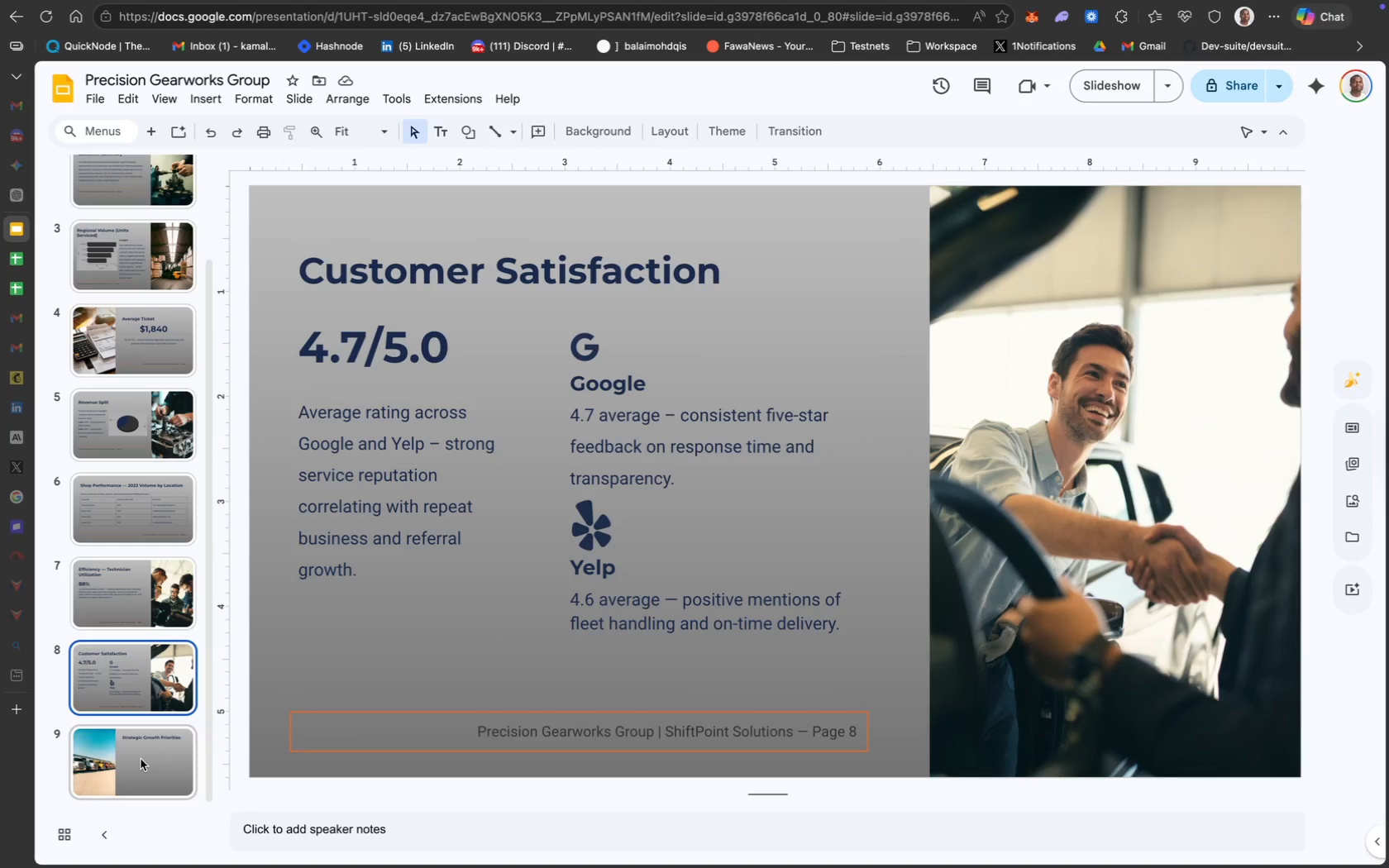 
left_click([141, 758])
 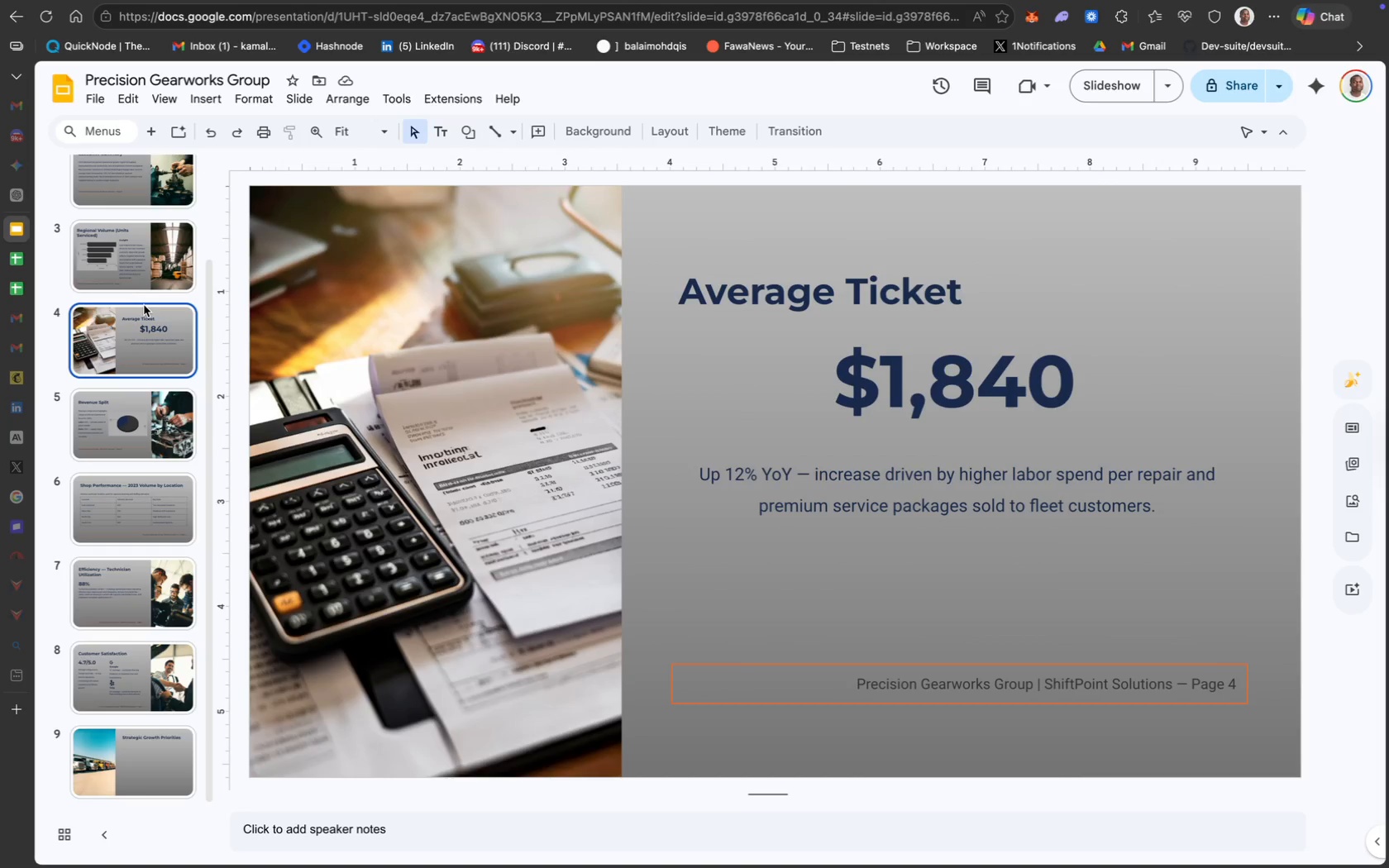 
left_click([141, 277])
 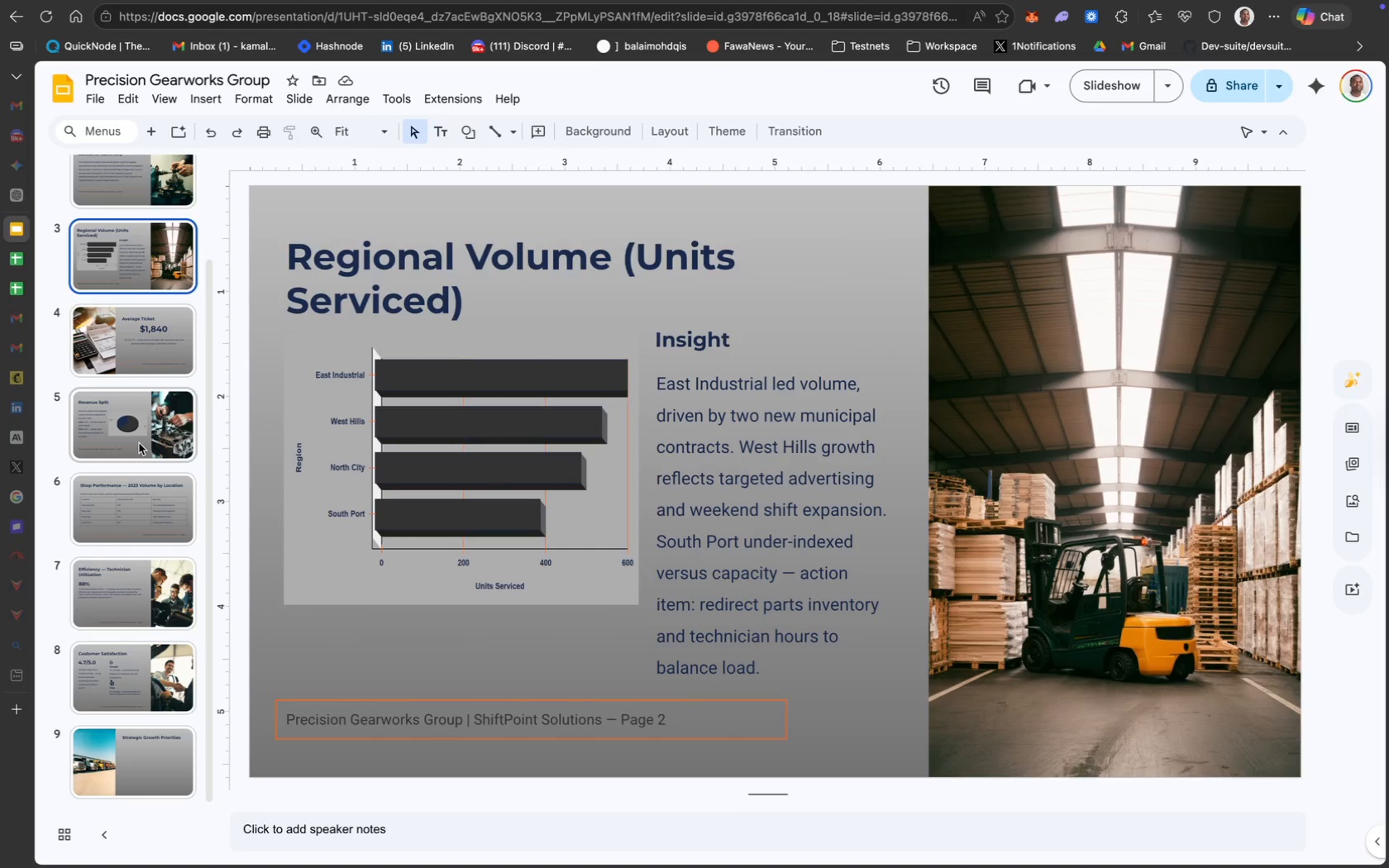 
left_click([149, 432])
 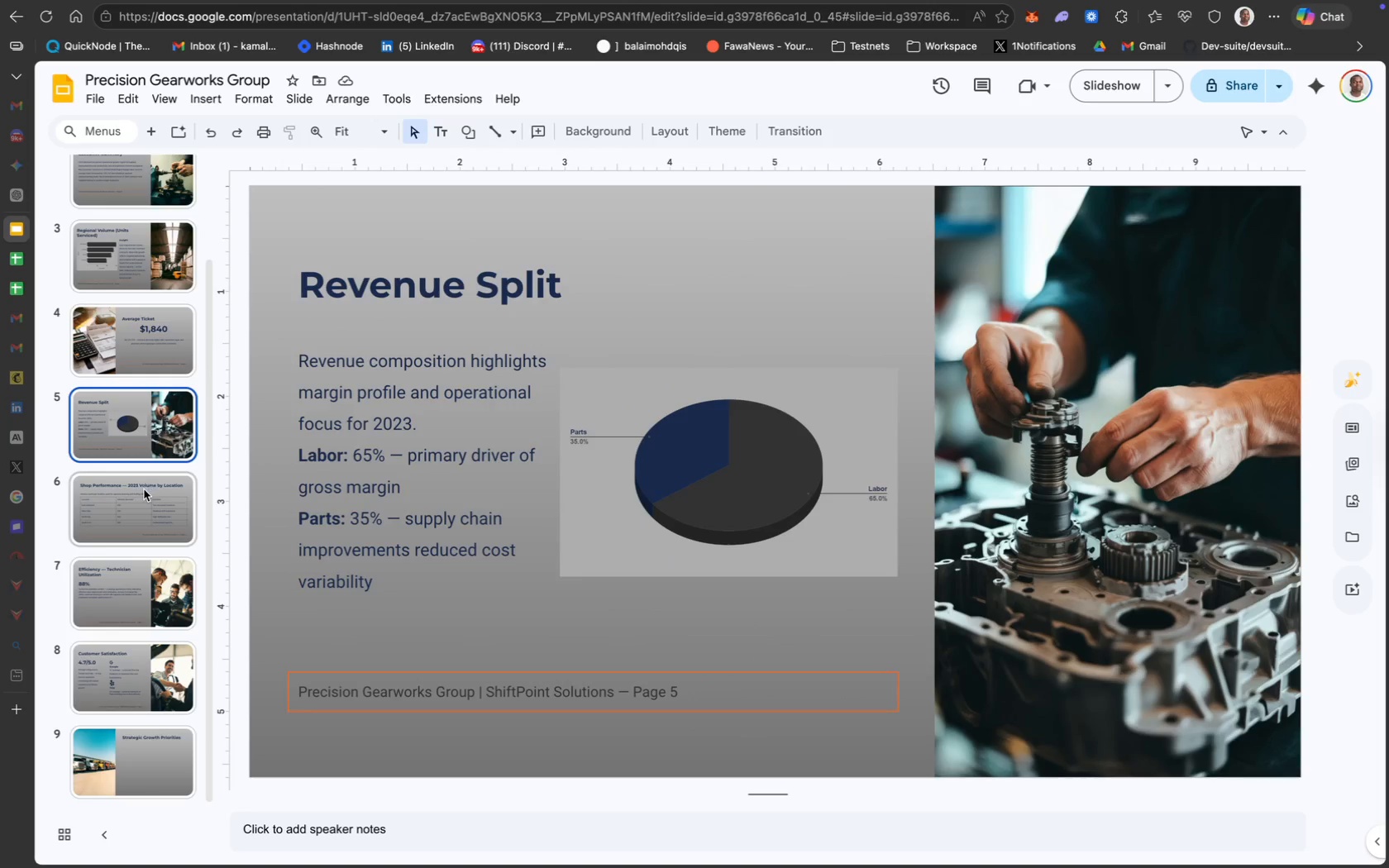 
left_click([145, 494])
 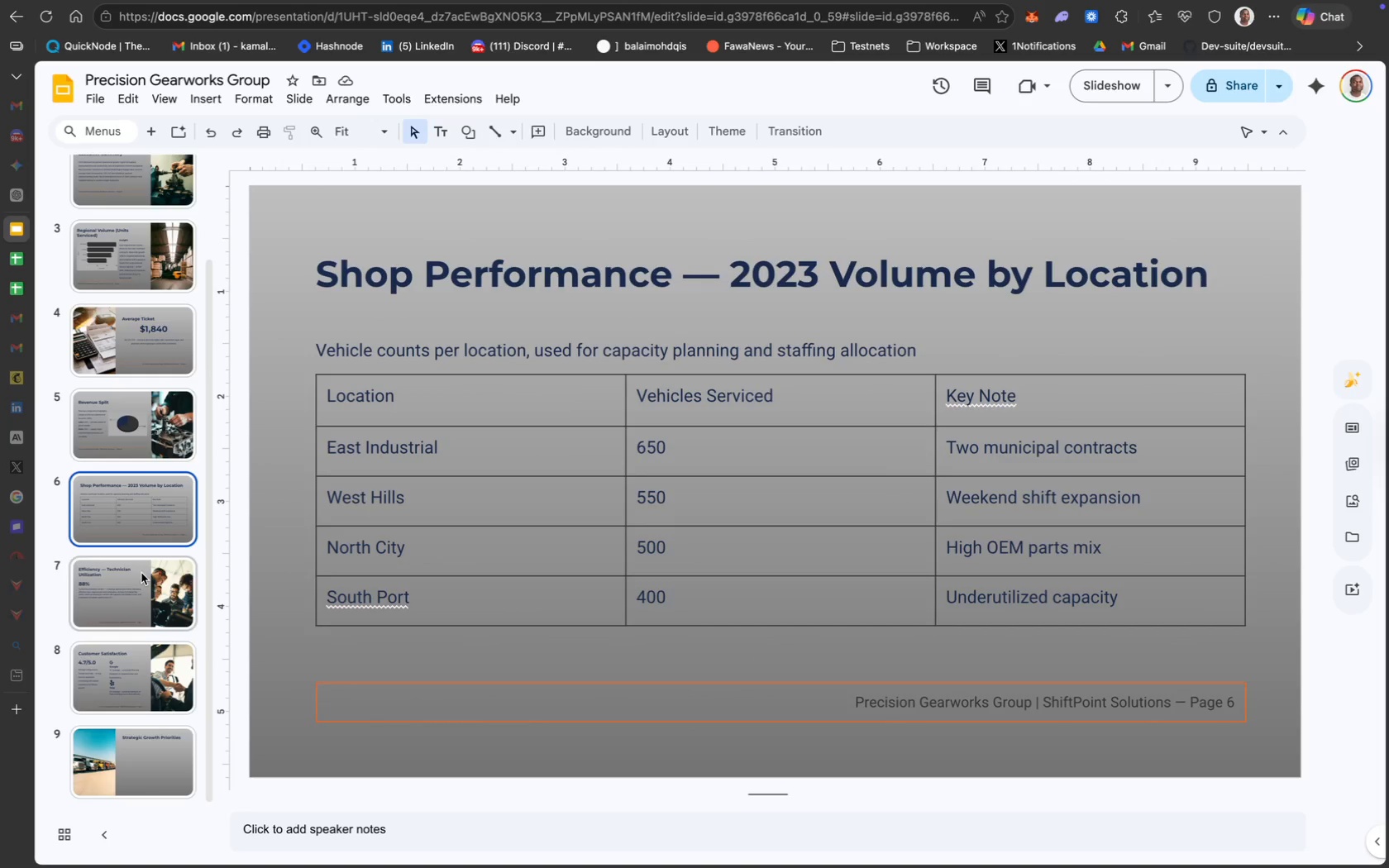 
left_click([141, 577])
 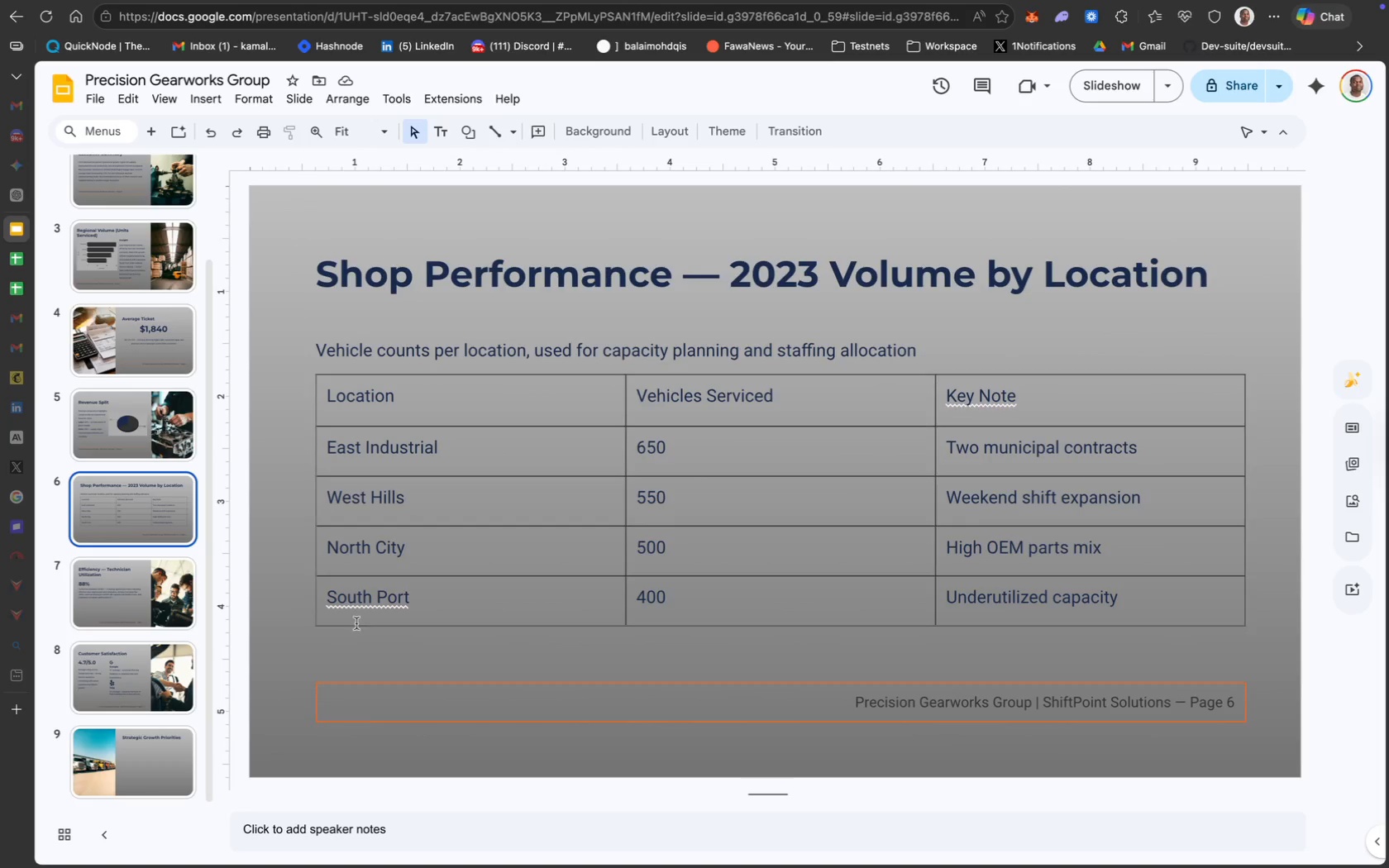 
left_click([367, 600])
 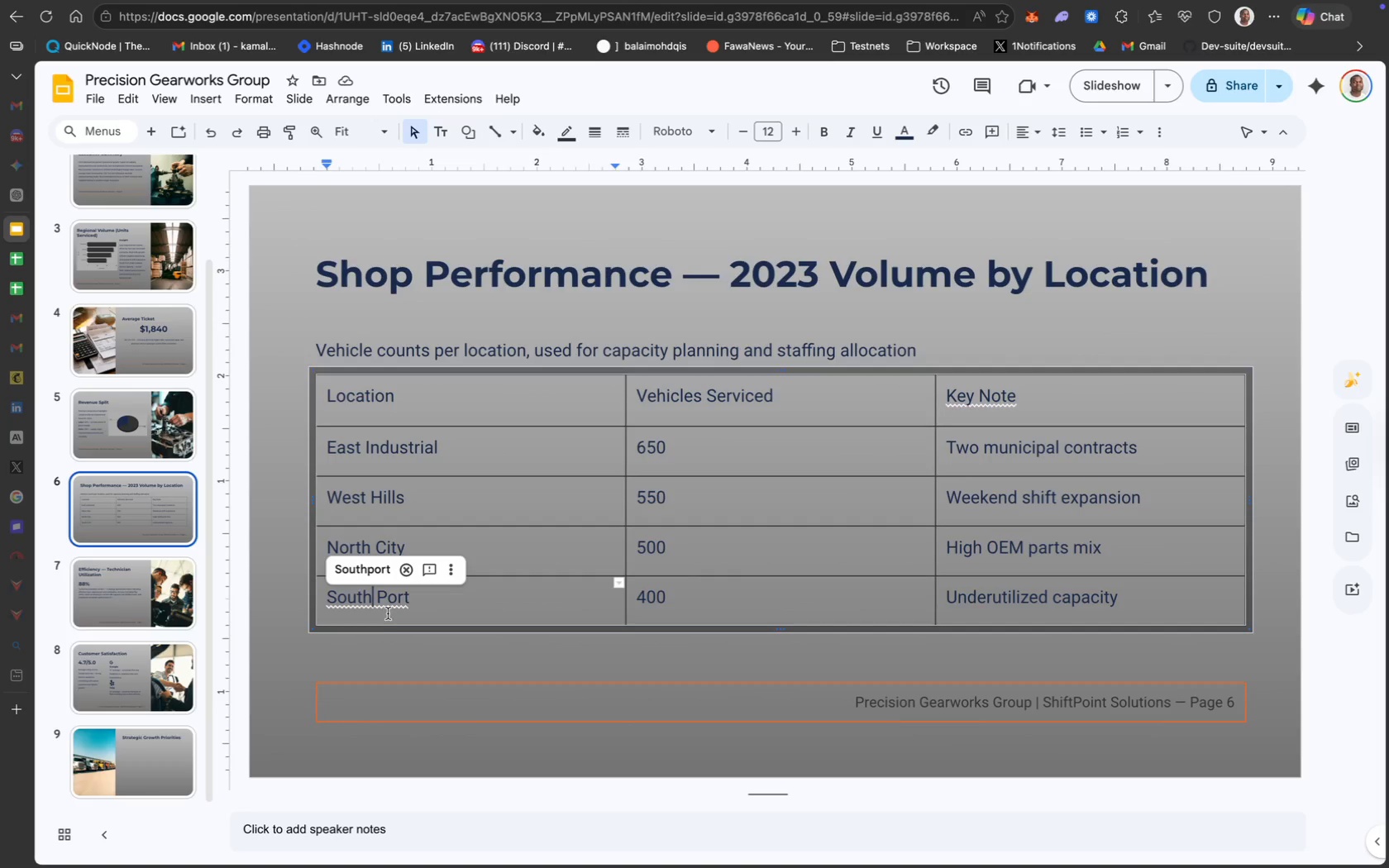 
left_click([375, 657])
 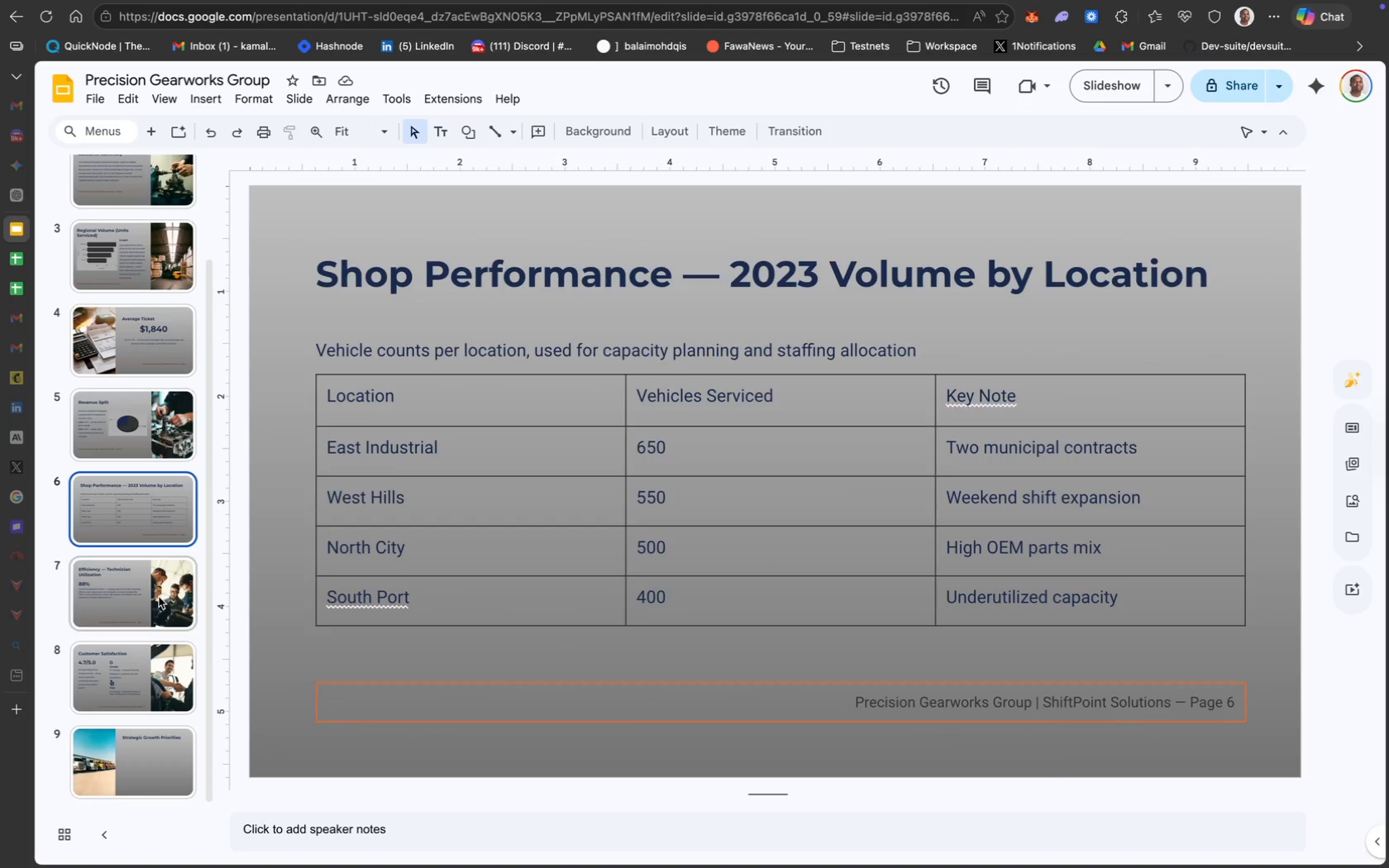 
wait(7.95)
 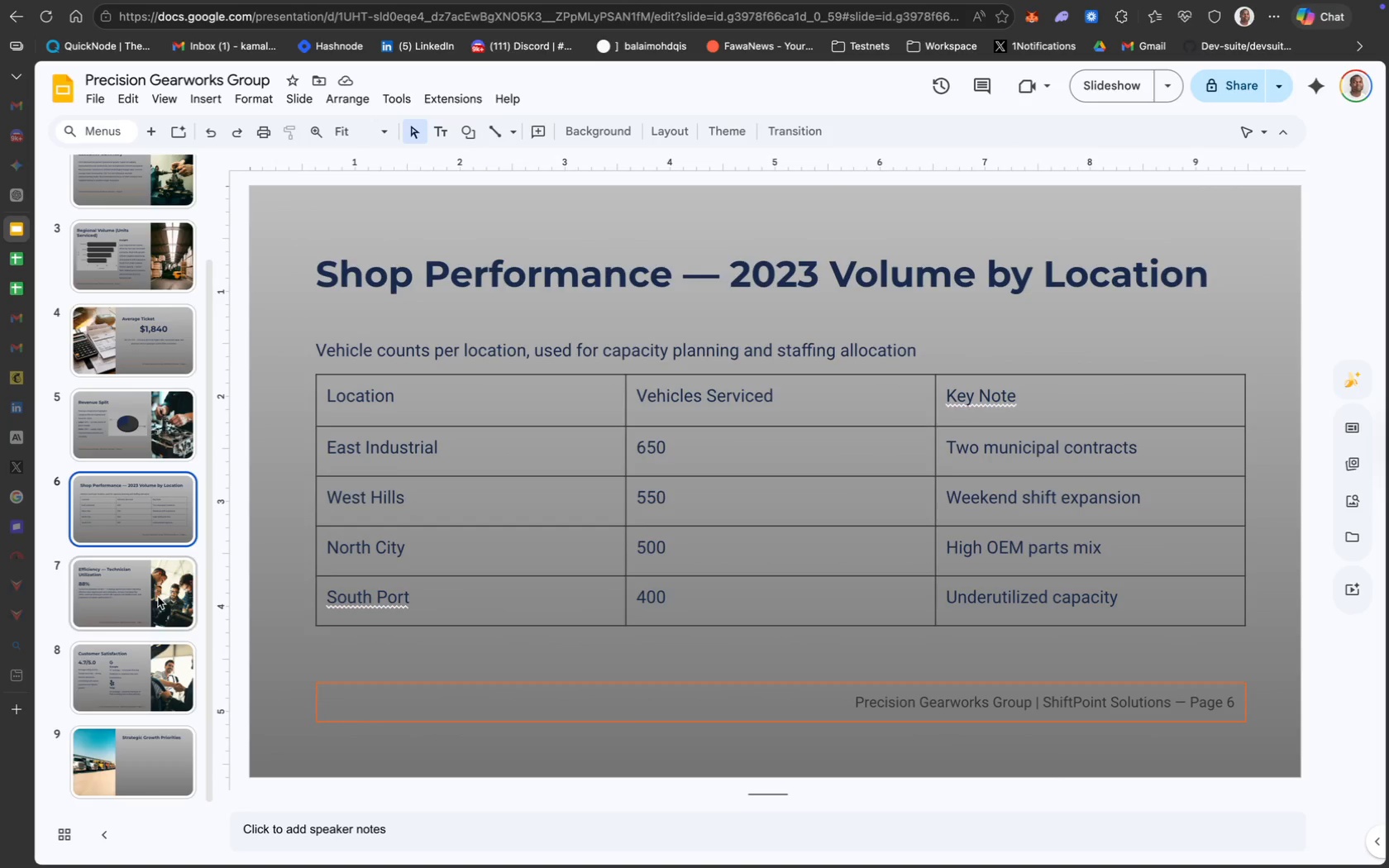 
left_click([379, 605])
 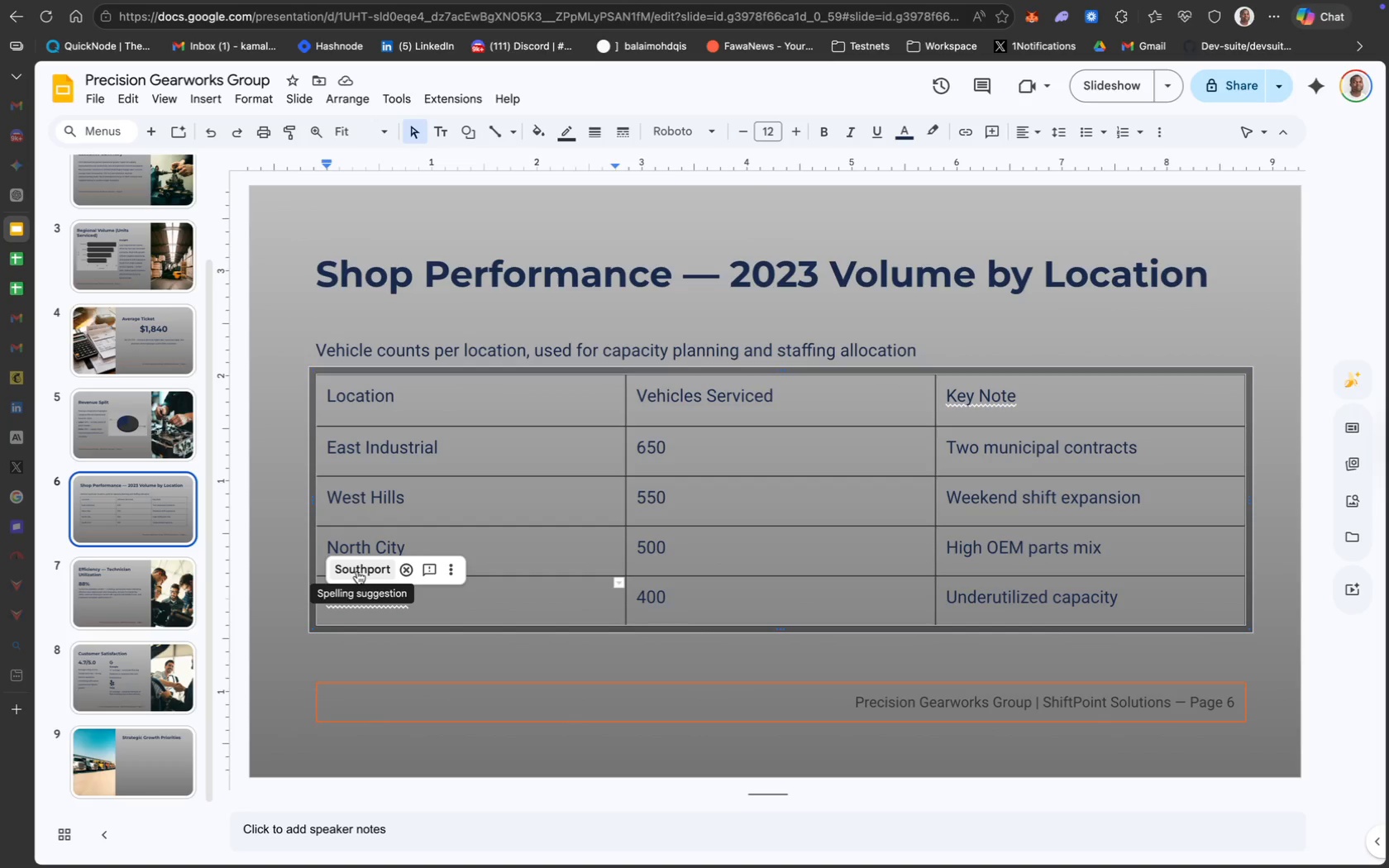 
left_click([359, 574])
 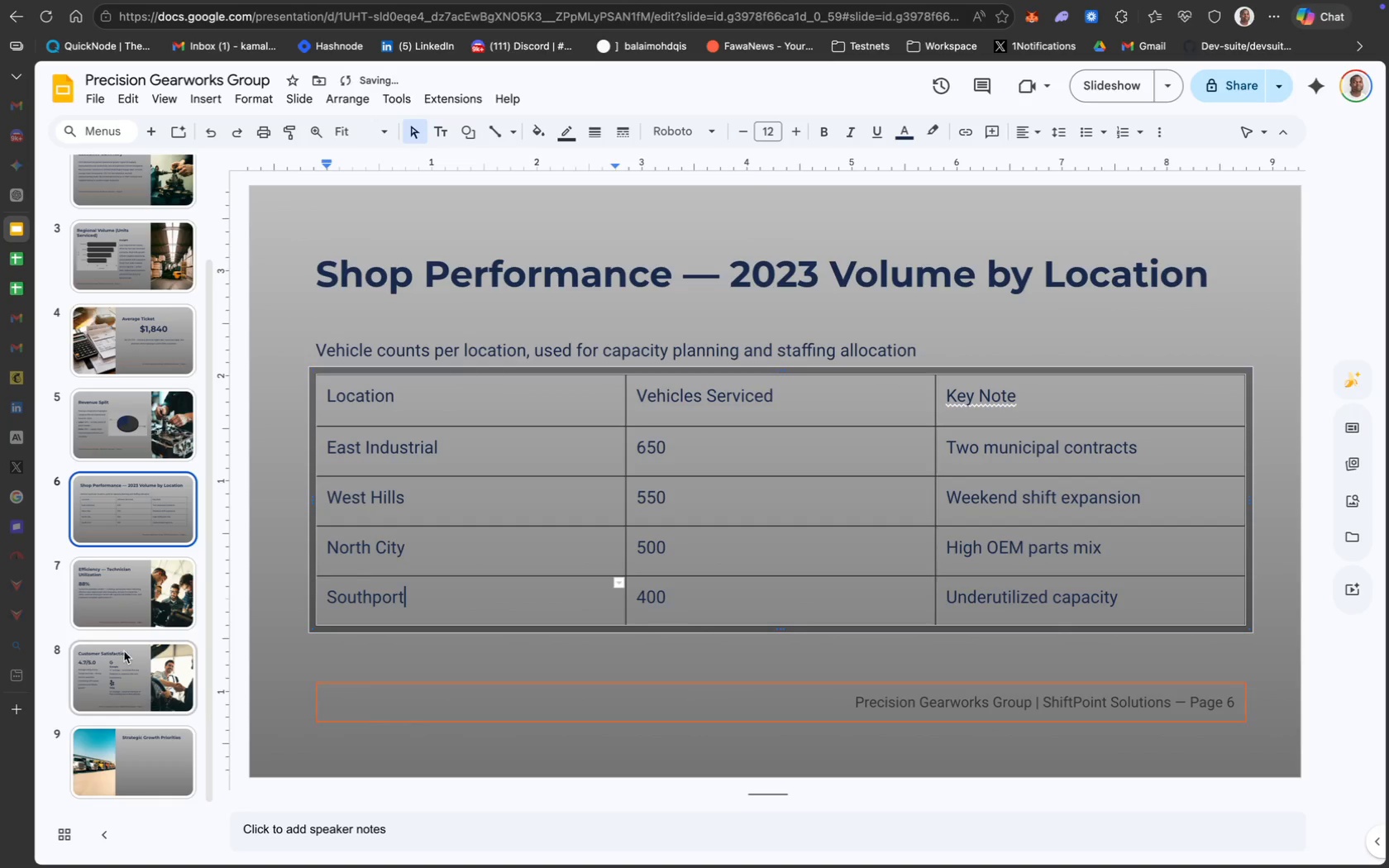 
left_click([125, 597])
 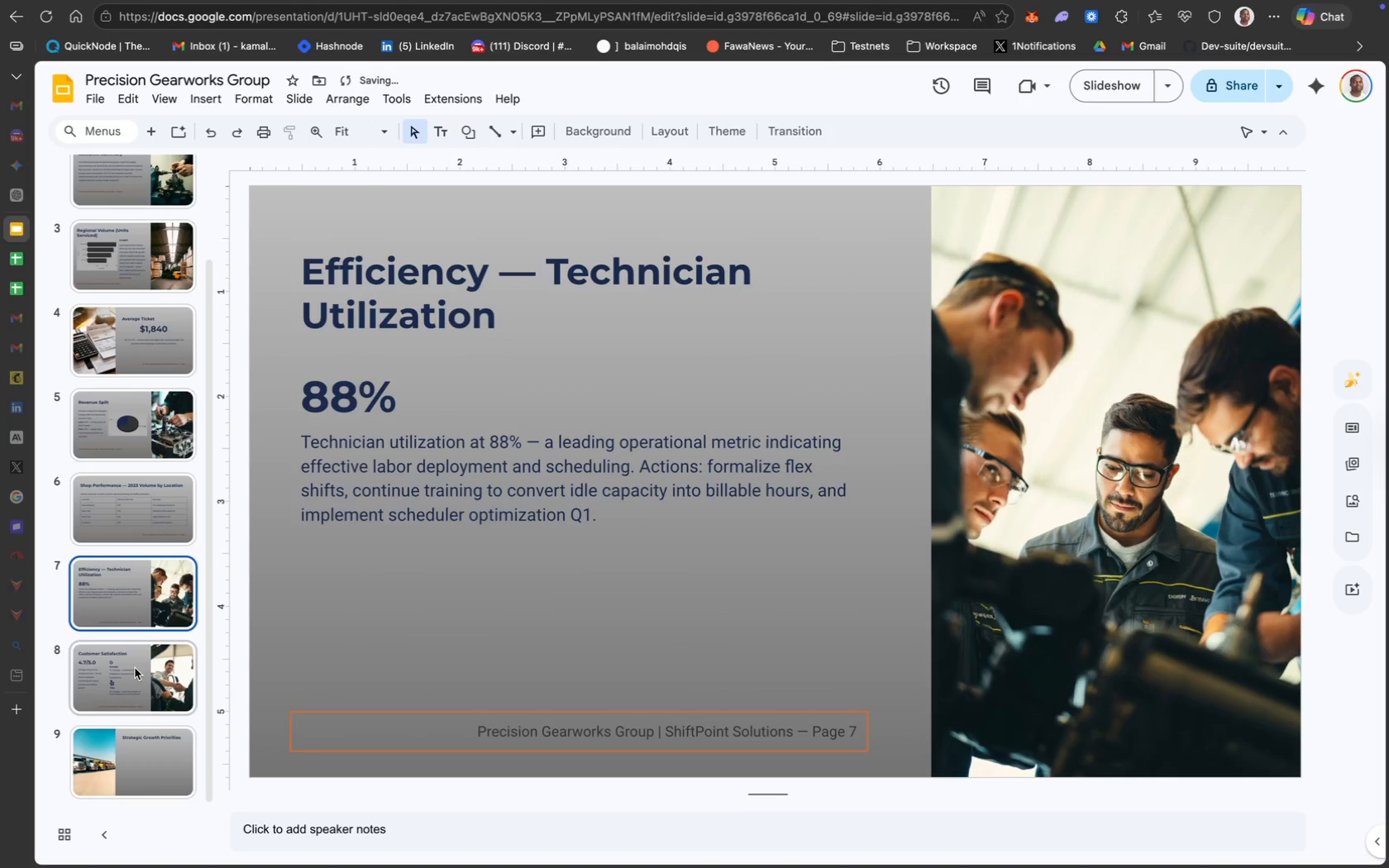 
left_click([136, 671])
 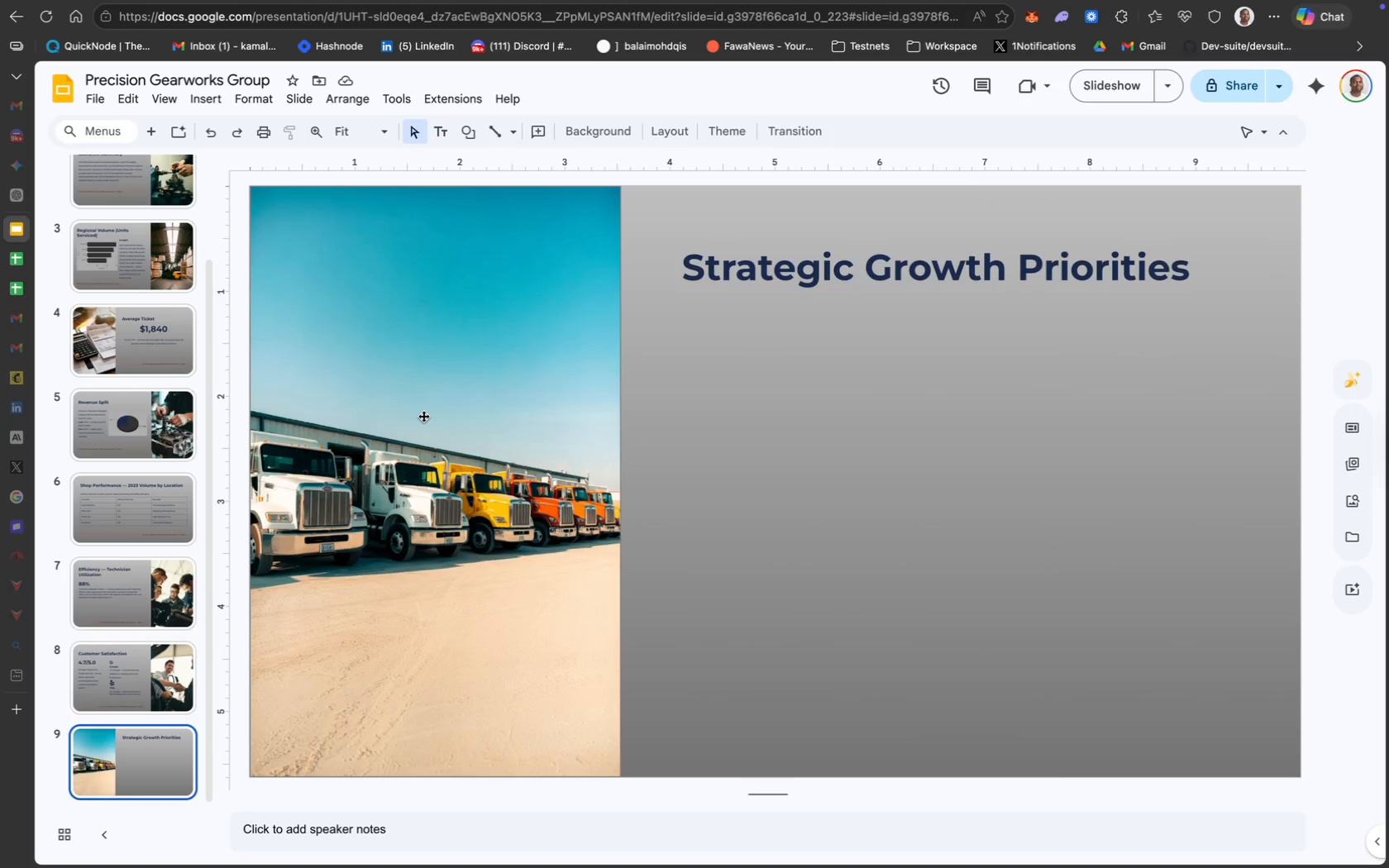 
wait(8.14)
 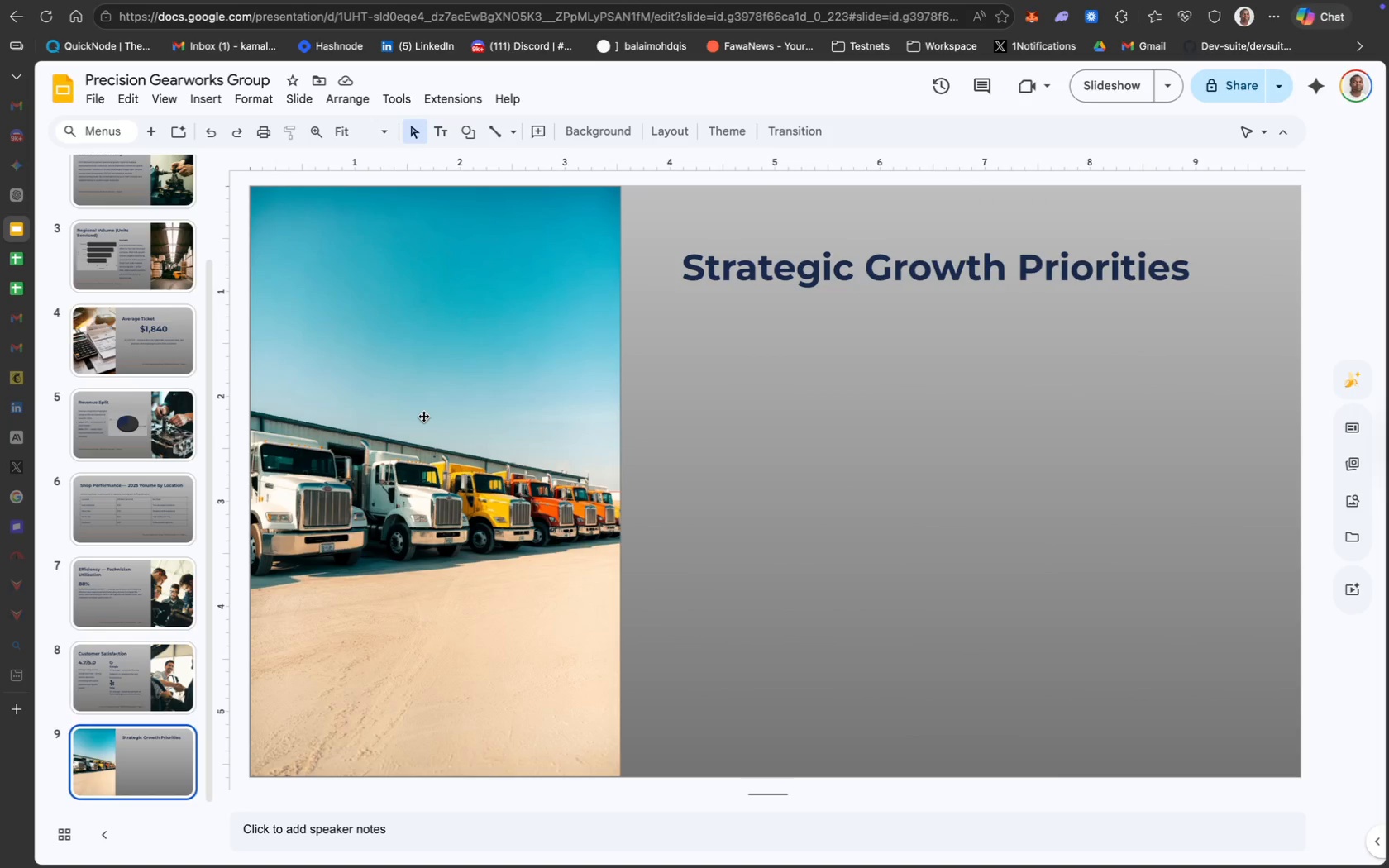 
mouse_move([444, 136])
 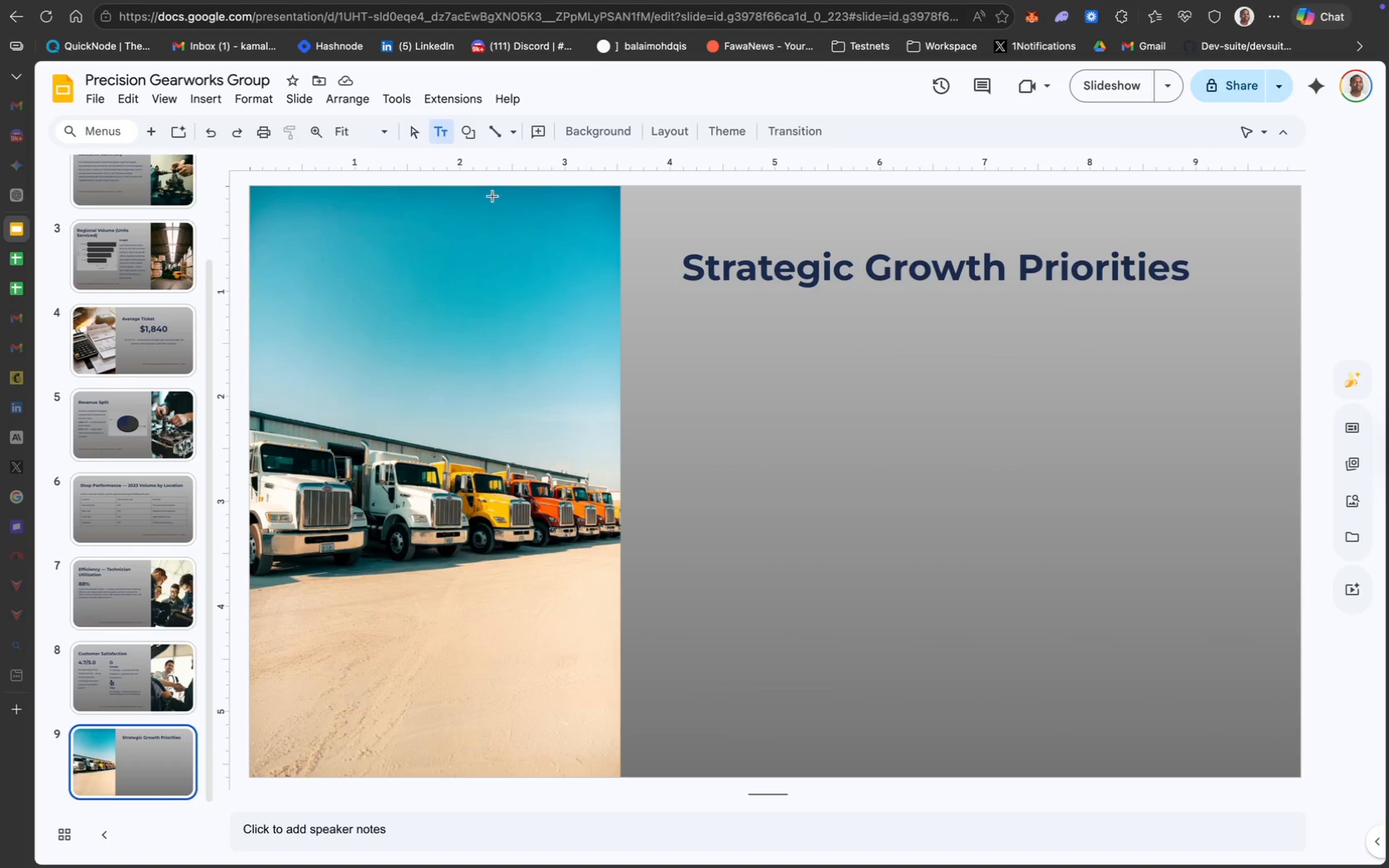 
left_click([445, 127])
 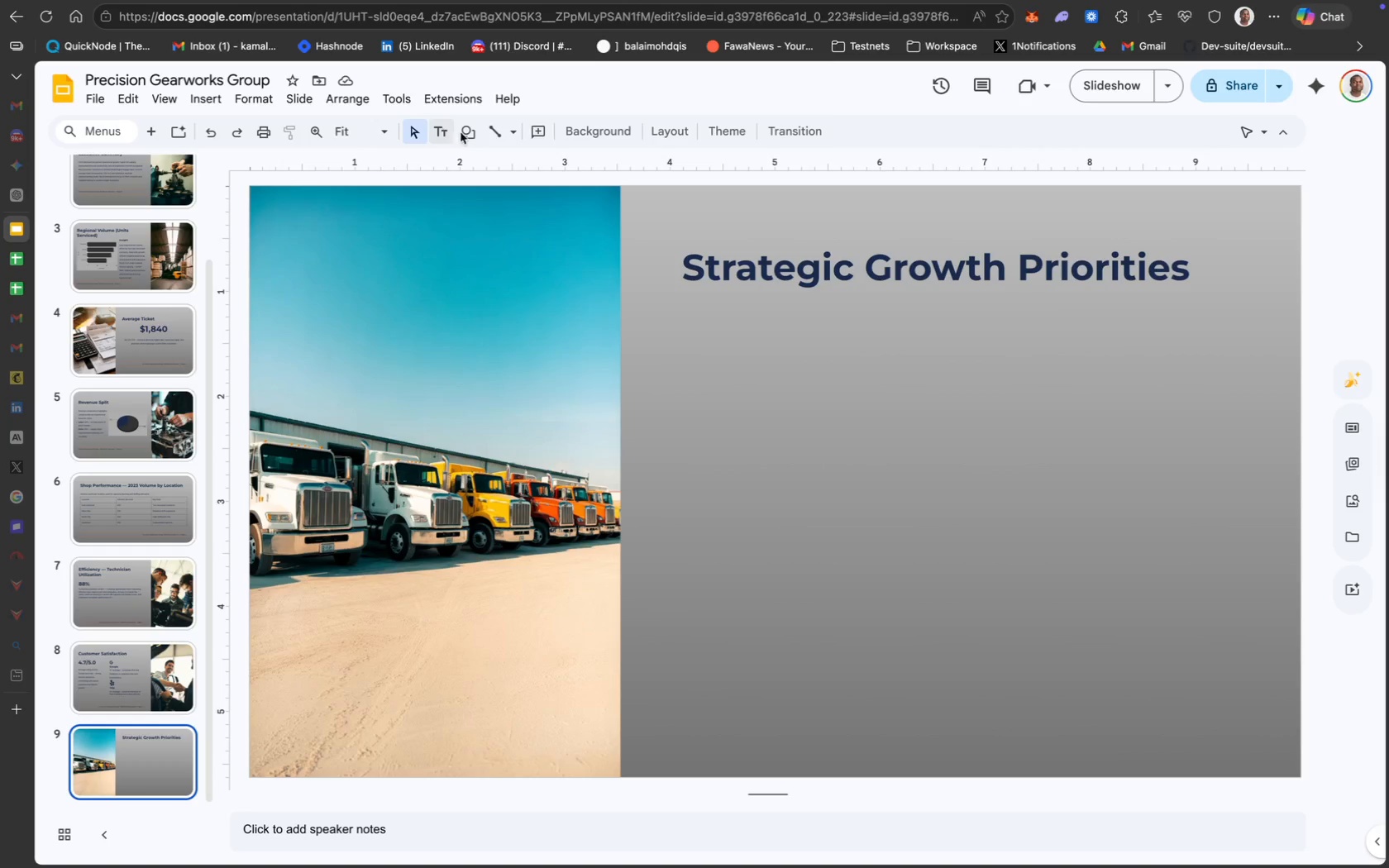 
left_click([470, 136])
 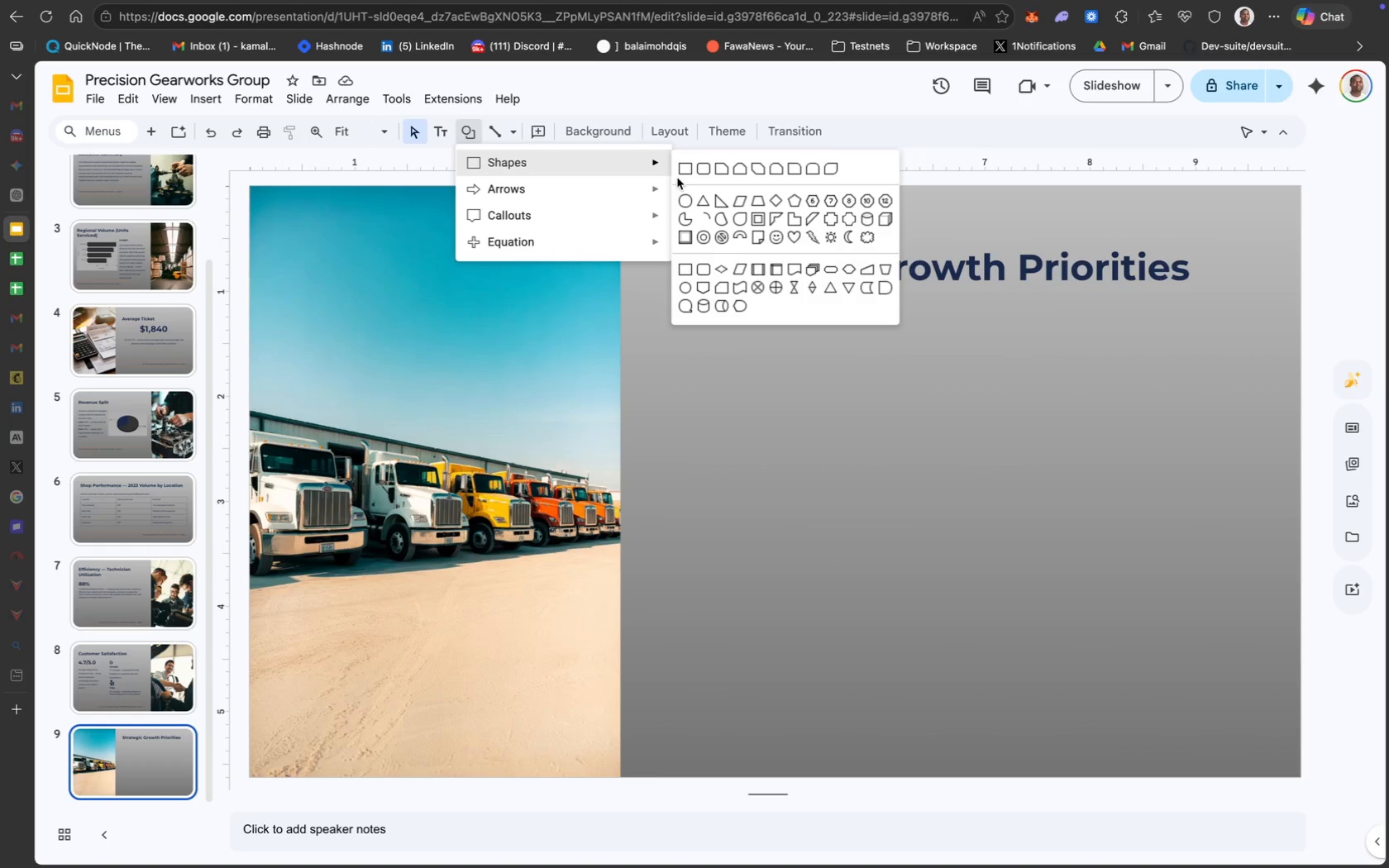 
left_click([685, 174])
 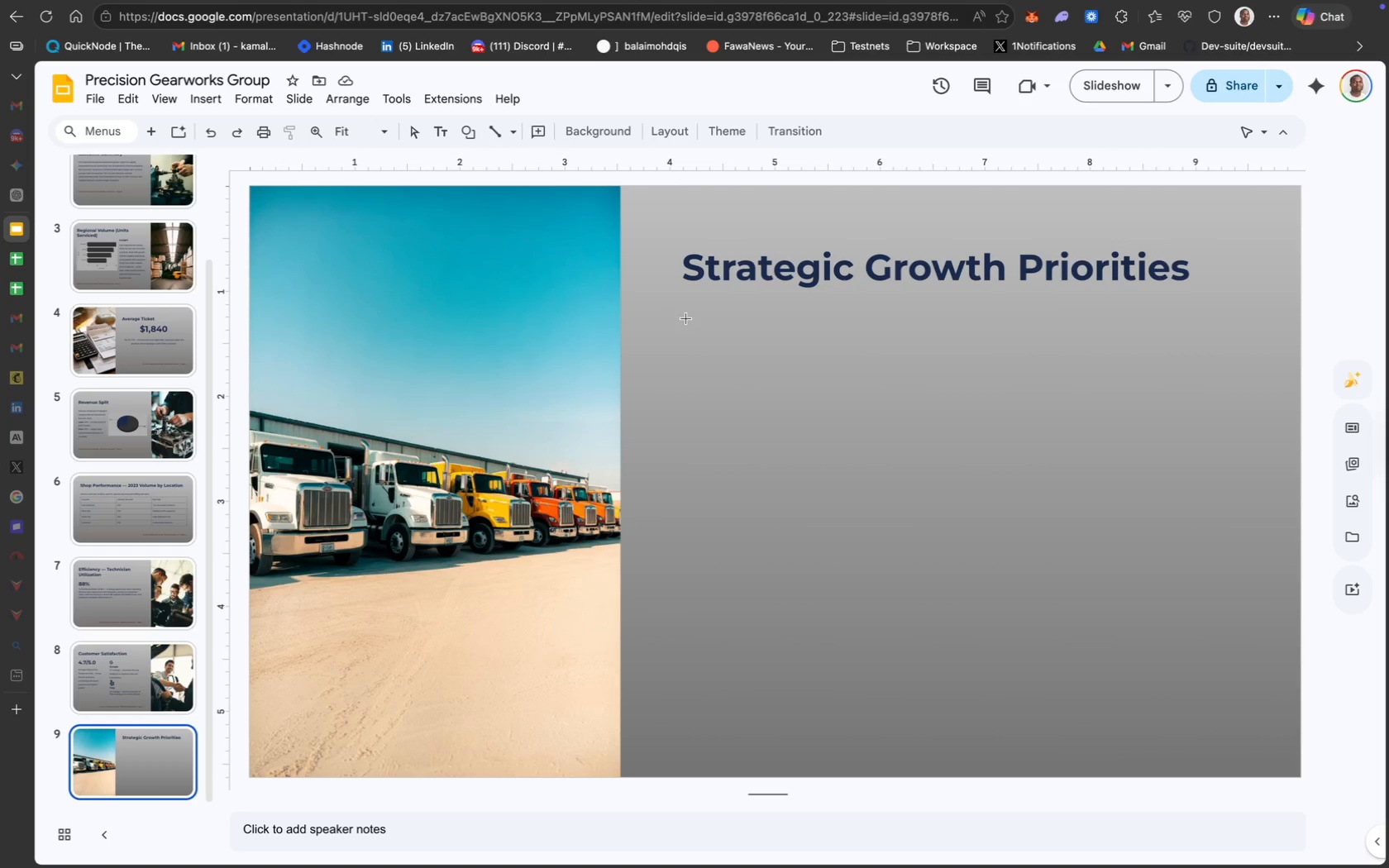 
wait(5.15)
 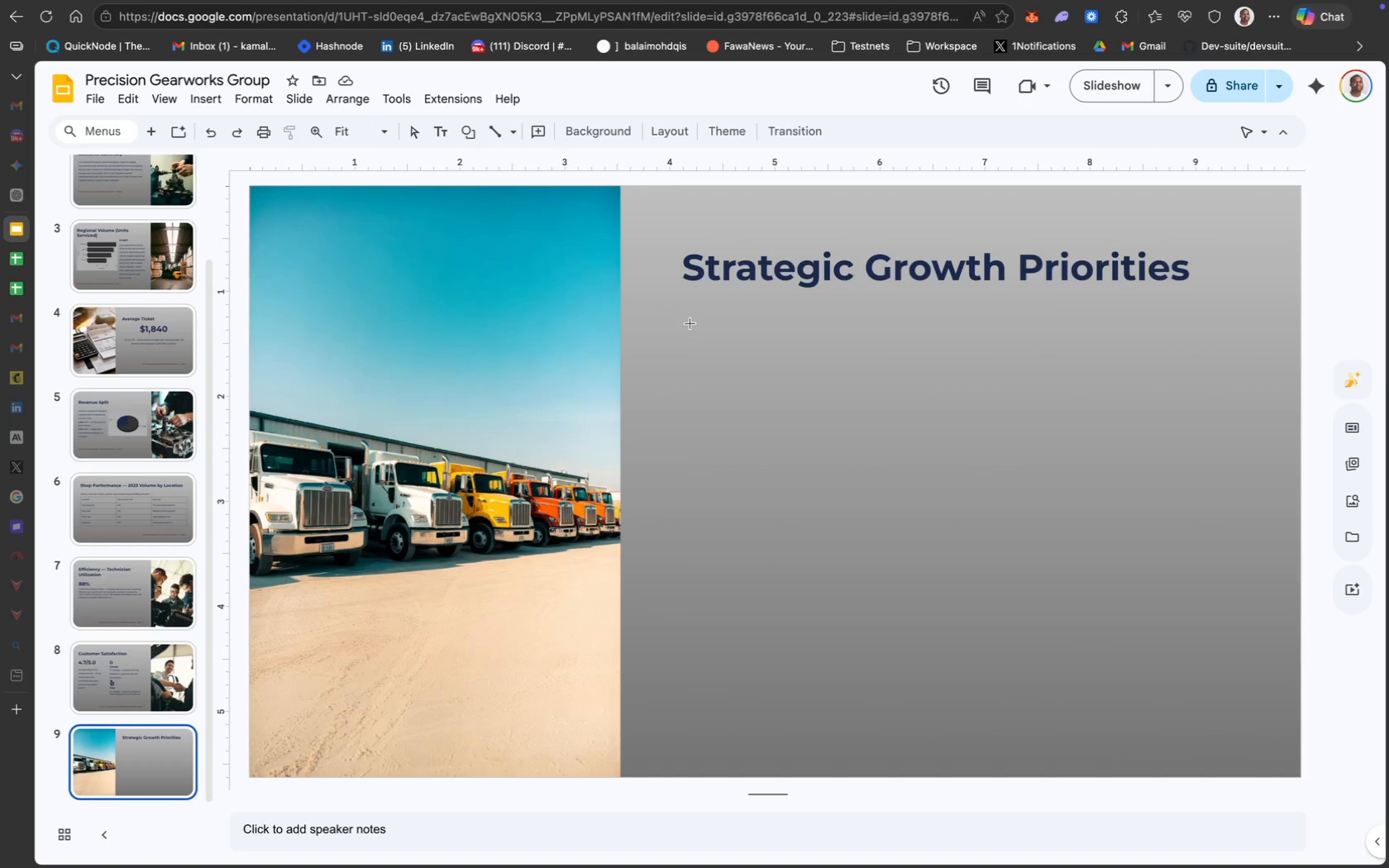 
left_click_drag(start_coordinate=[686, 313], to_coordinate=[938, 665])
 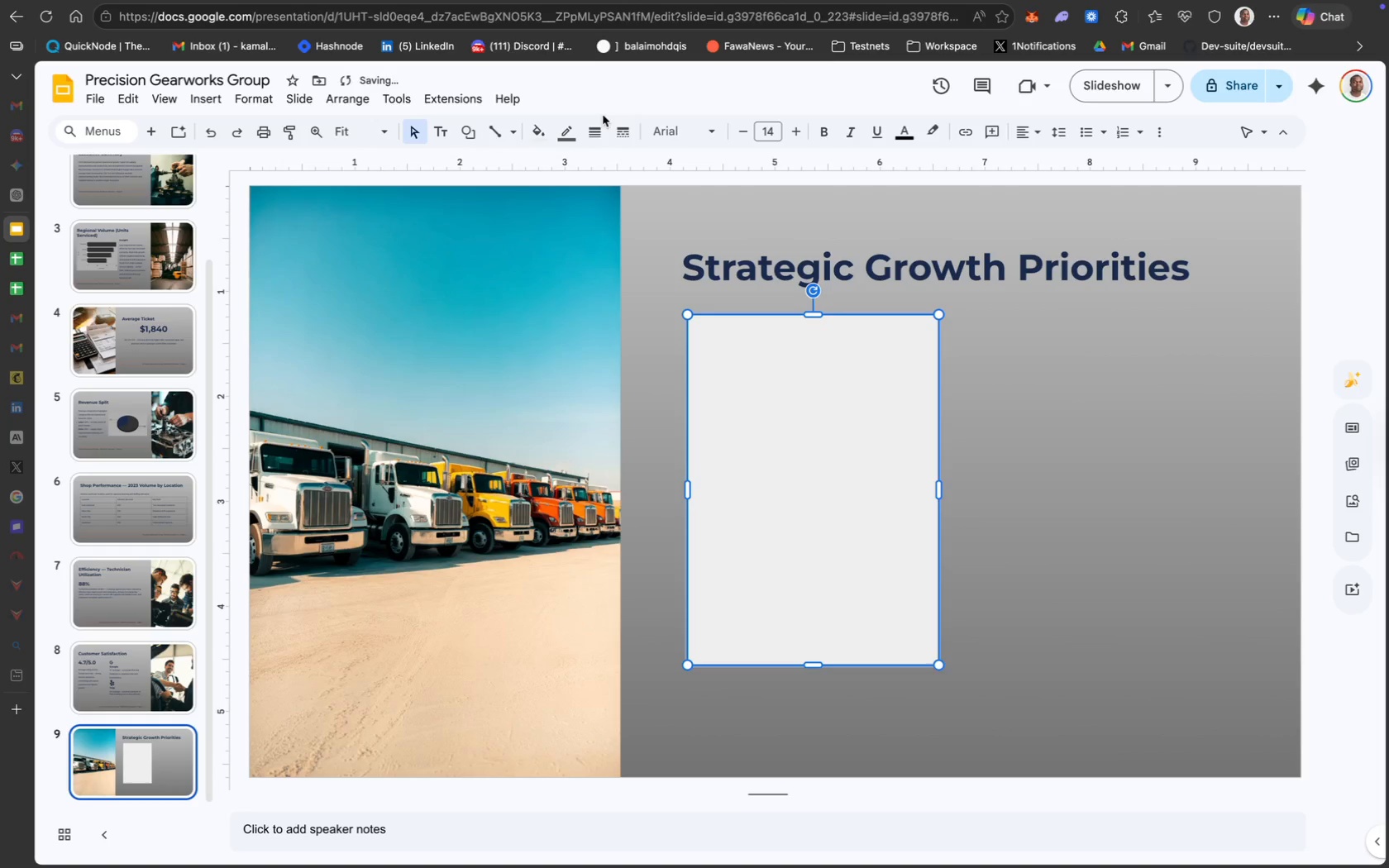 
mouse_move([556, 152])
 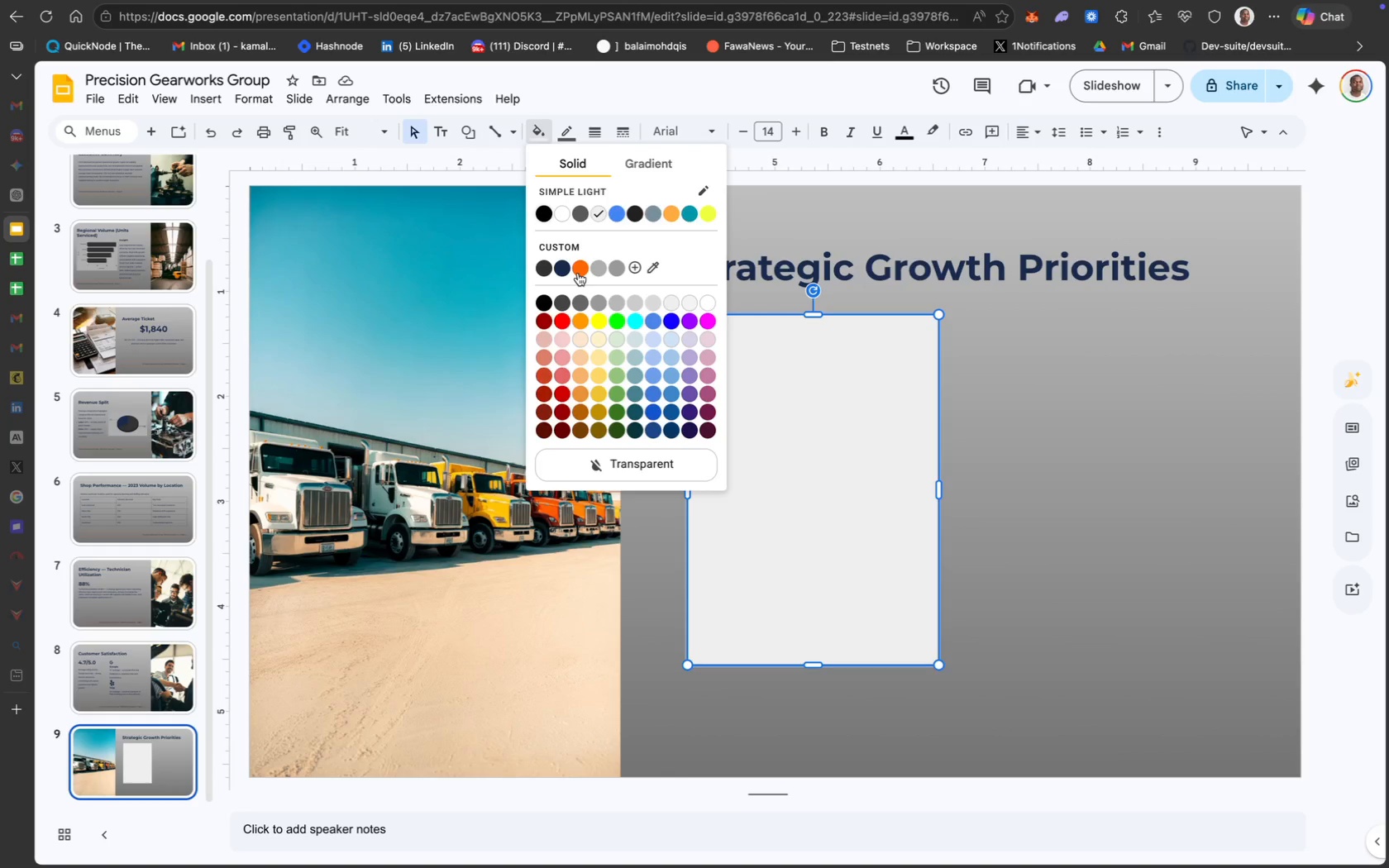 
key(CapsLock)
 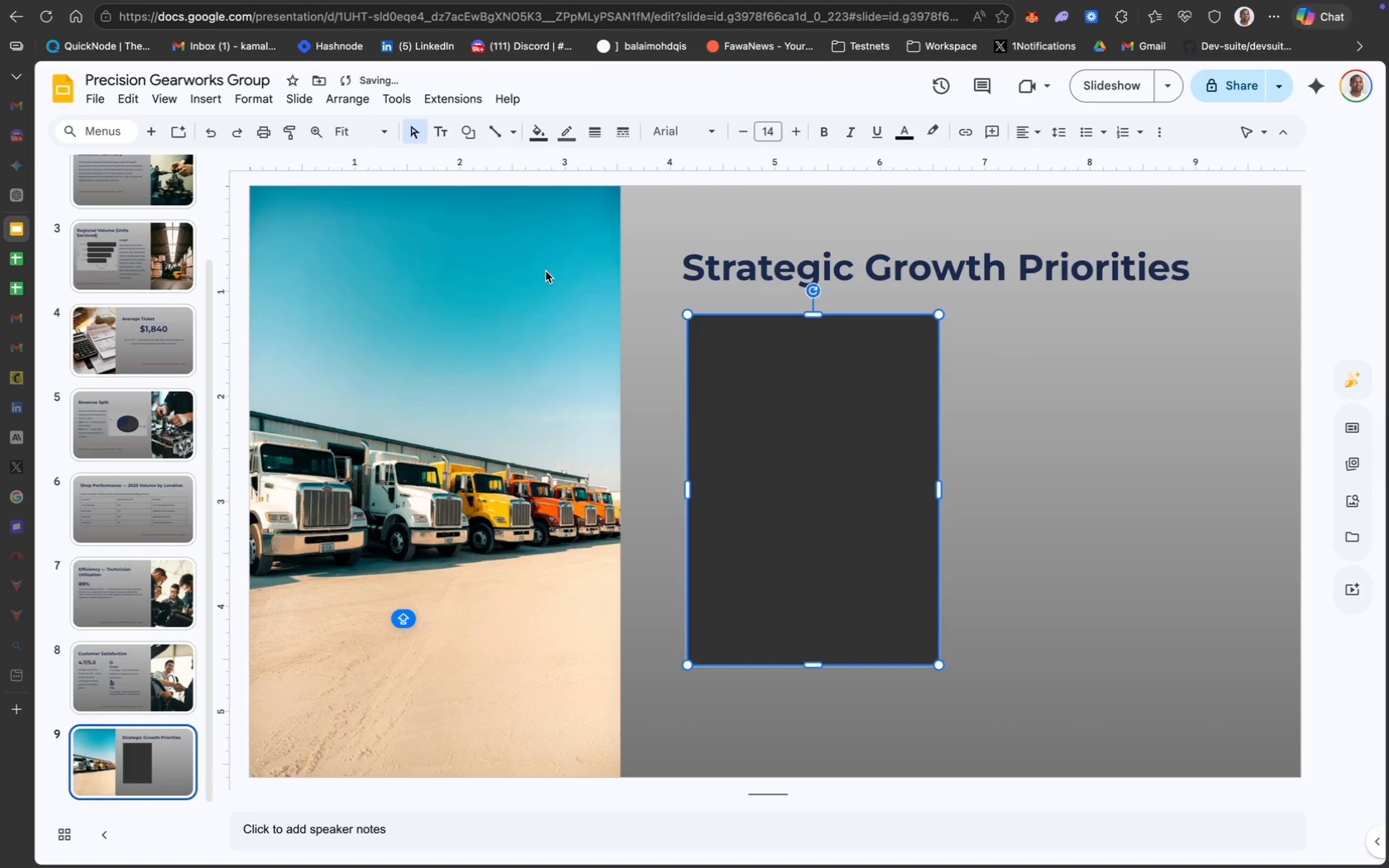 
wait(13.2)
 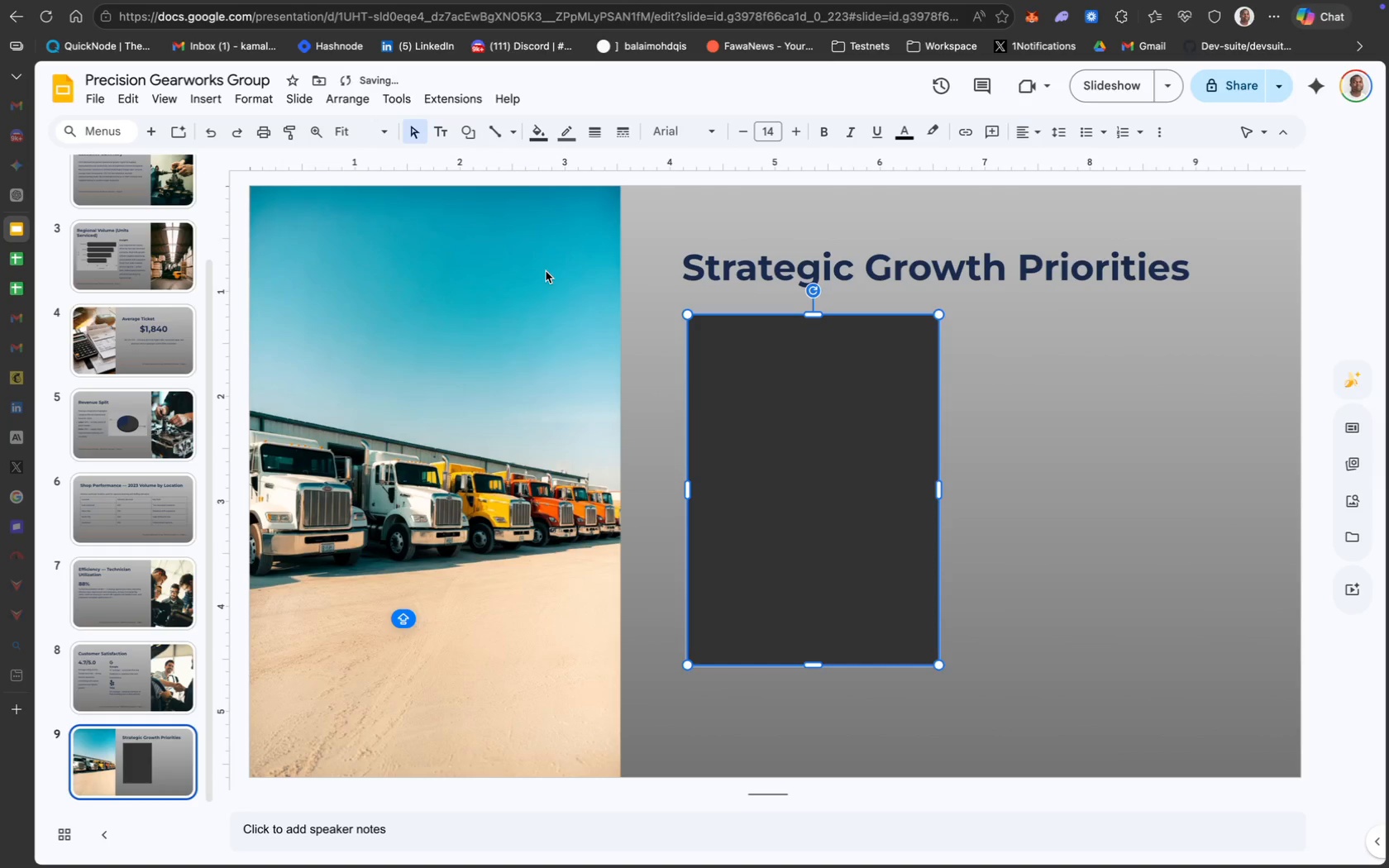 
left_click([541, 138])
 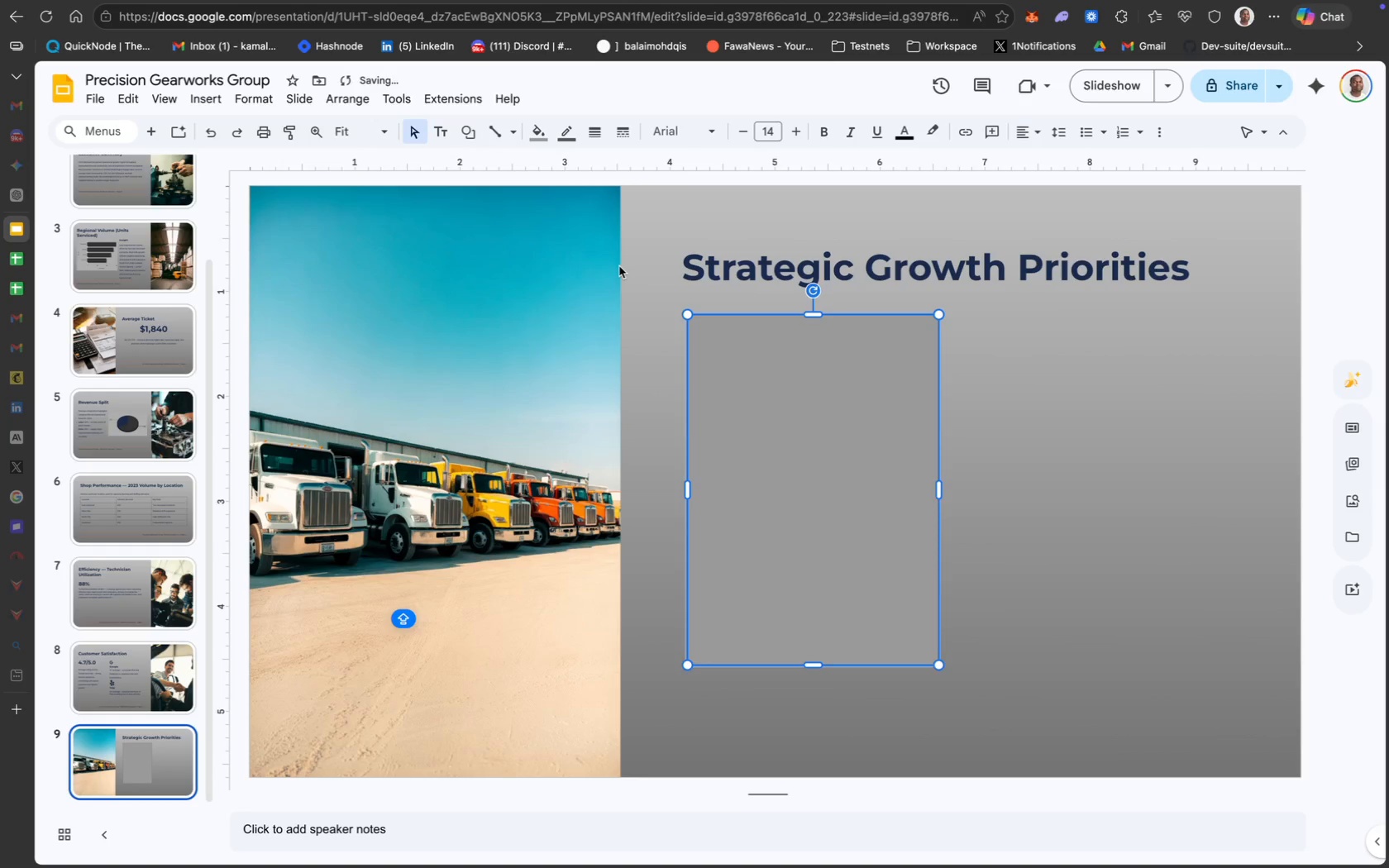 
wait(8.72)
 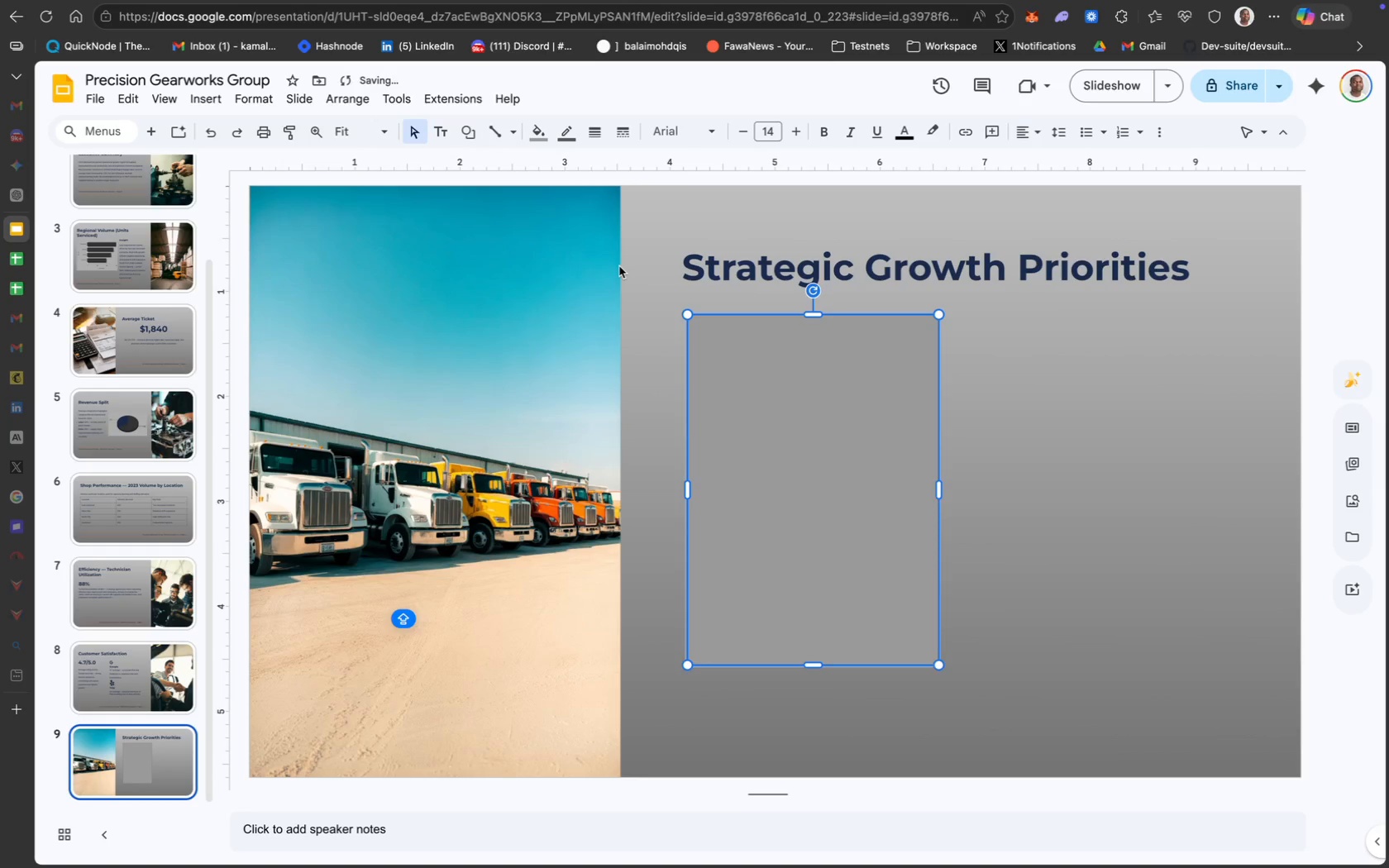 
left_click([1014, 499])
 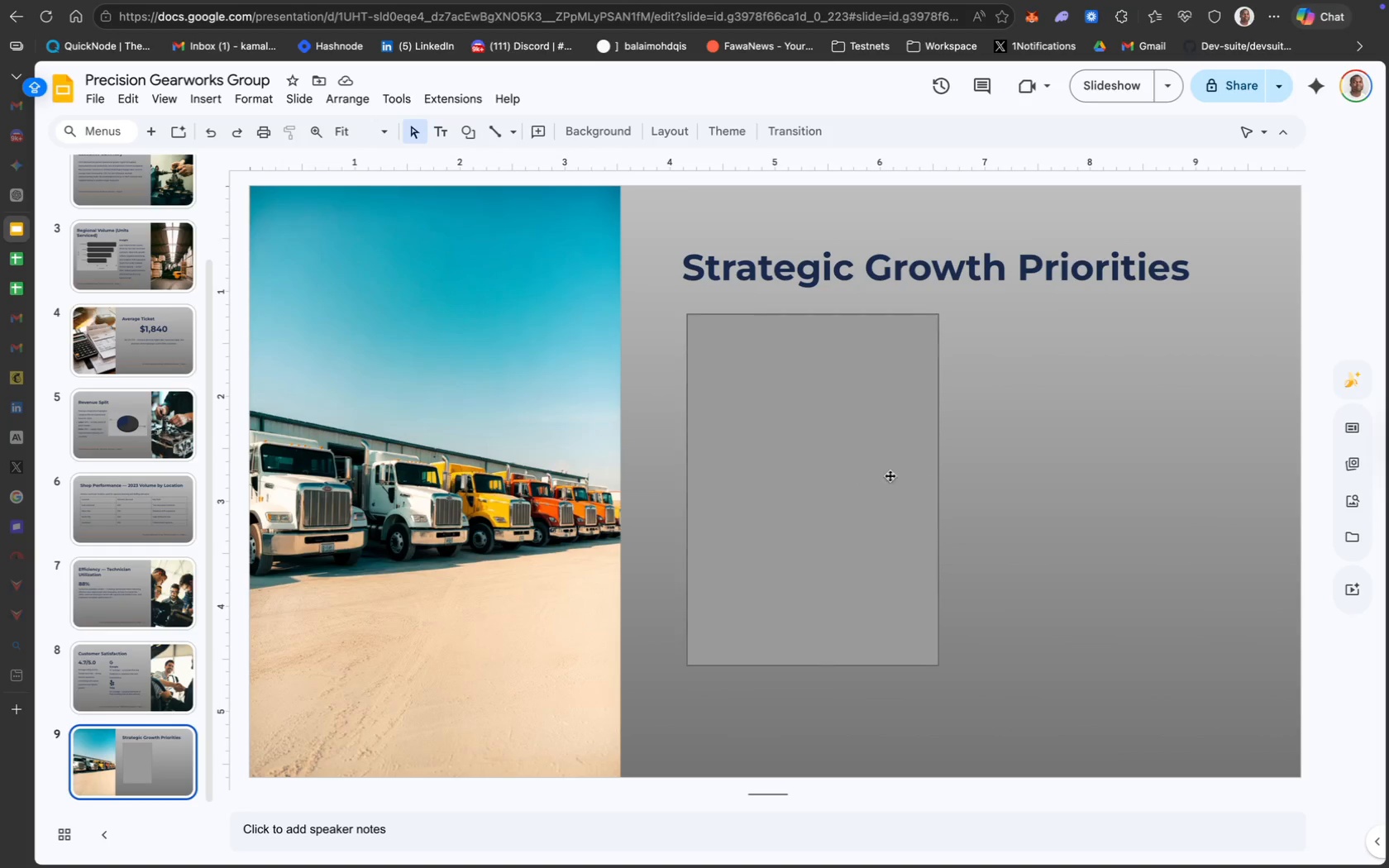 
left_click([857, 472])
 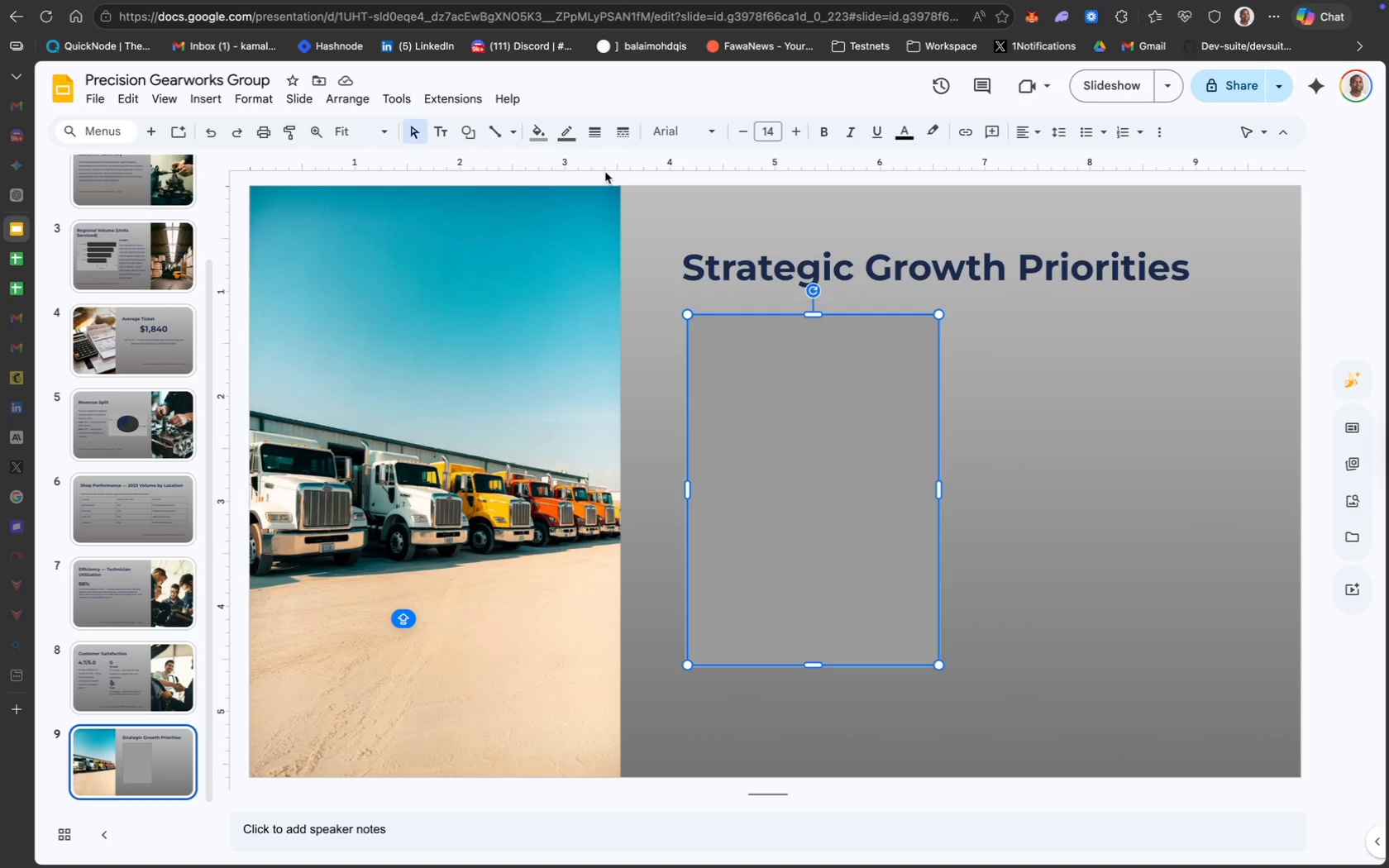 
mouse_move([571, 150])
 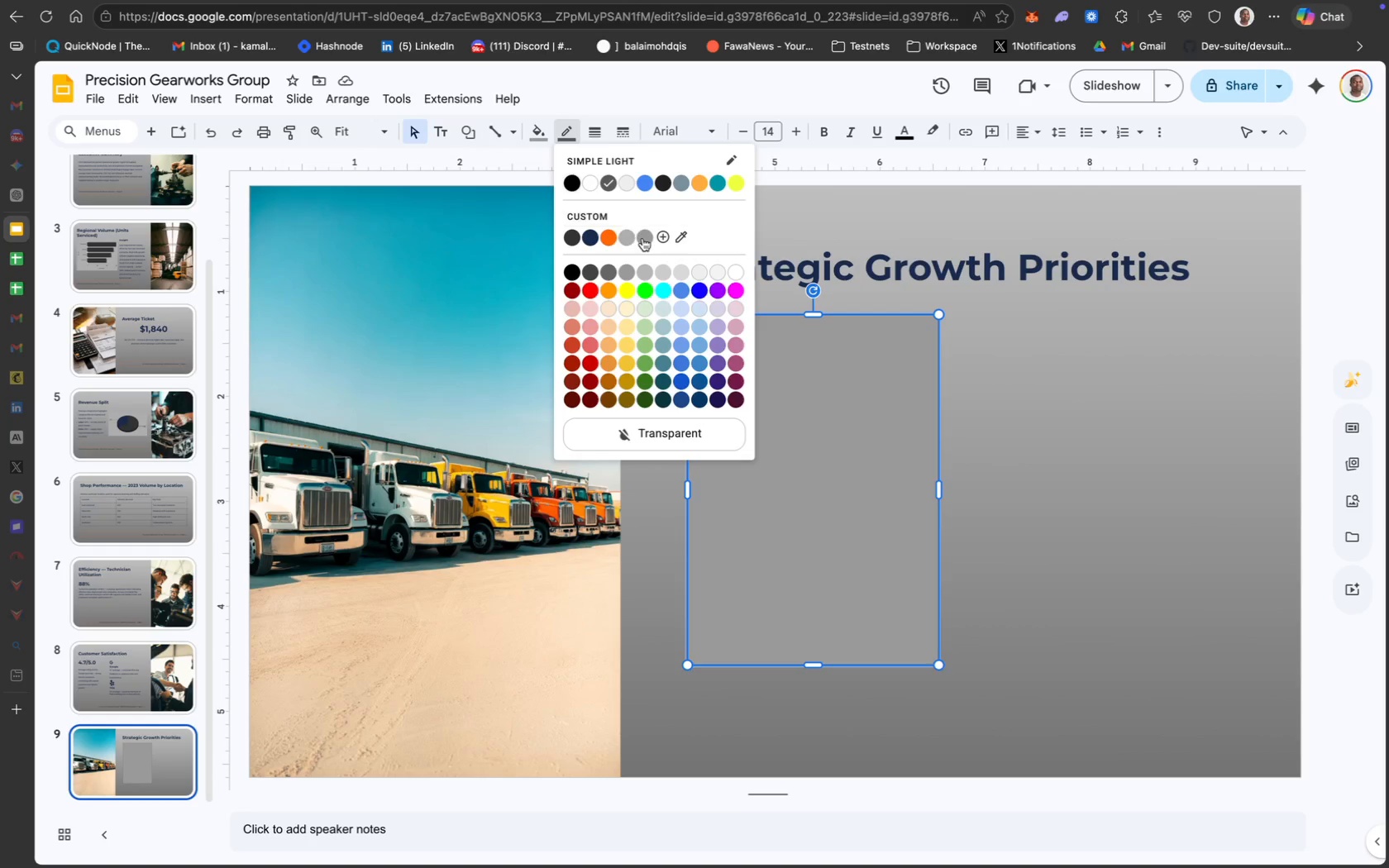 
left_click([644, 239])
 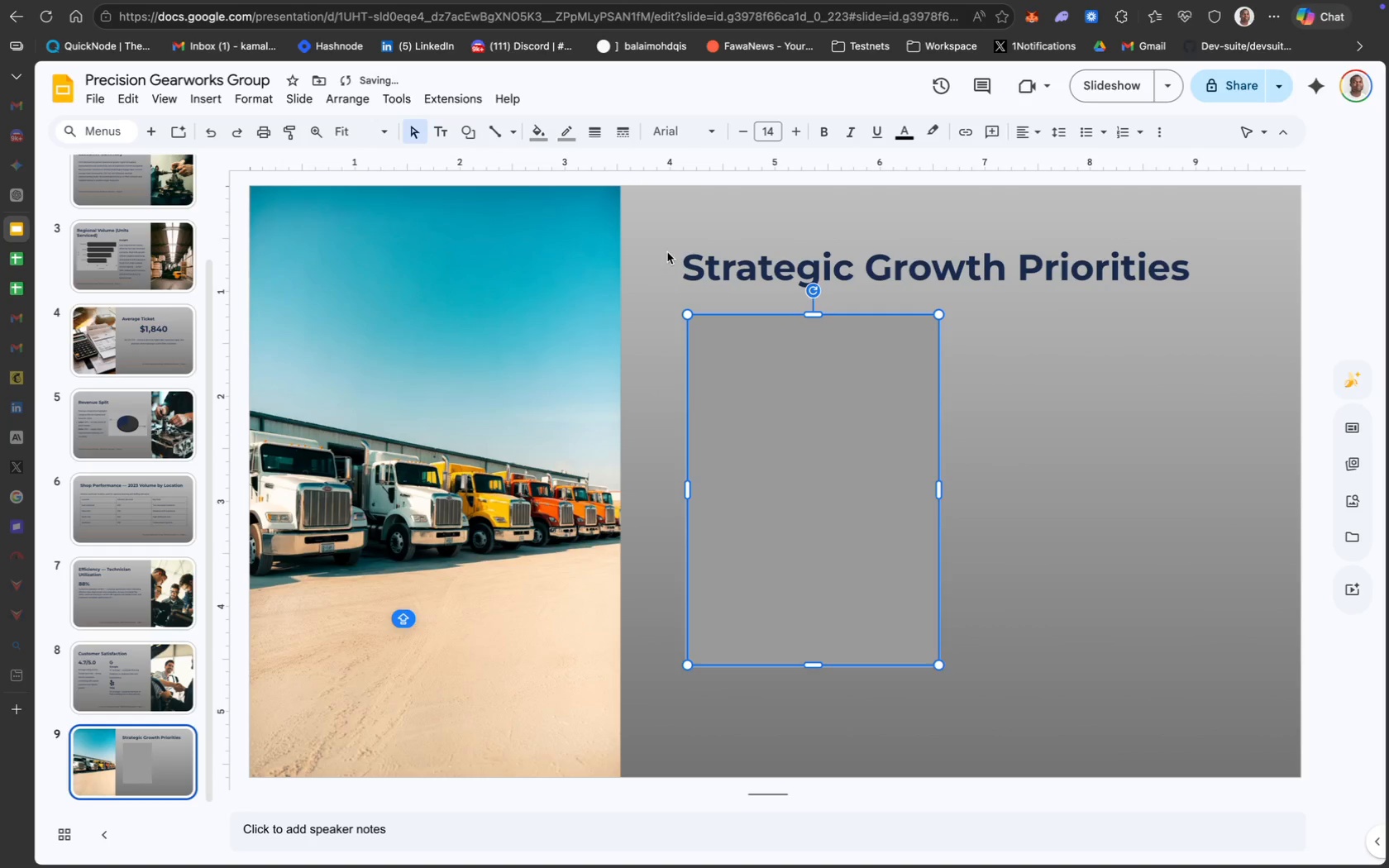 
left_click([1053, 502])
 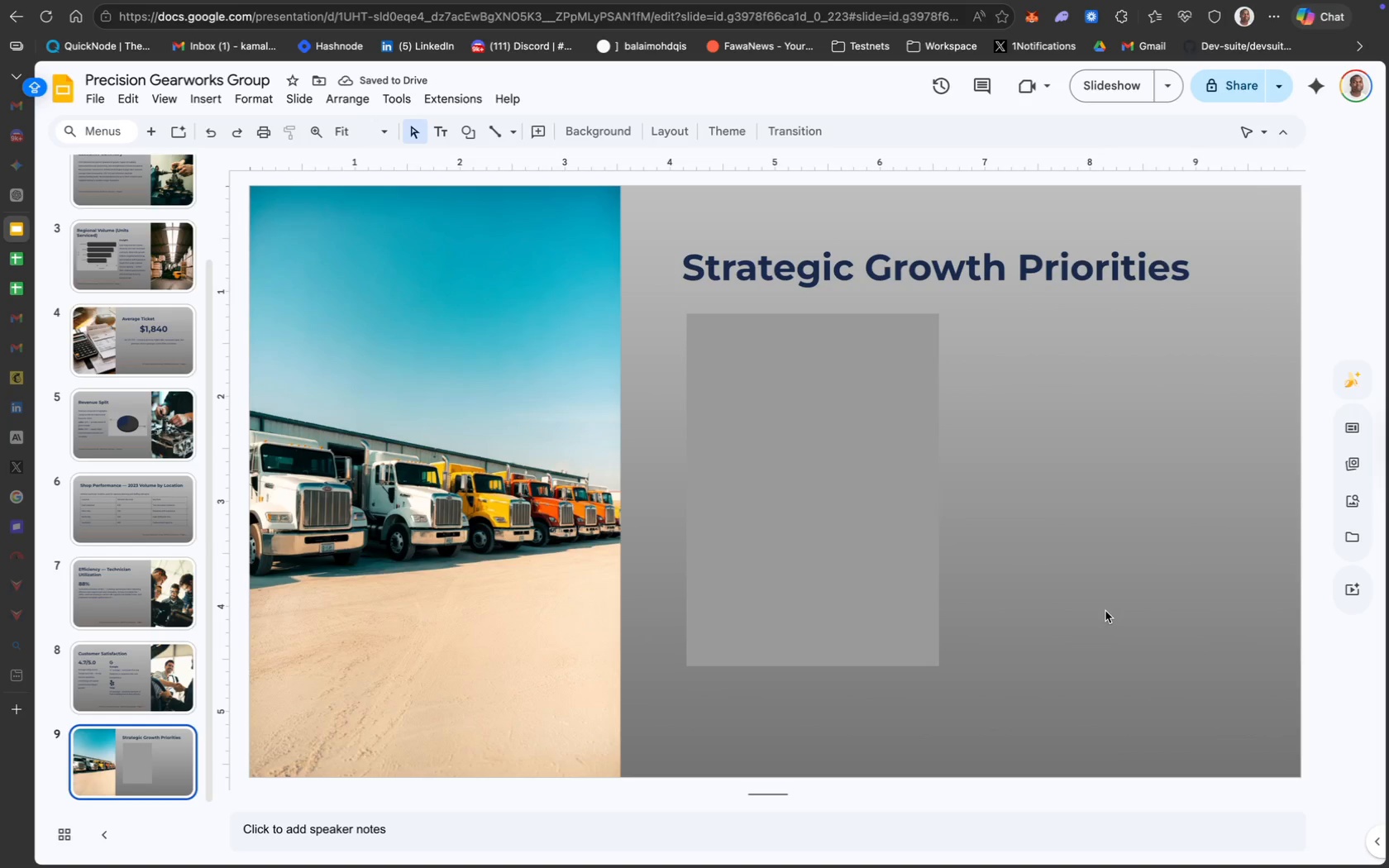 
left_click([895, 571])
 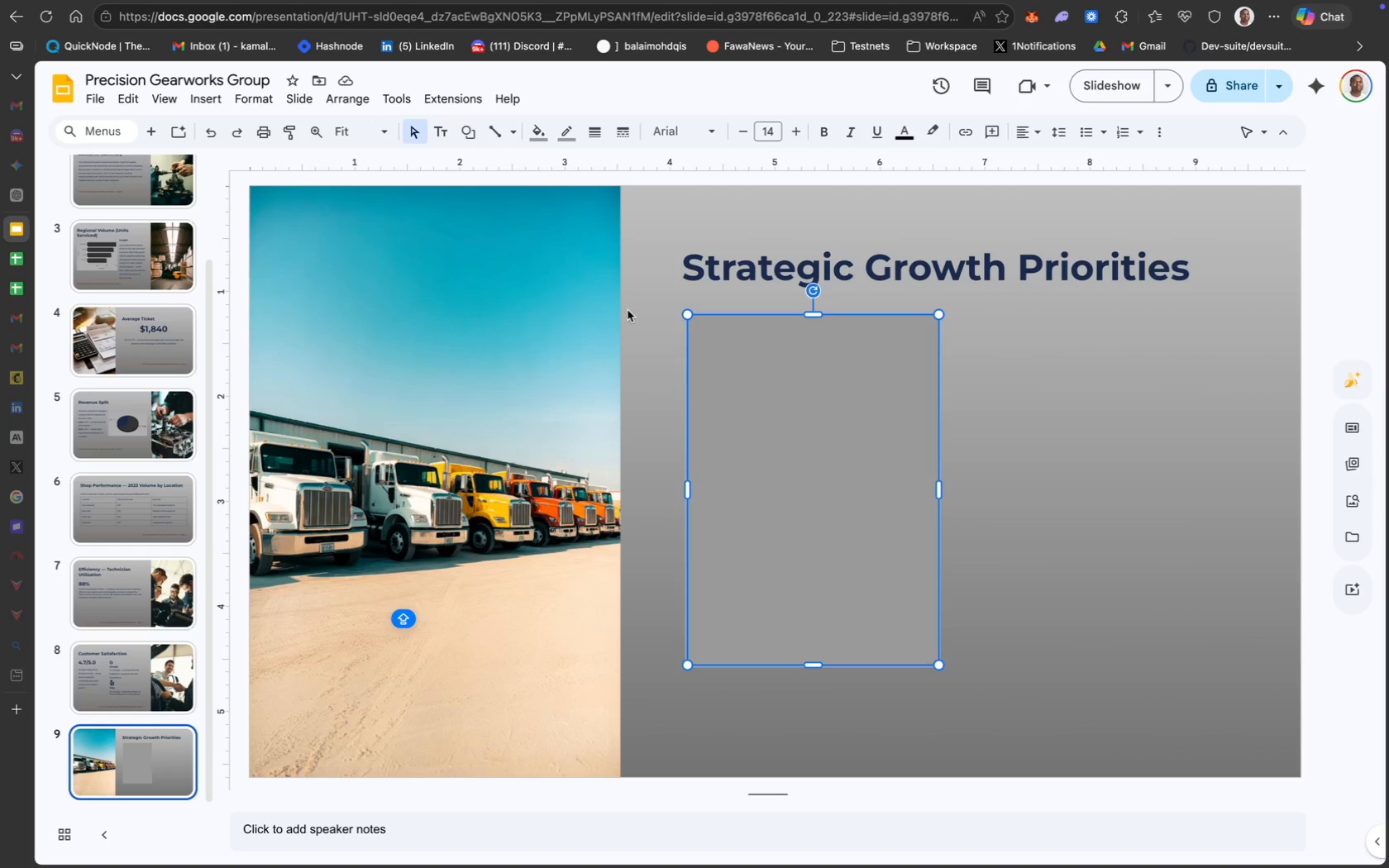 
wait(6.67)
 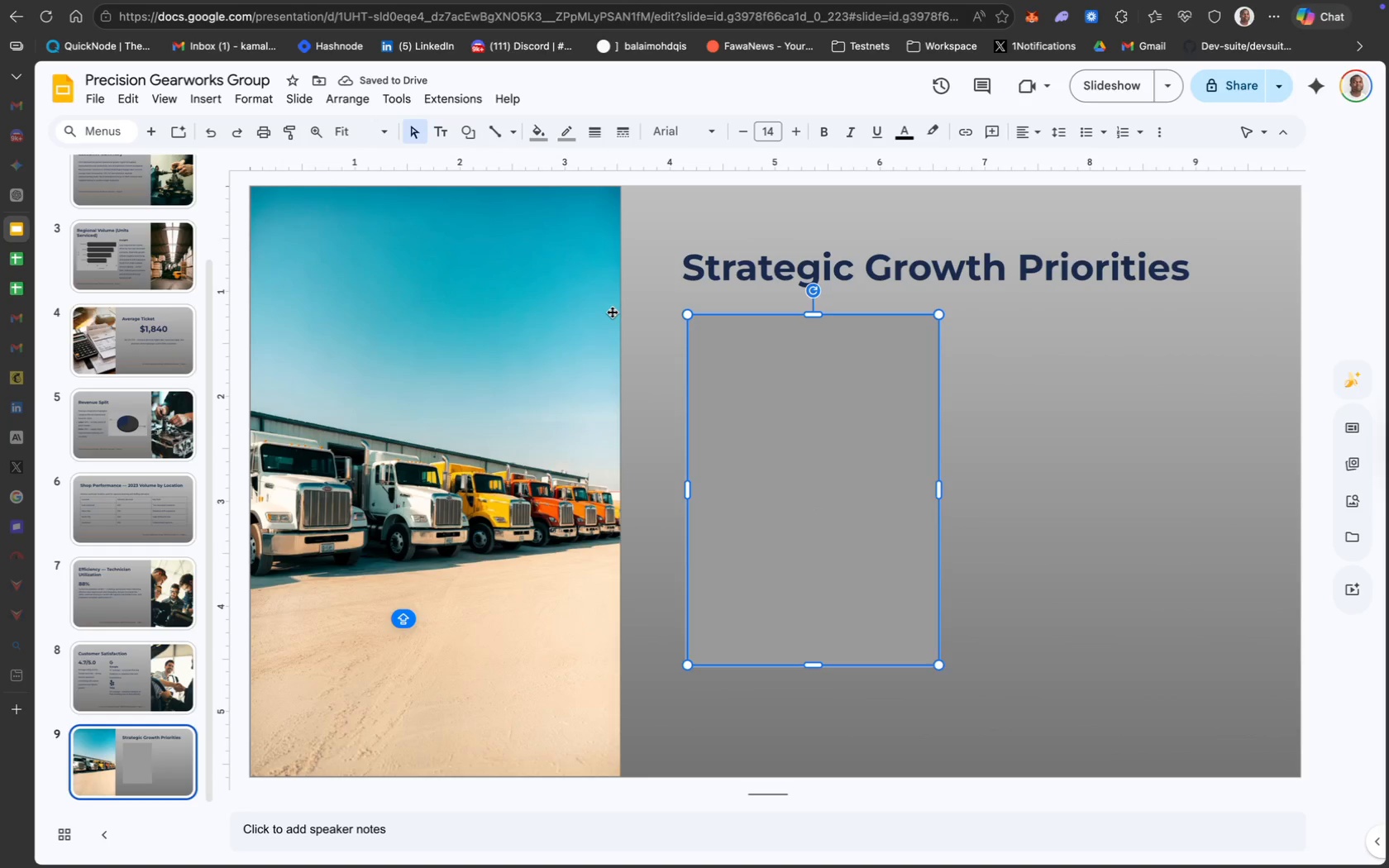 
left_click([637, 231])
 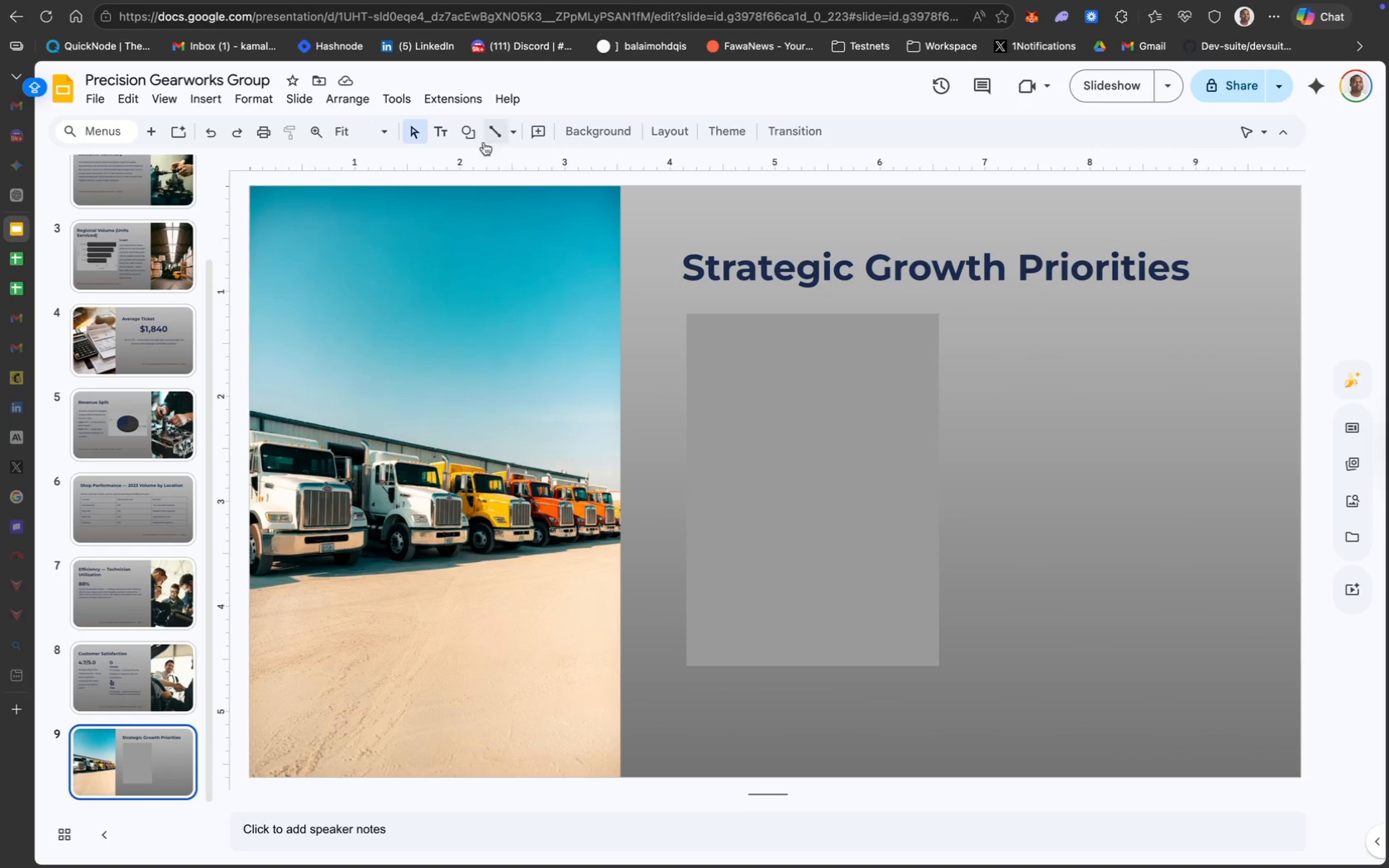 
left_click([474, 136])
 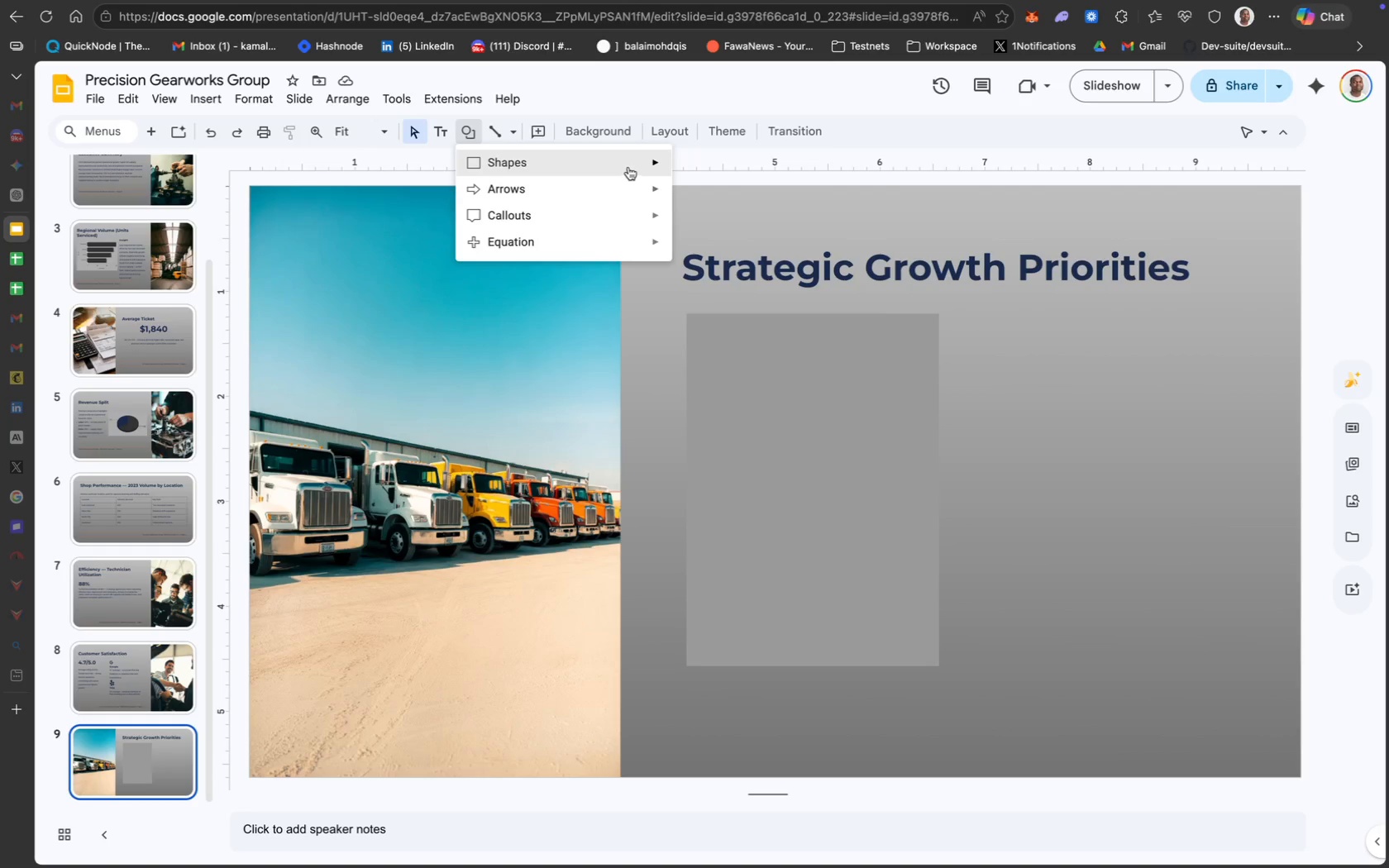 
wait(5.62)
 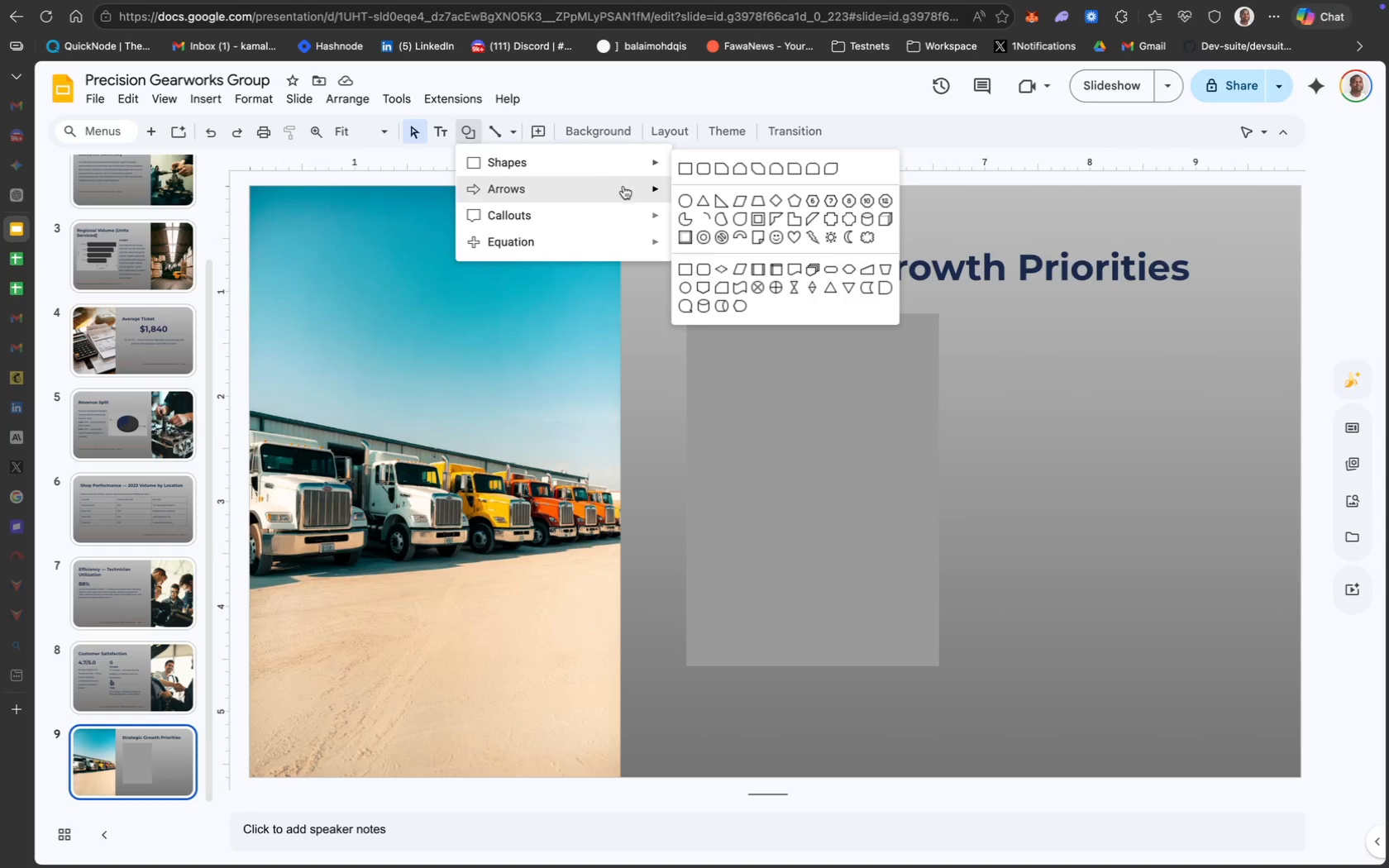 
left_click([693, 204])
 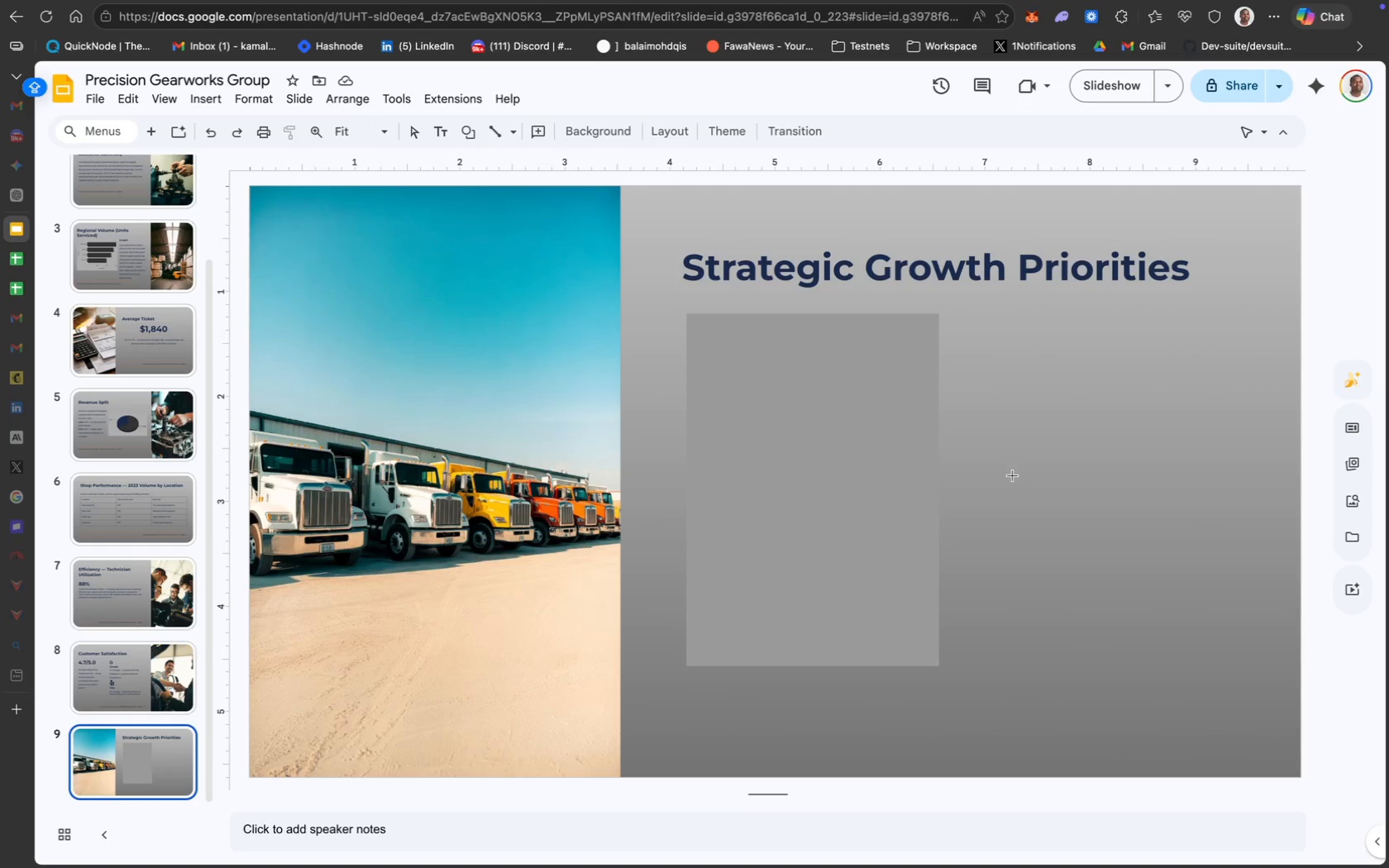 
left_click_drag(start_coordinate=[1003, 476], to_coordinate=[1053, 527])
 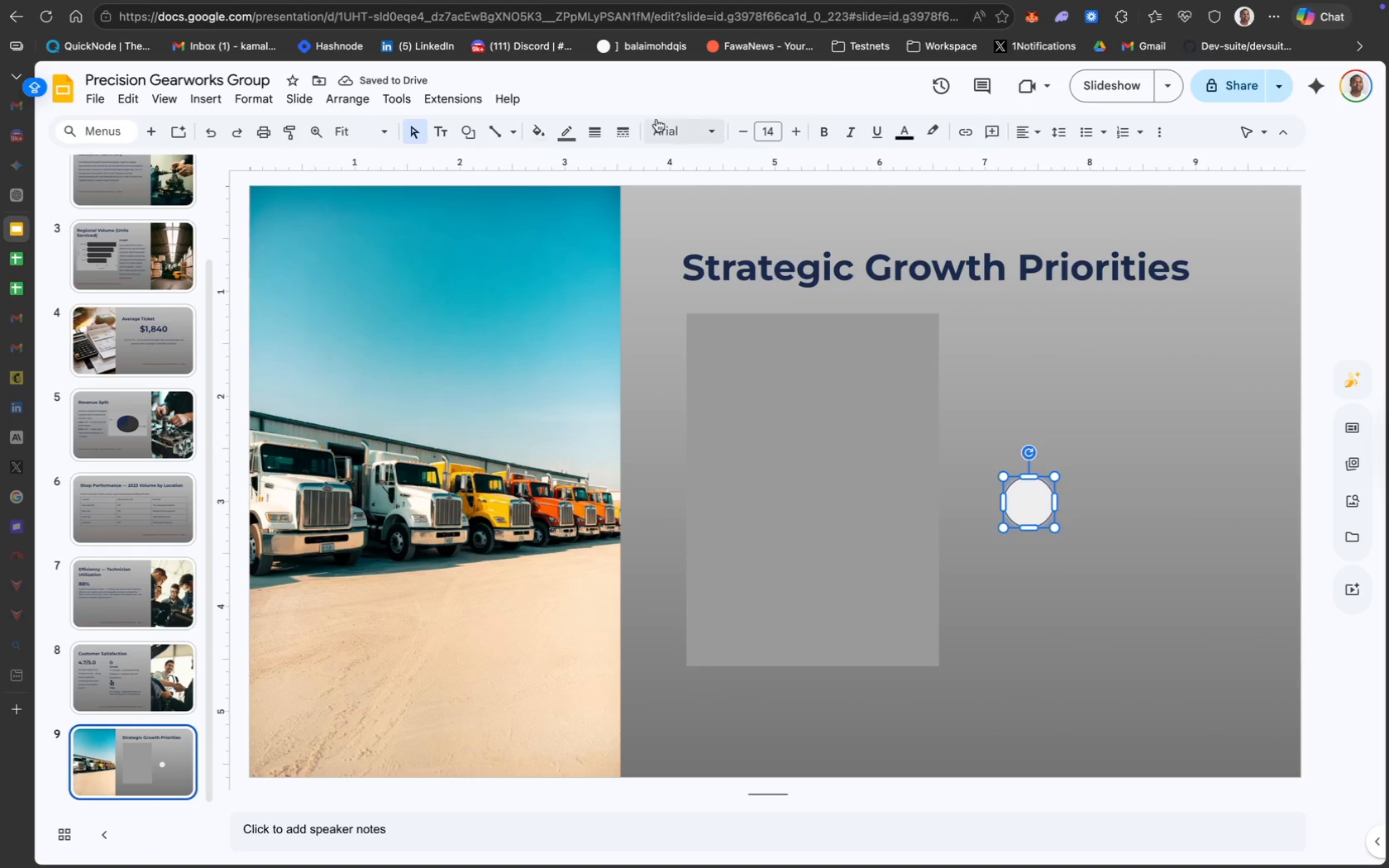 
left_click([572, 128])
 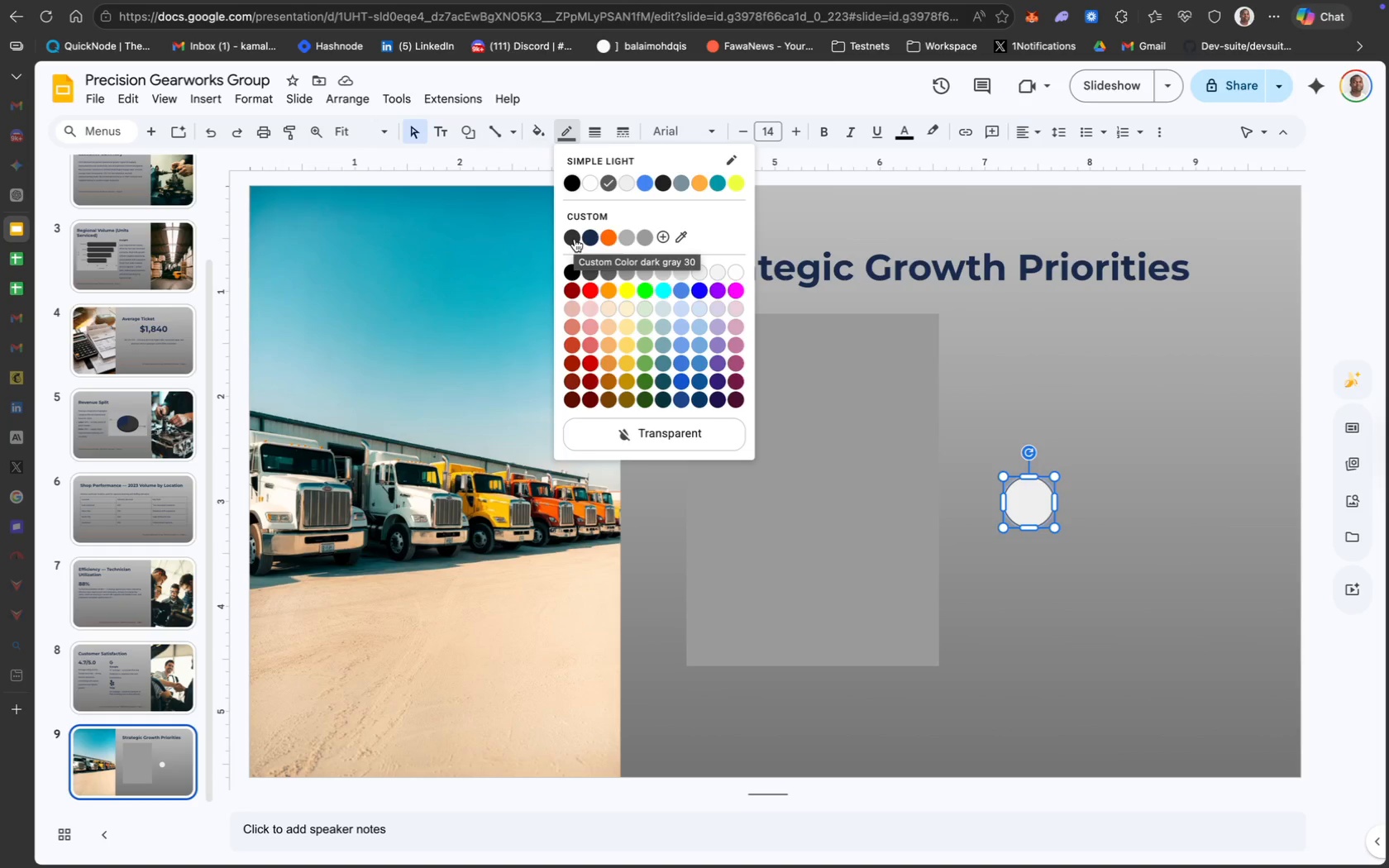 
wait(14.62)
 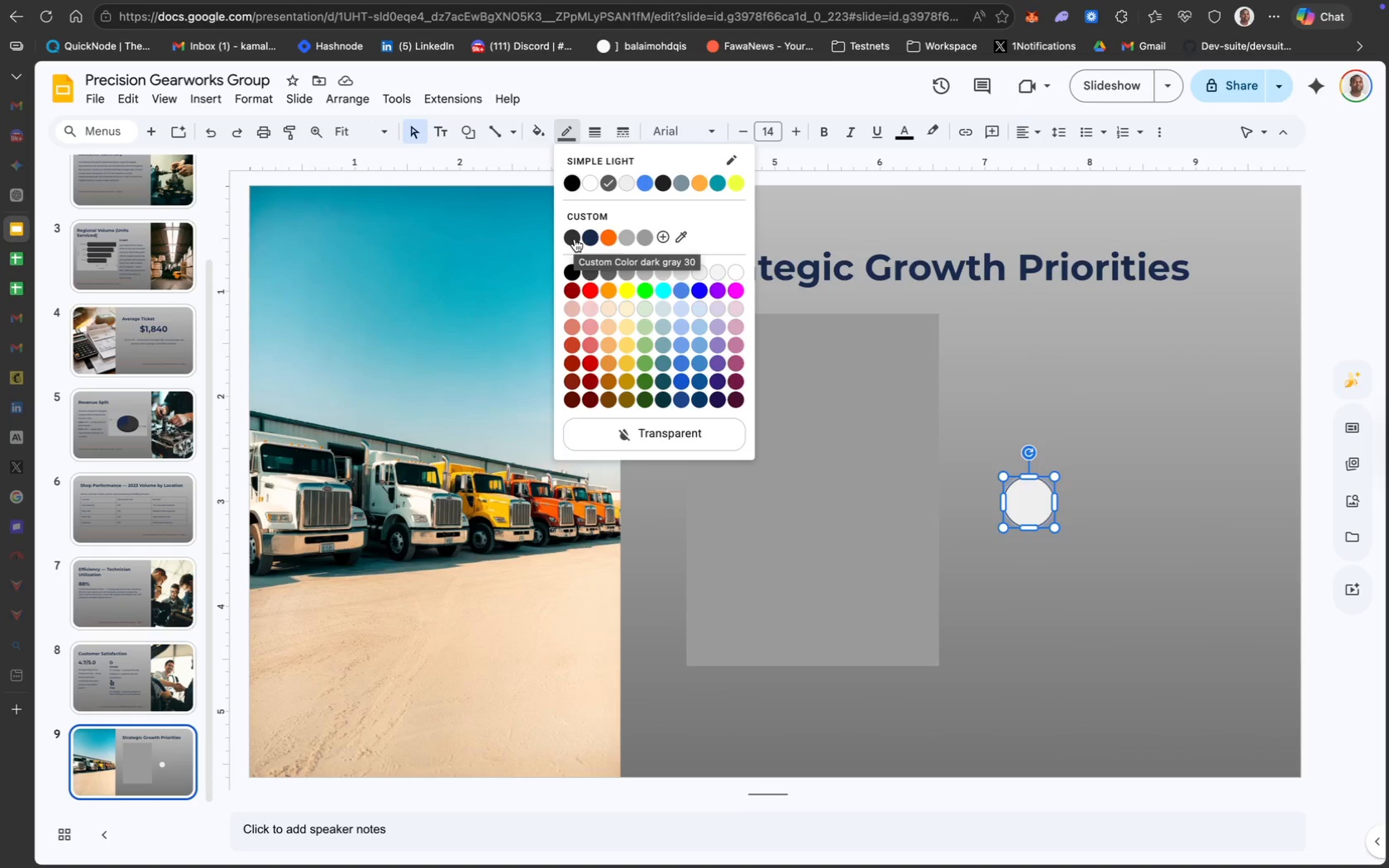 
left_click([594, 239])
 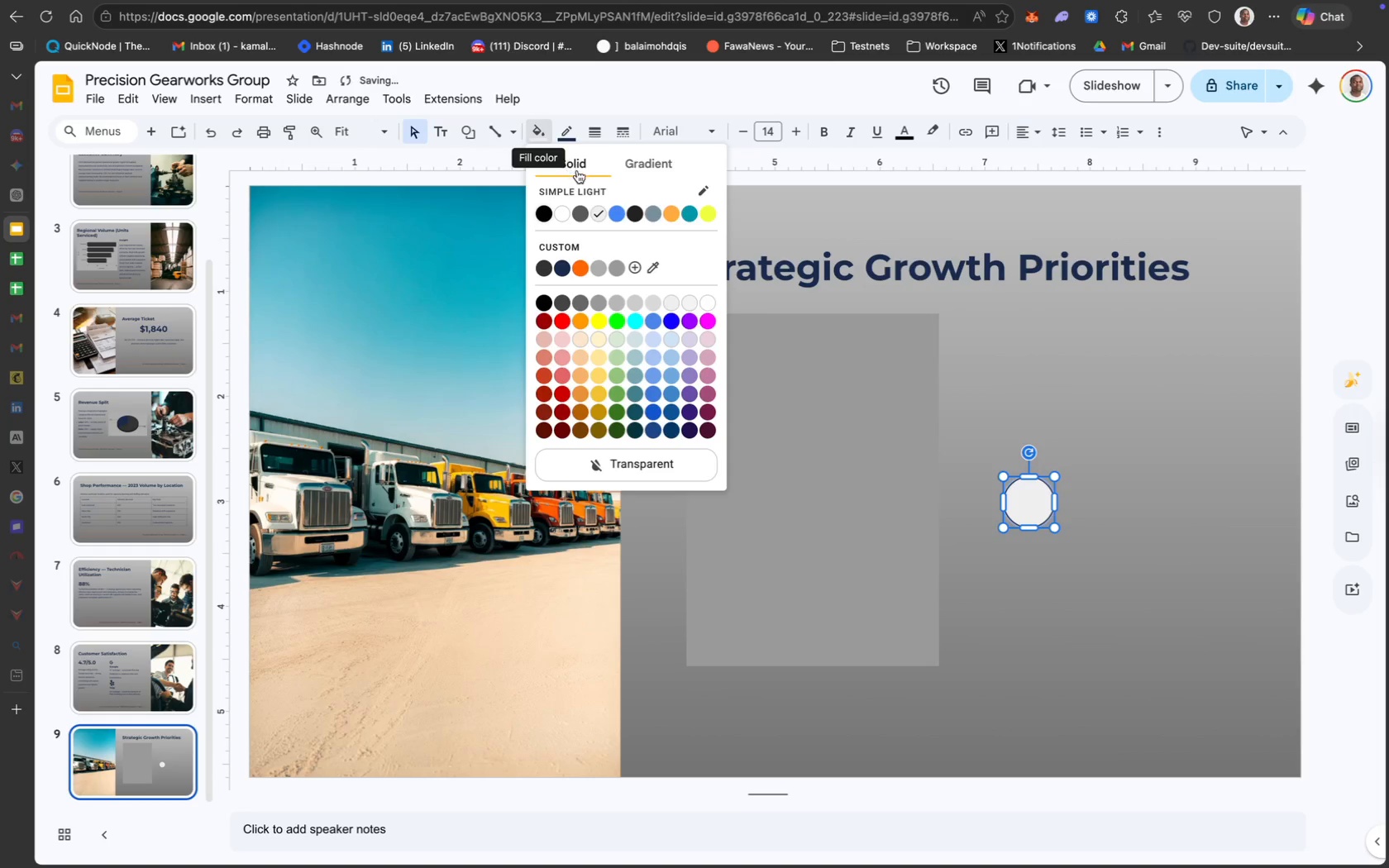 
left_click([561, 268])
 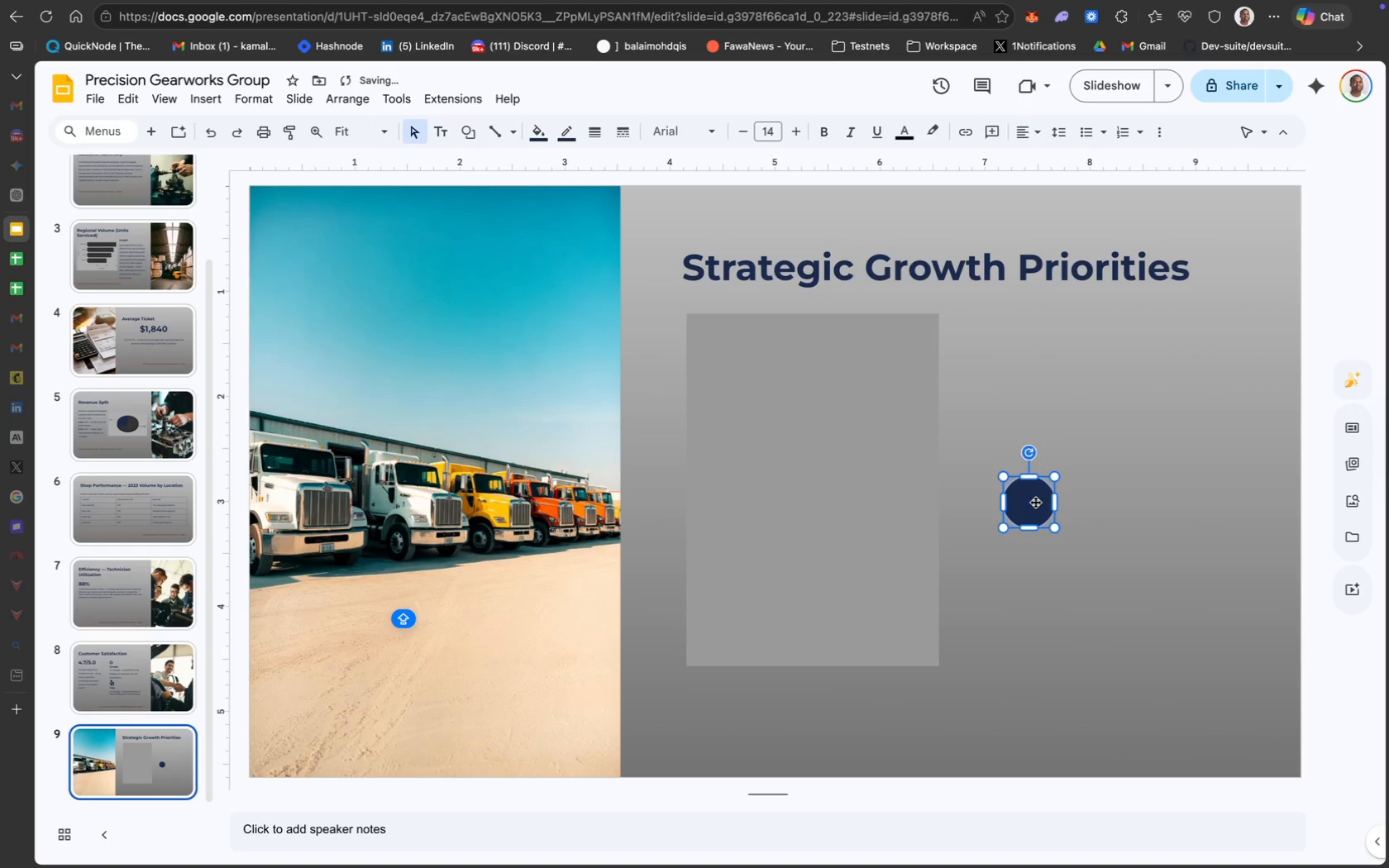 
left_click_drag(start_coordinate=[1035, 503], to_coordinate=[802, 390])
 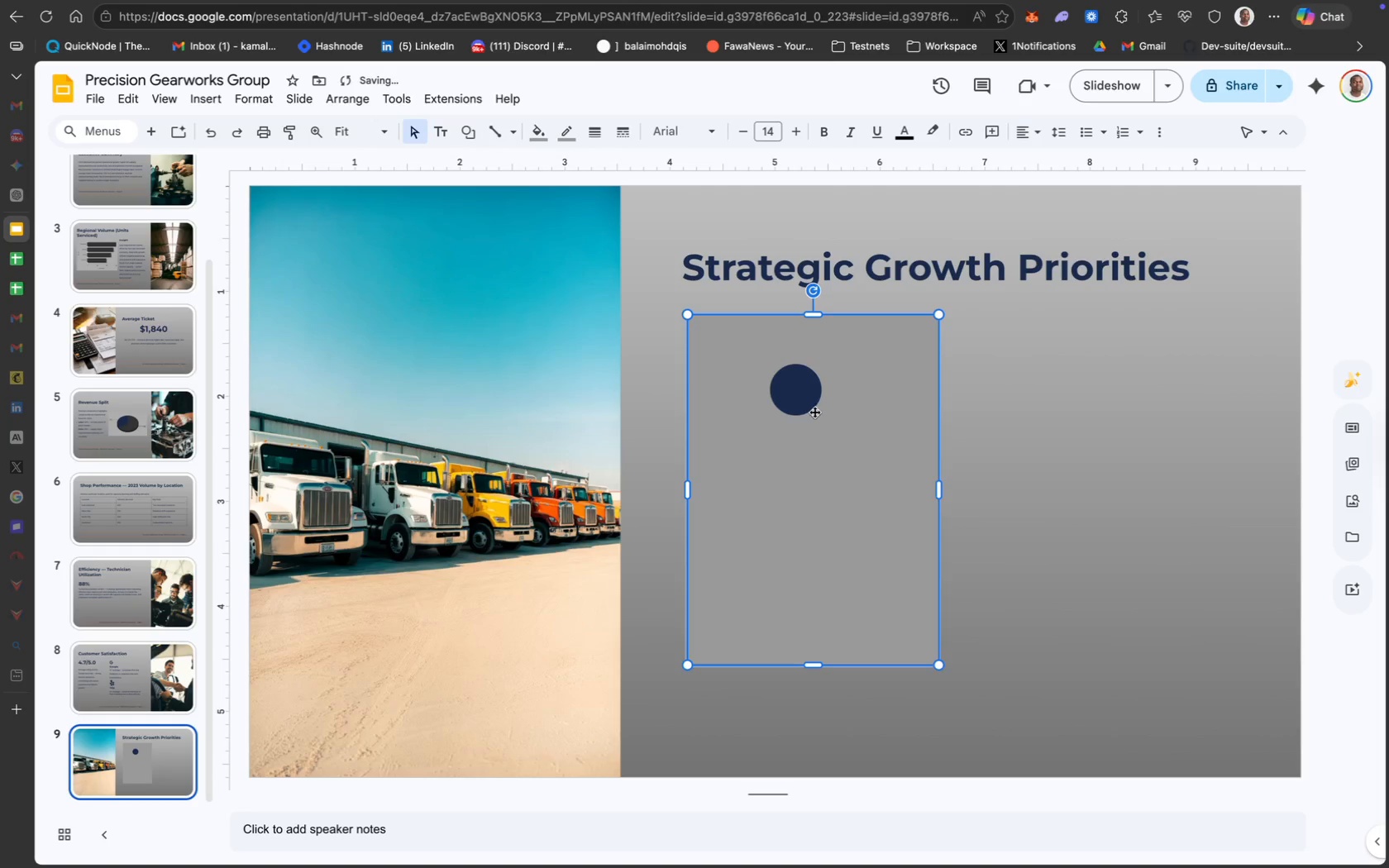 
left_click([795, 394])
 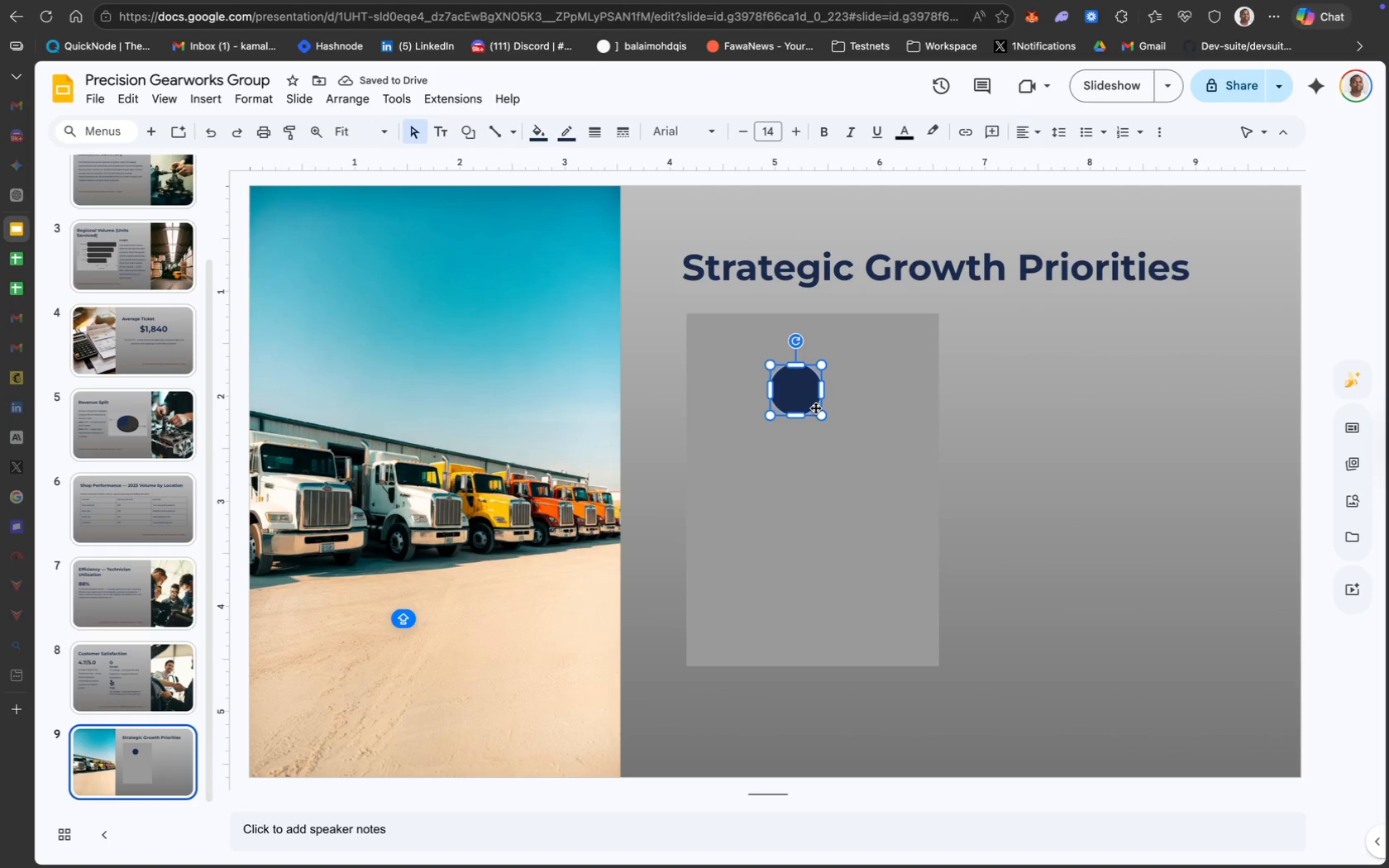 
left_click_drag(start_coordinate=[814, 409], to_coordinate=[880, 413])
 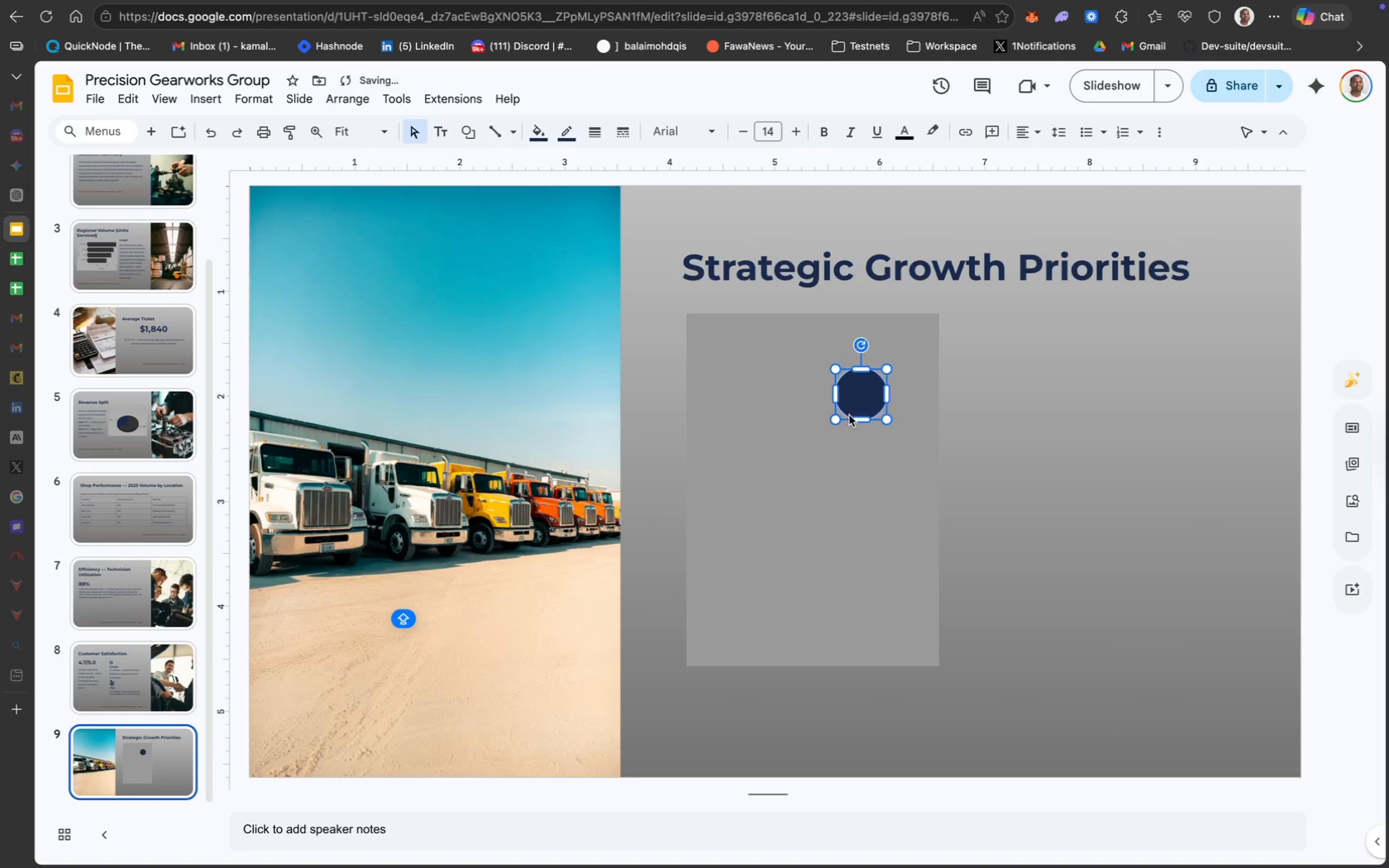 
left_click_drag(start_coordinate=[859, 392], to_coordinate=[739, 357])
 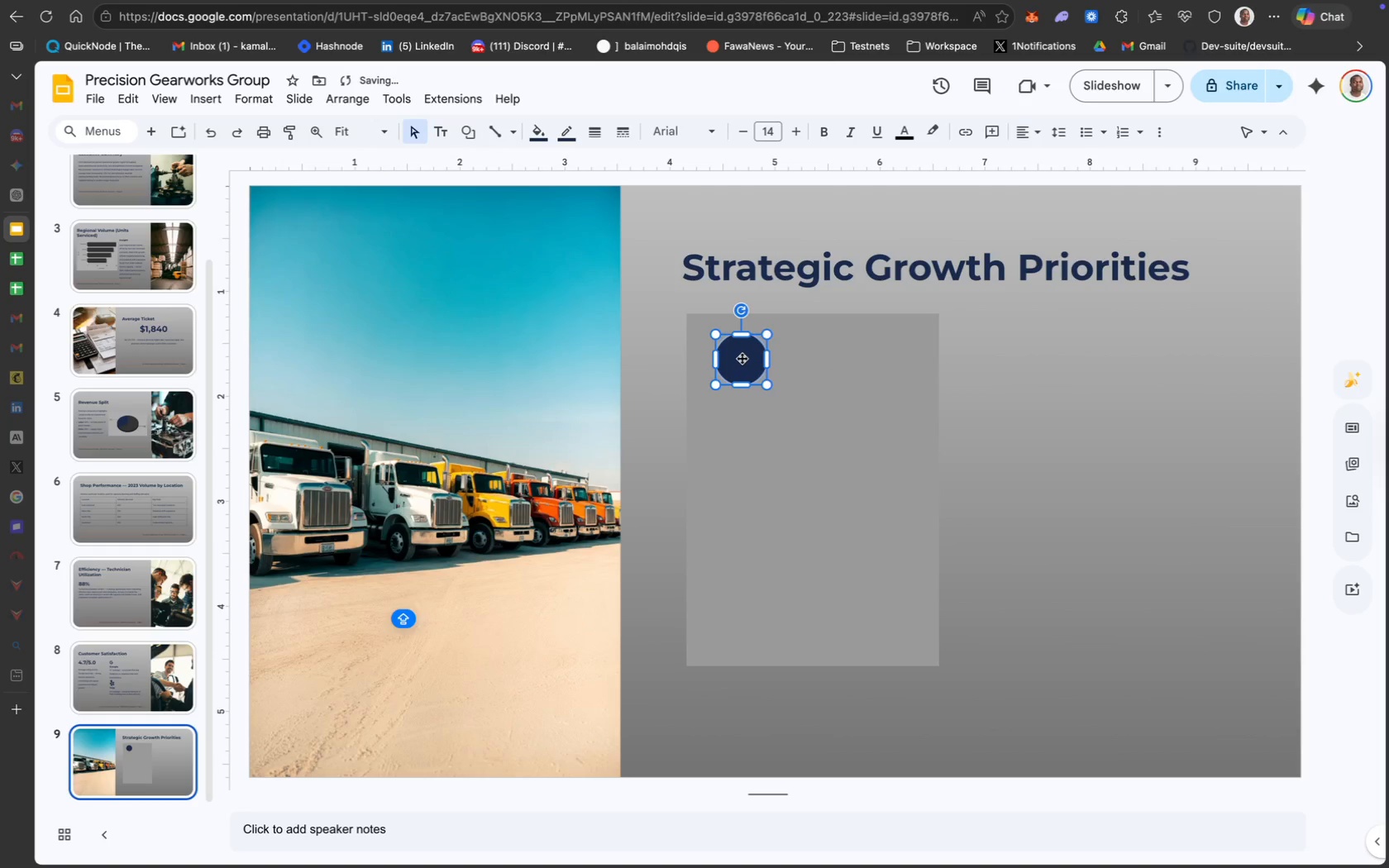 
left_click_drag(start_coordinate=[742, 358], to_coordinate=[726, 349])
 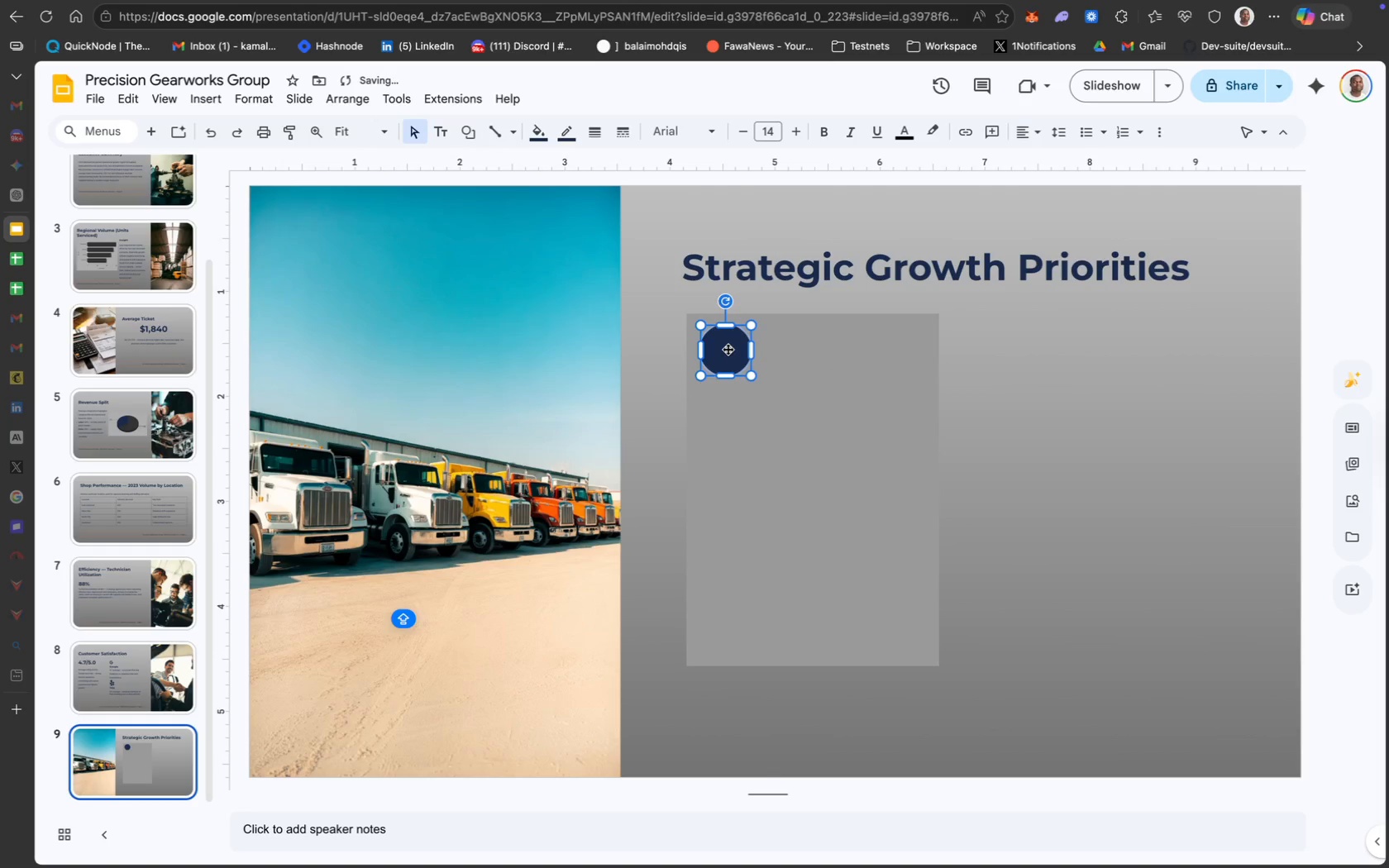 
left_click_drag(start_coordinate=[728, 349], to_coordinate=[738, 355])
 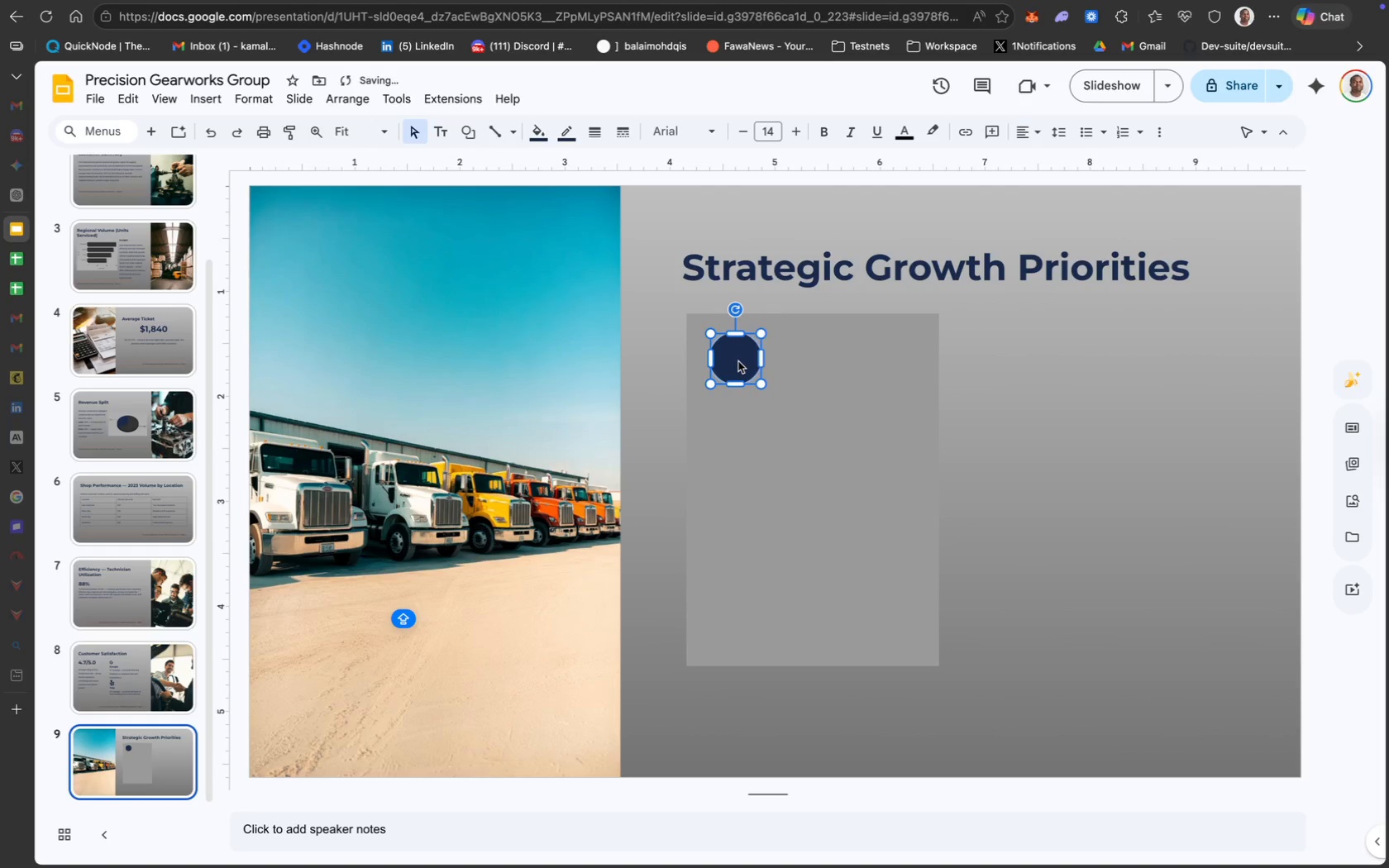 
wait(8.98)
 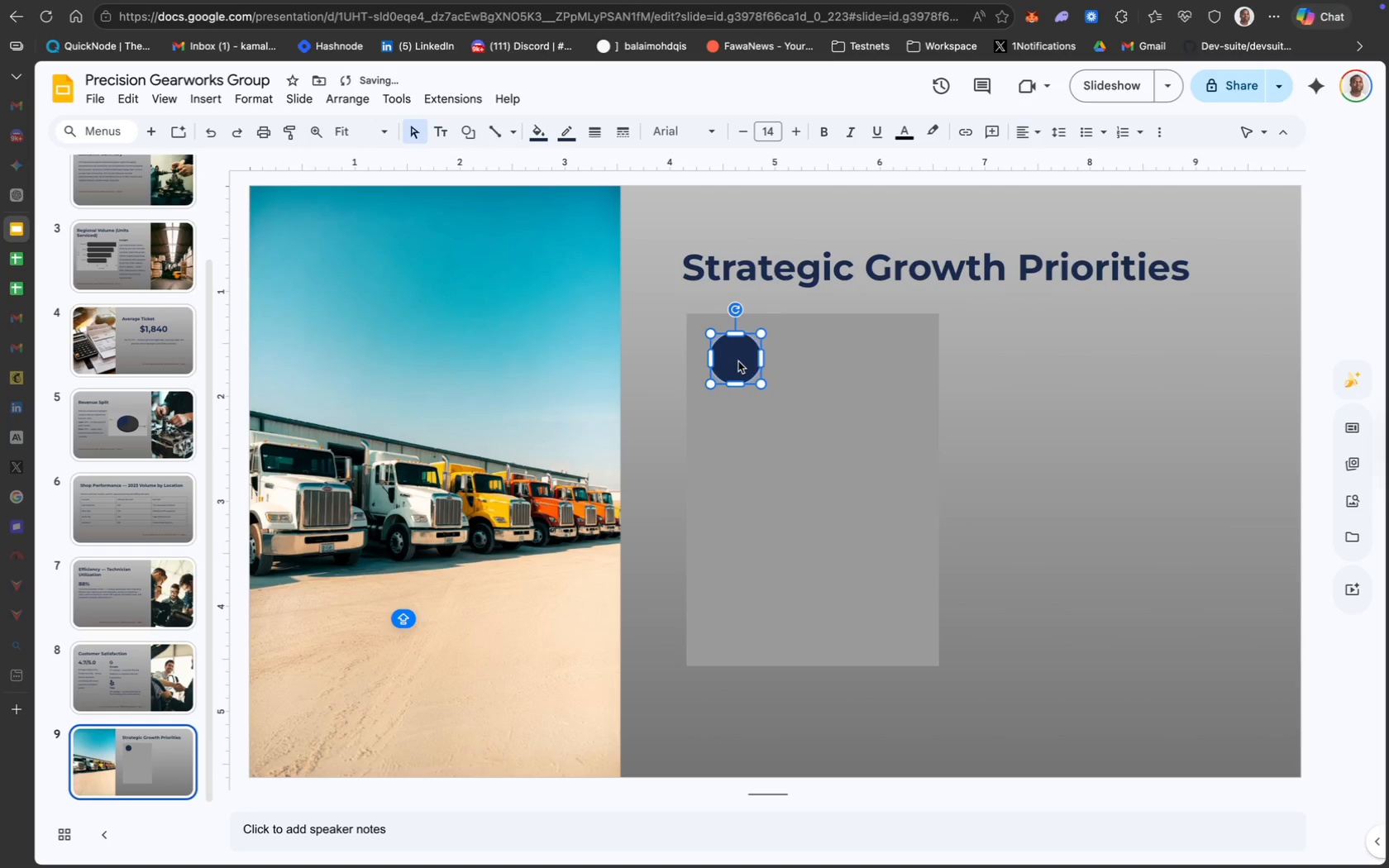 
left_click([838, 410])
 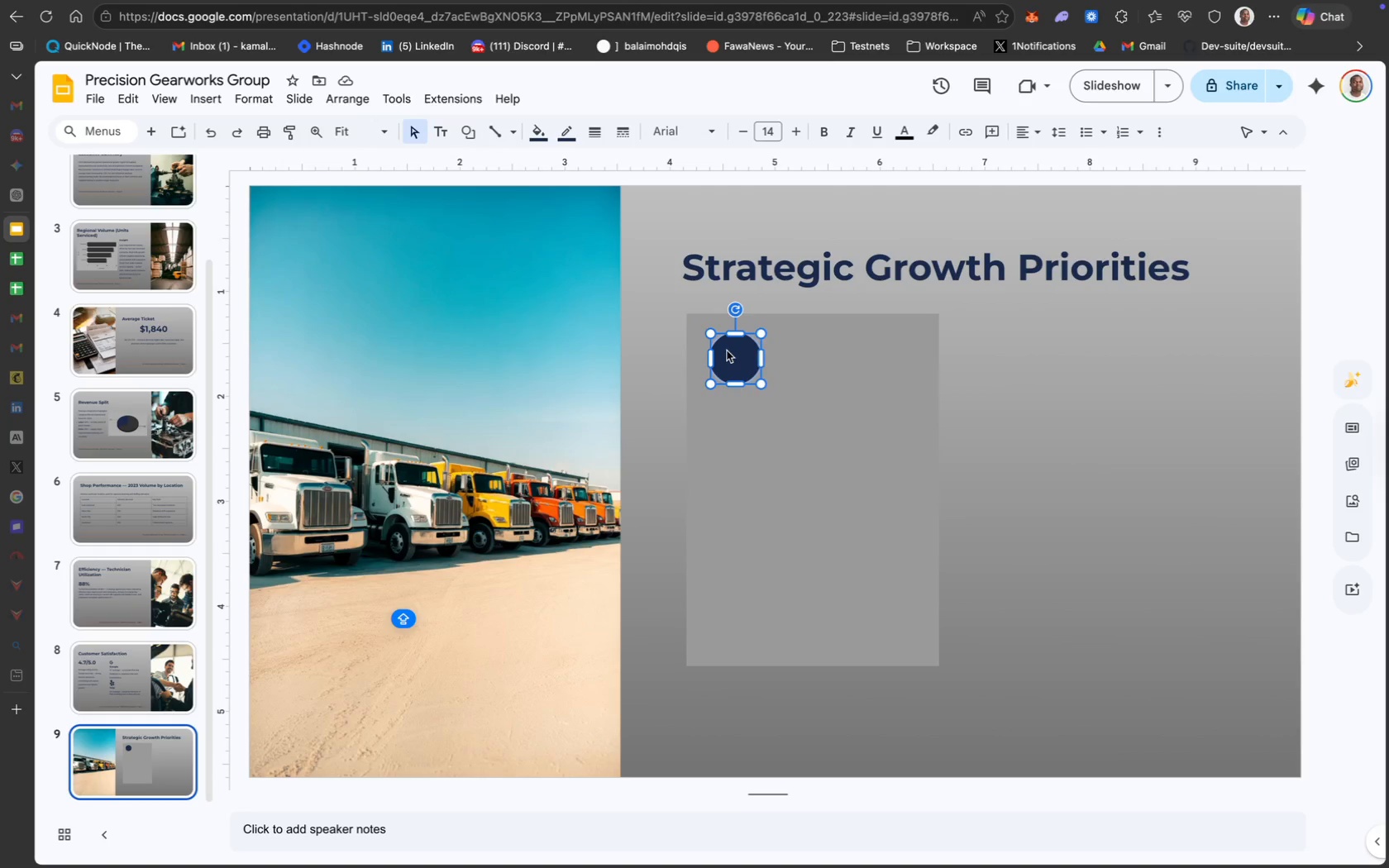 
left_click_drag(start_coordinate=[733, 353], to_coordinate=[727, 353])
 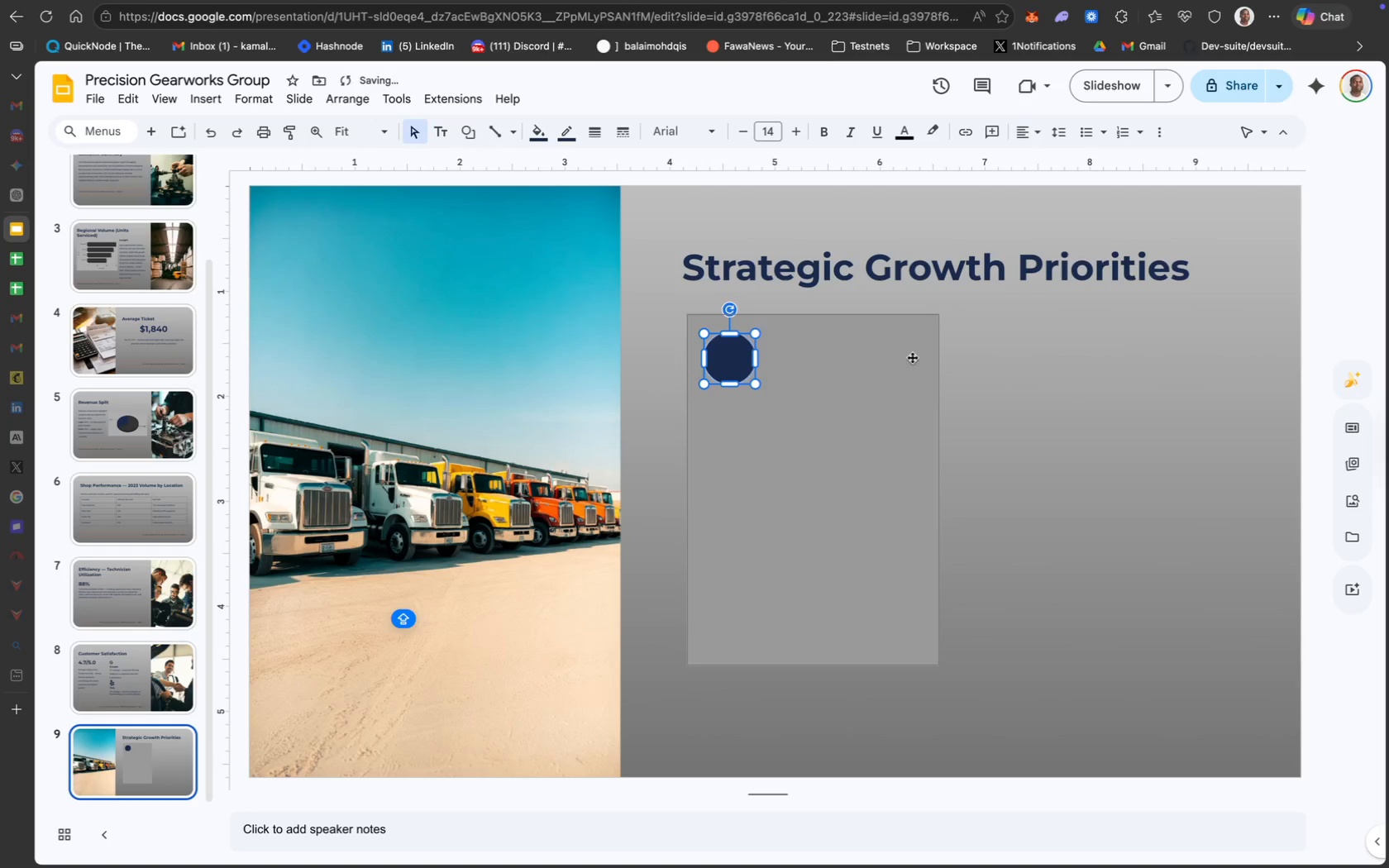 
left_click([955, 365])
 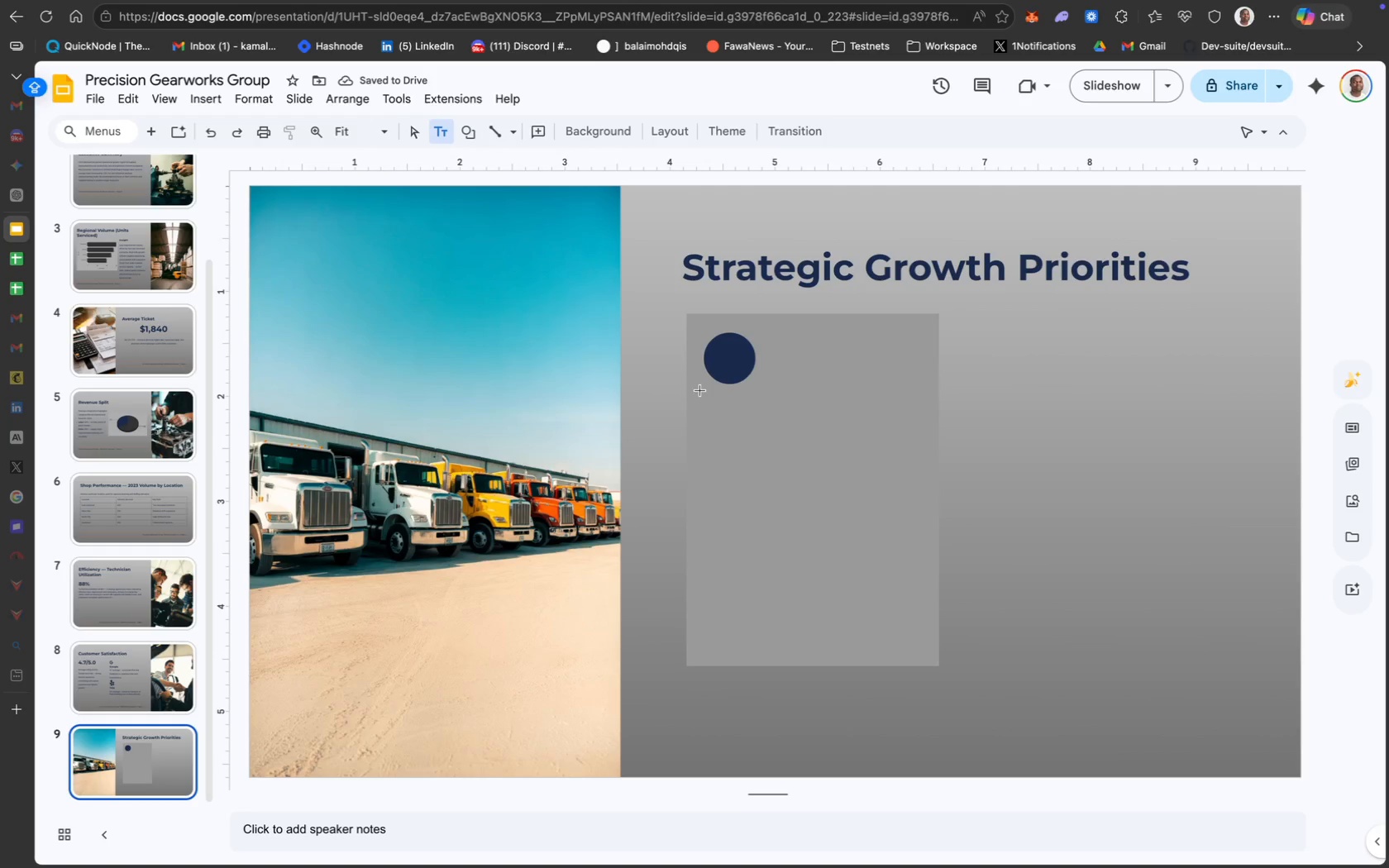 
wait(6.03)
 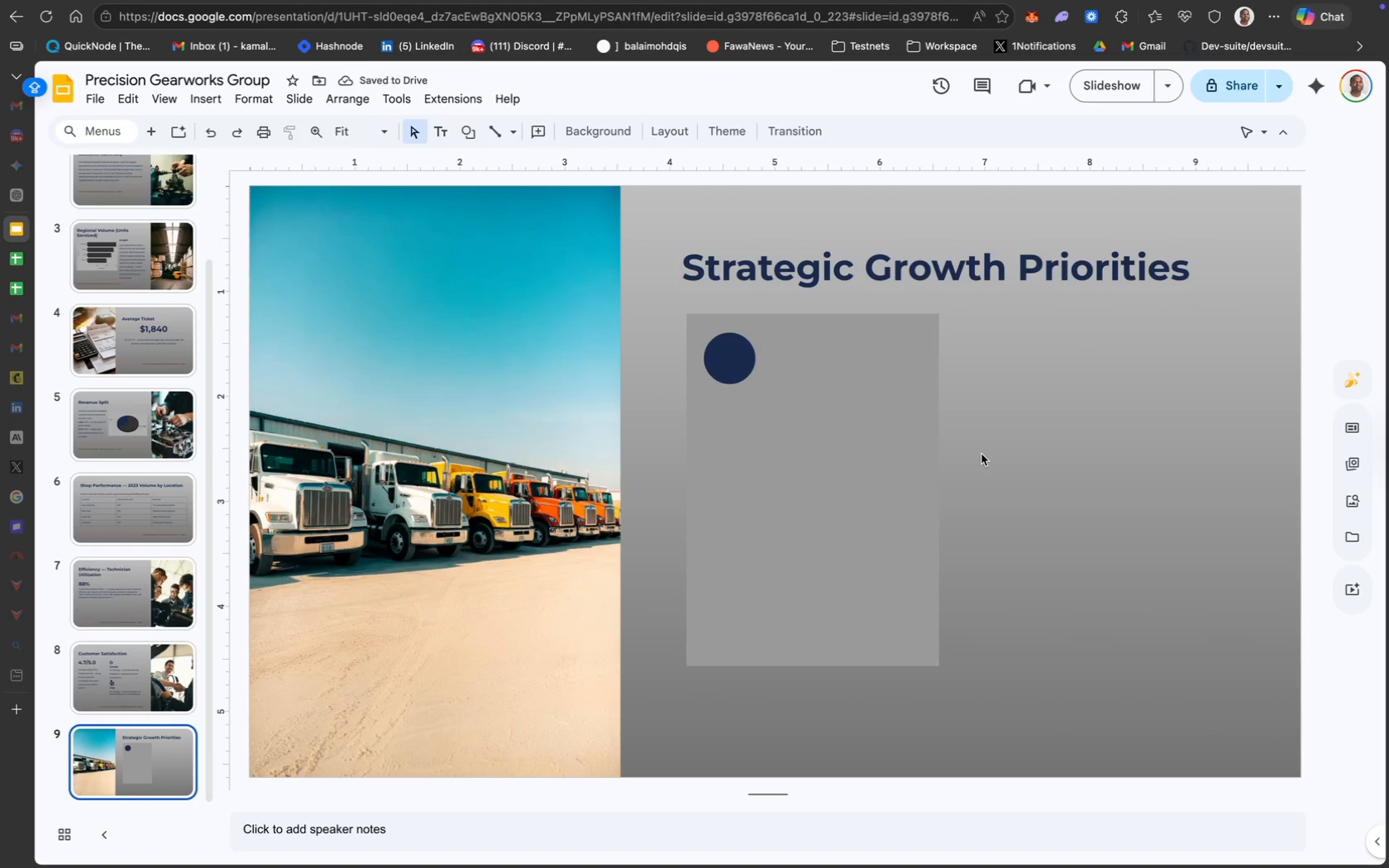 
left_click_drag(start_coordinate=[763, 397], to_coordinate=[753, 393])
 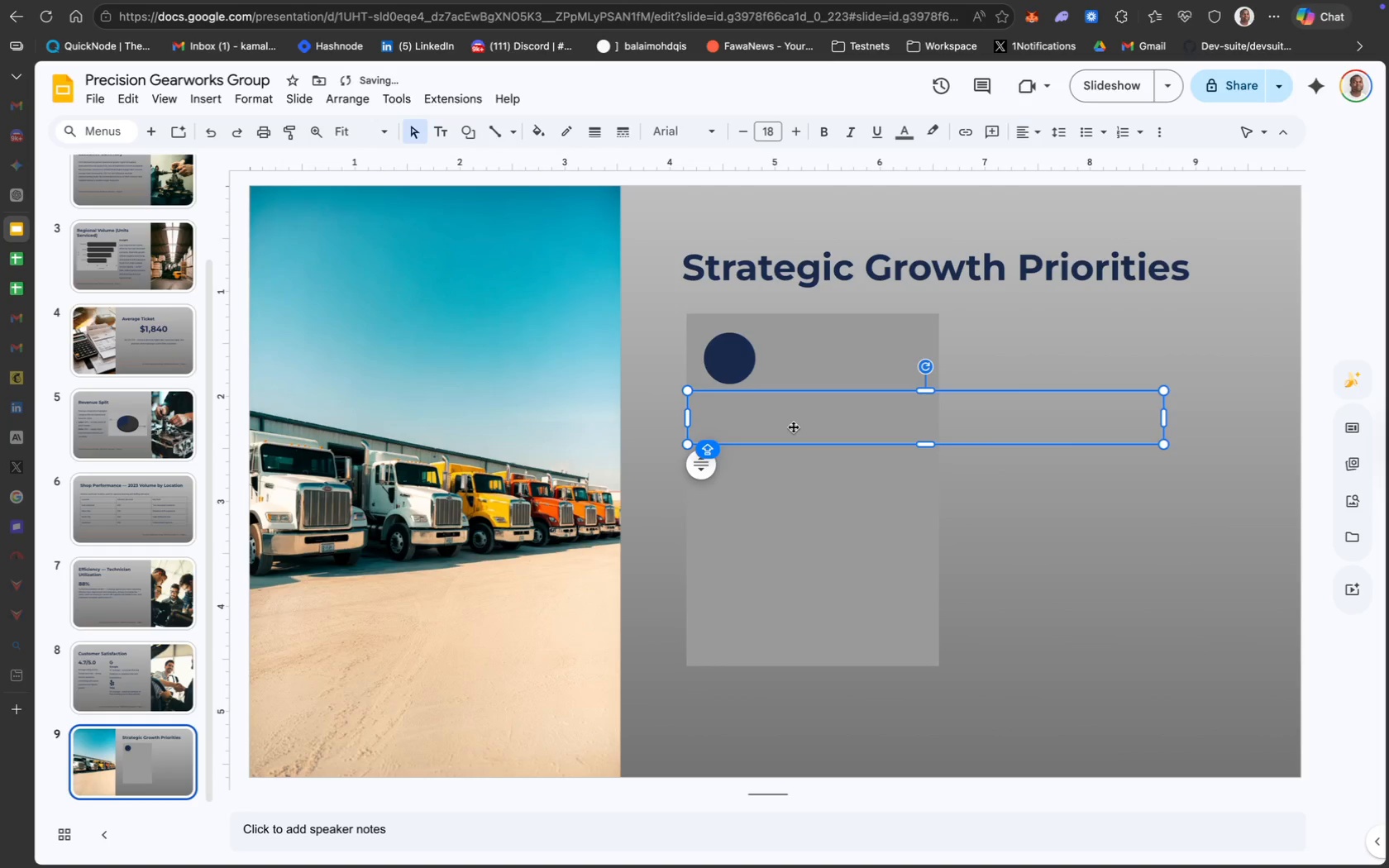 
double_click([793, 426])
 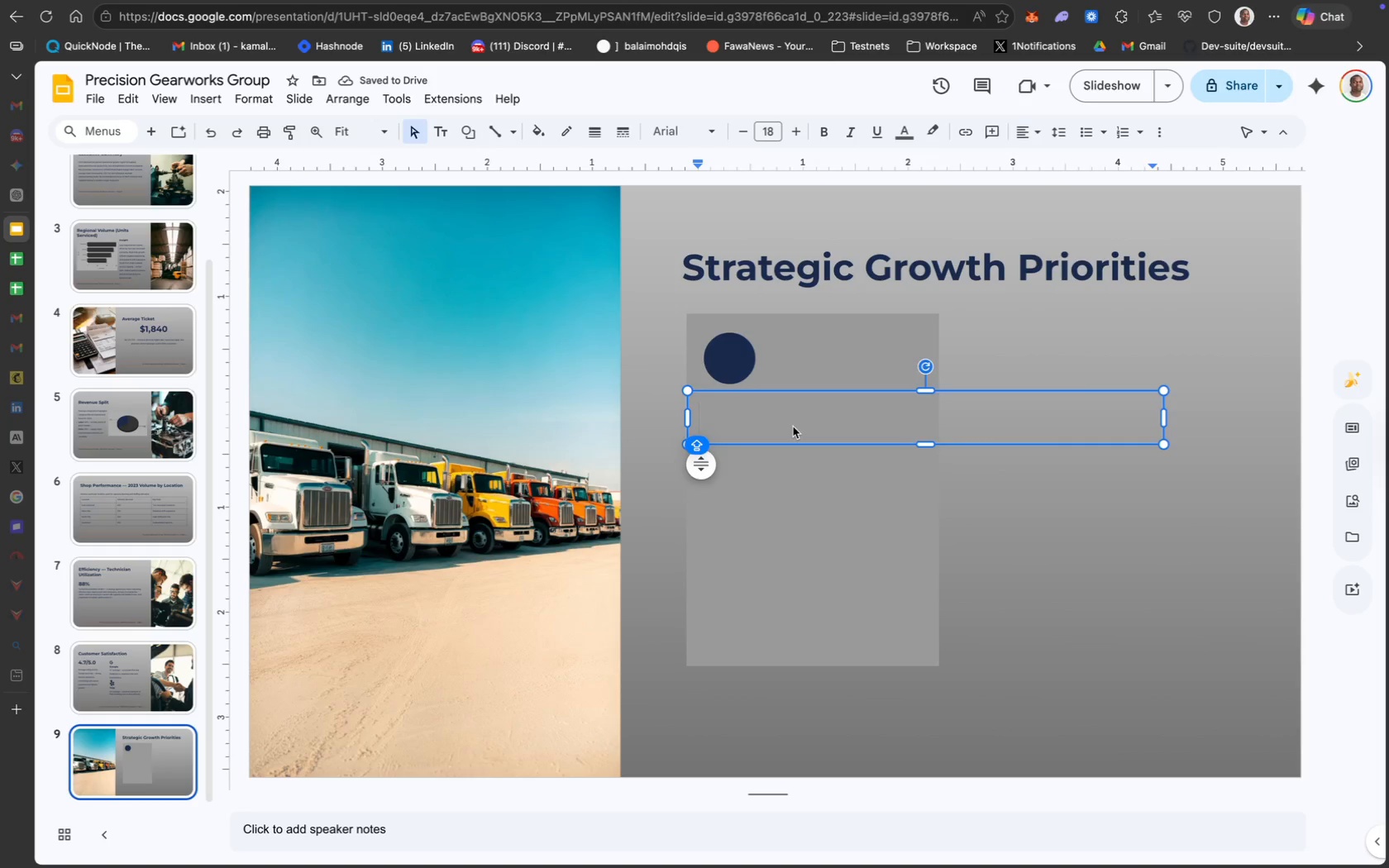 
type(Heavy Duty Fleet Contracts)
 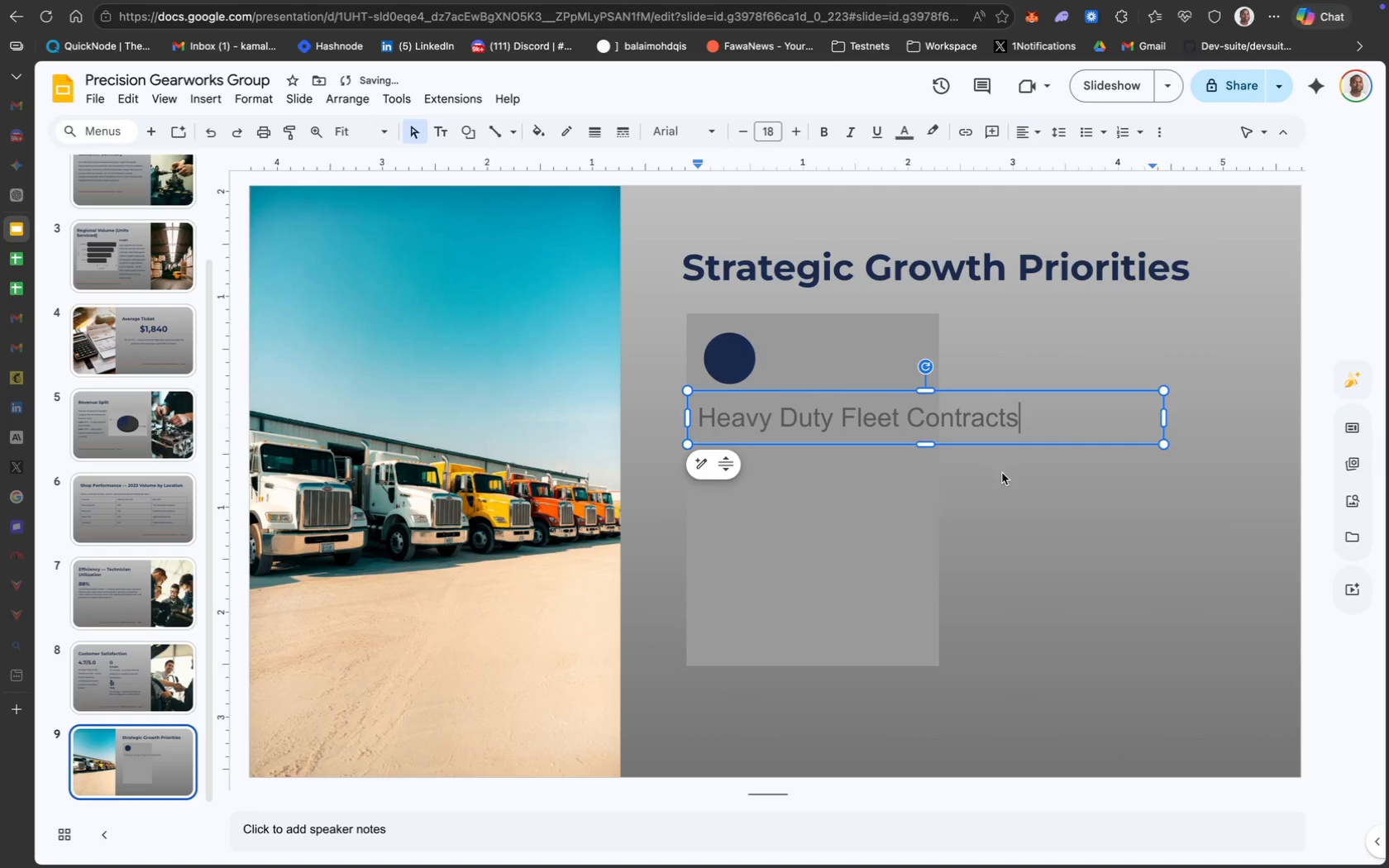 
key(Meta+A)
 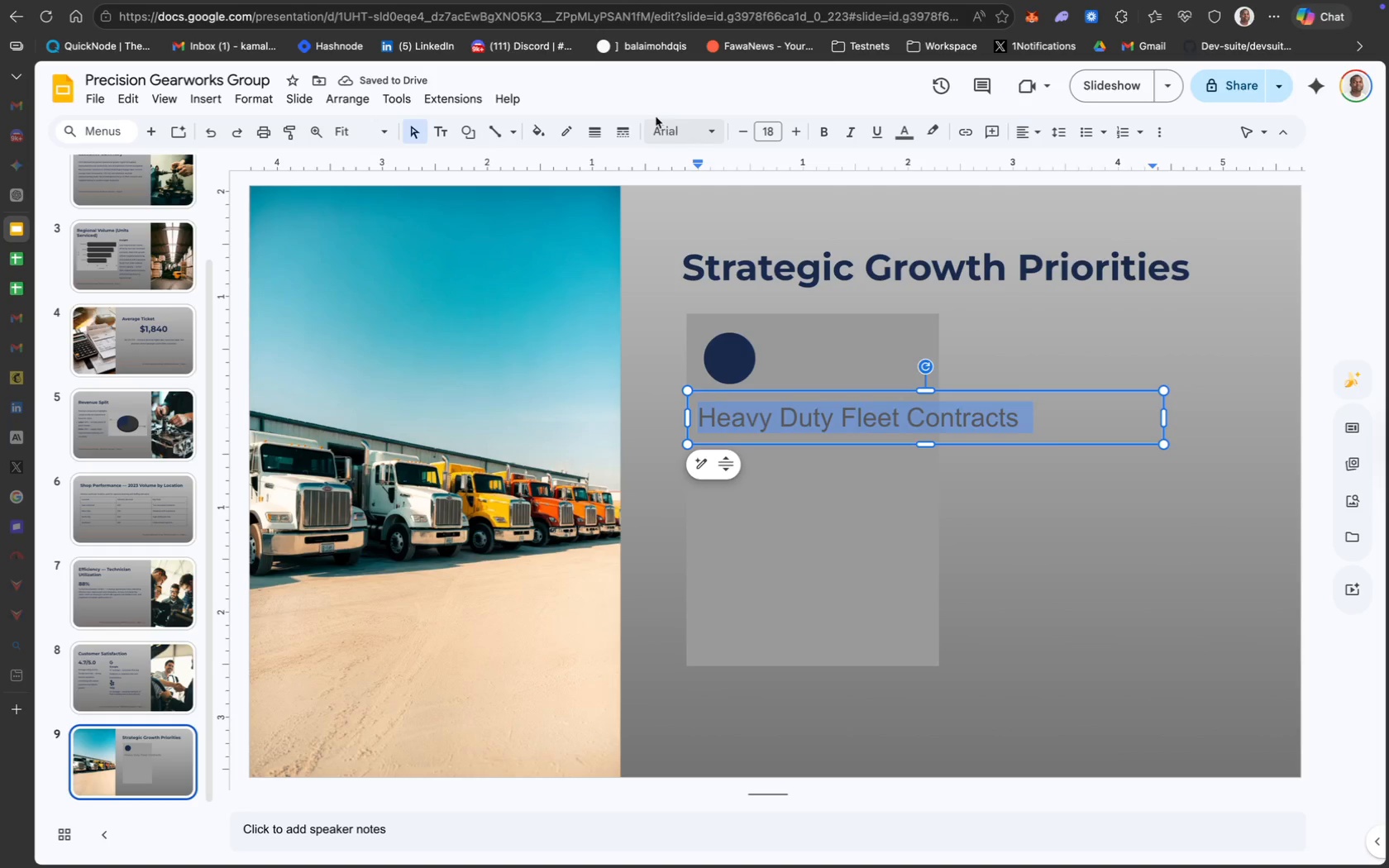 
left_click([684, 134])
 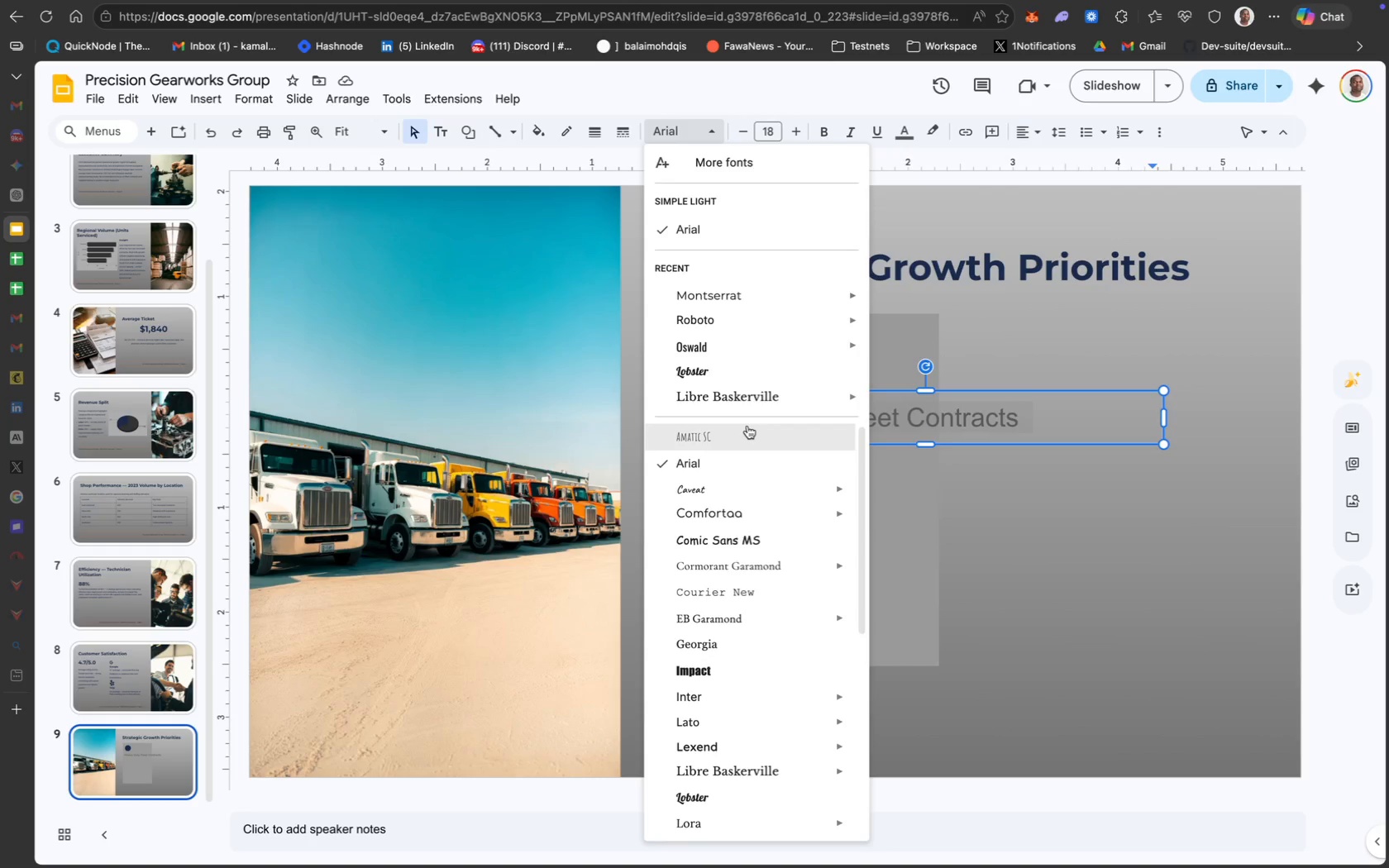 
mouse_move([807, 314])
 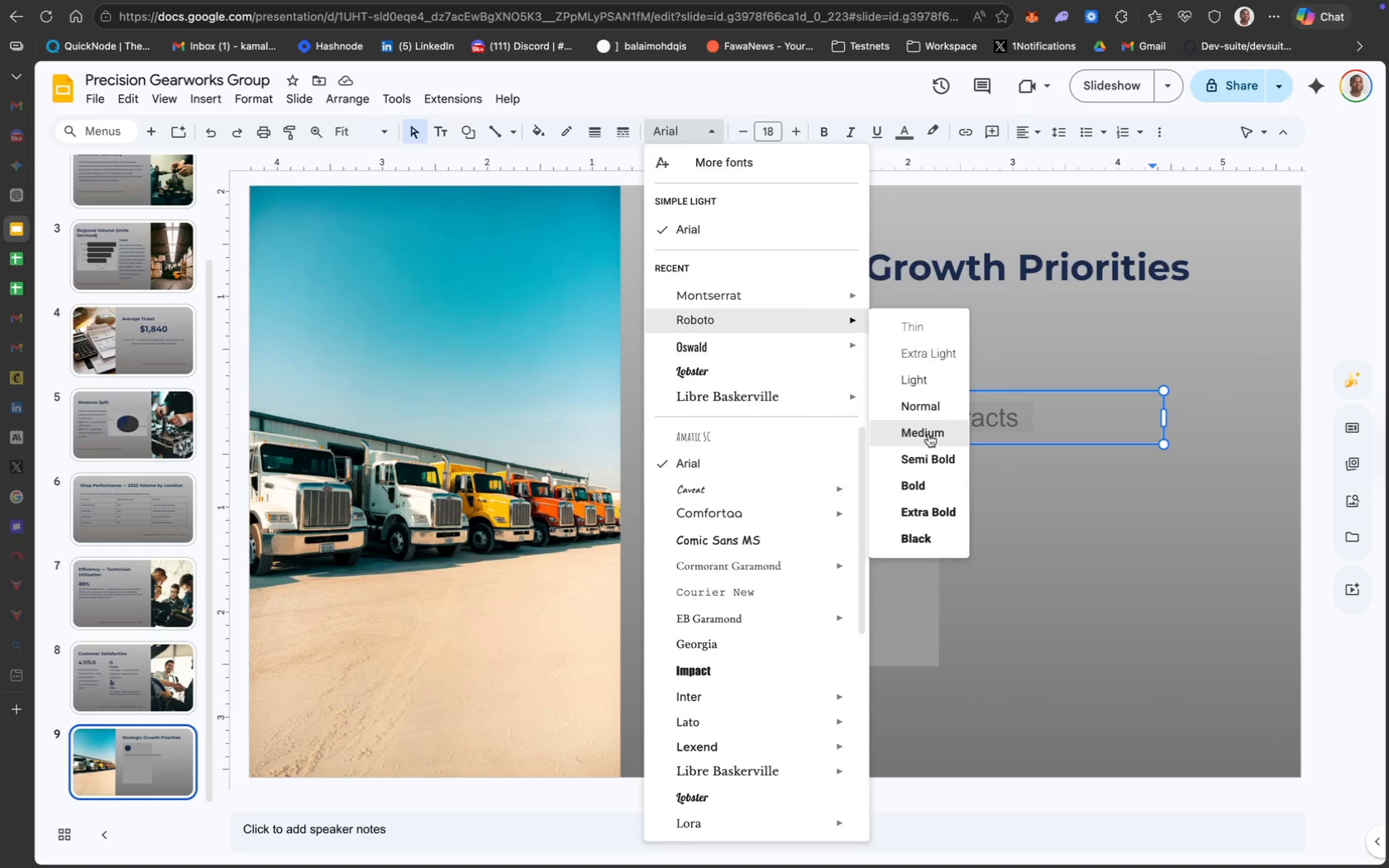 
wait(7.17)
 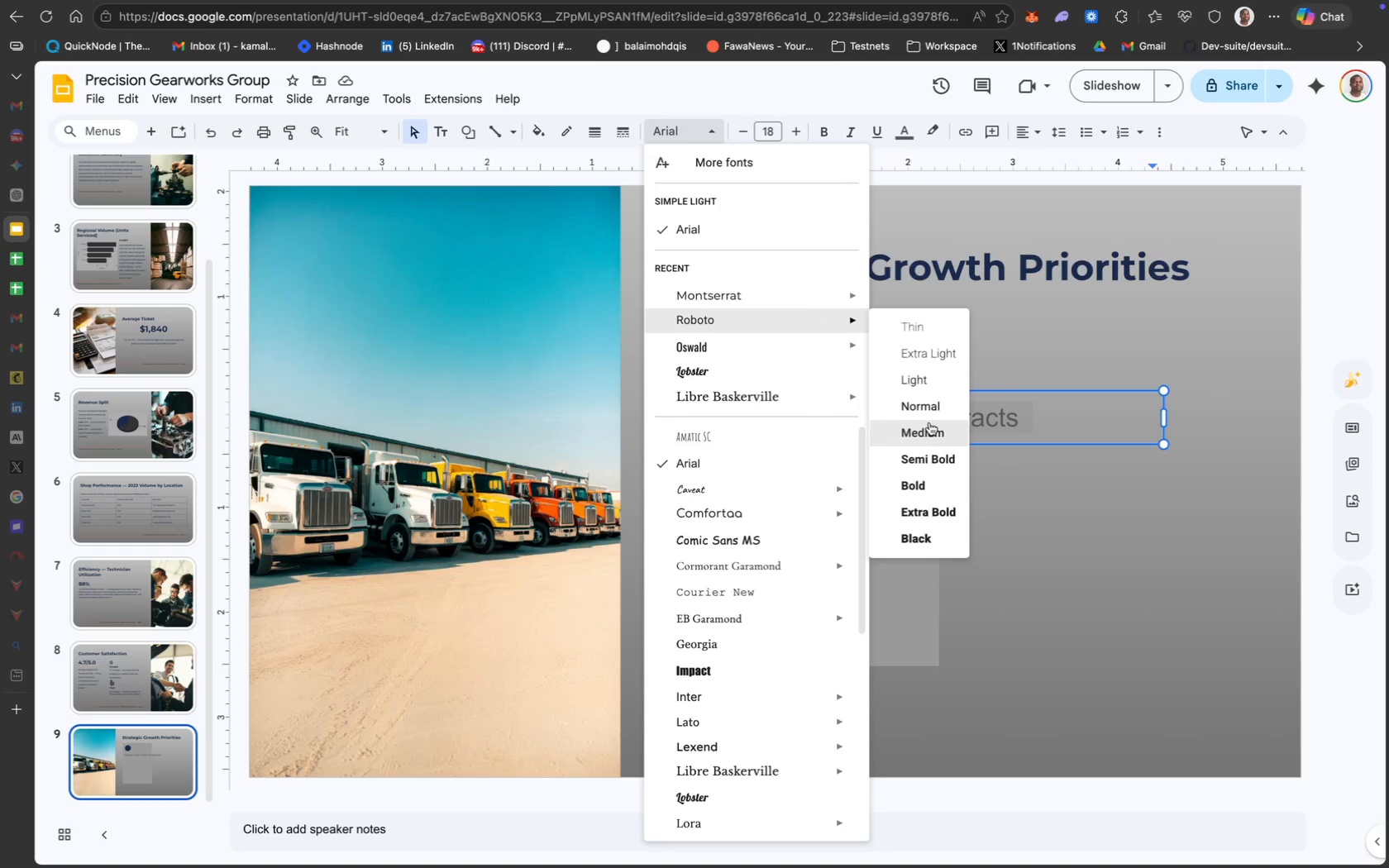 
left_click([770, 137])
 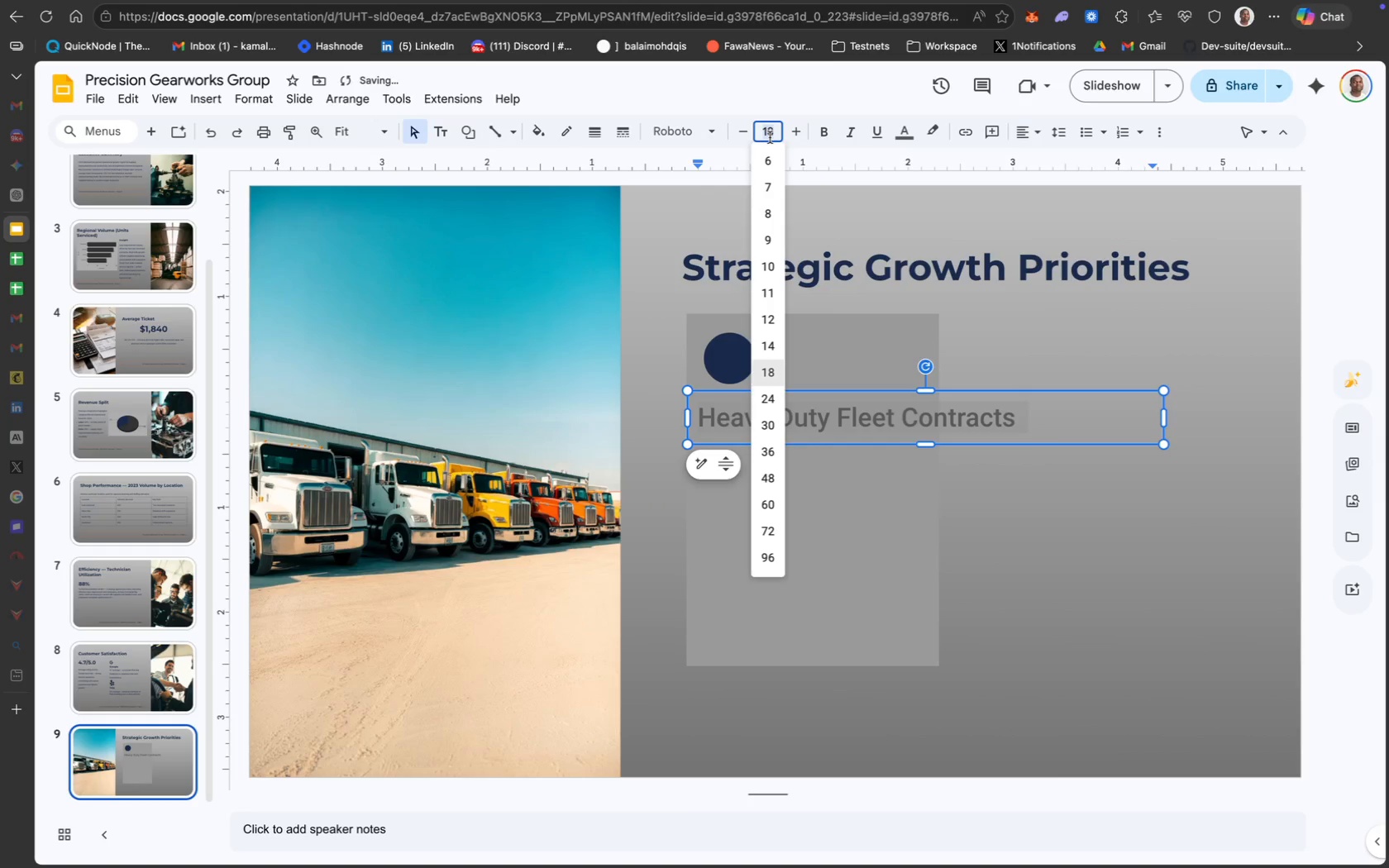 
type(14)
 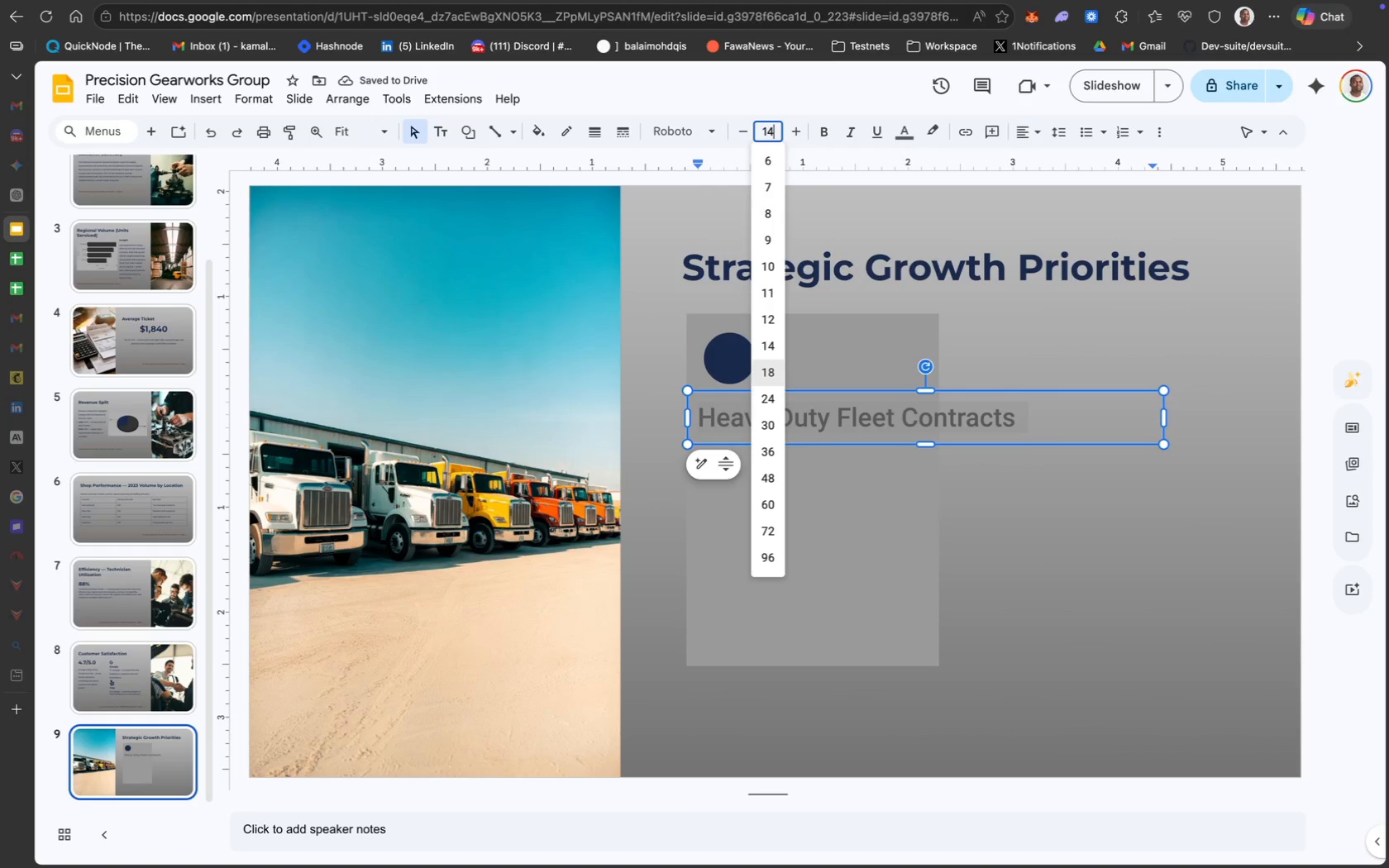 
key(Enter)
 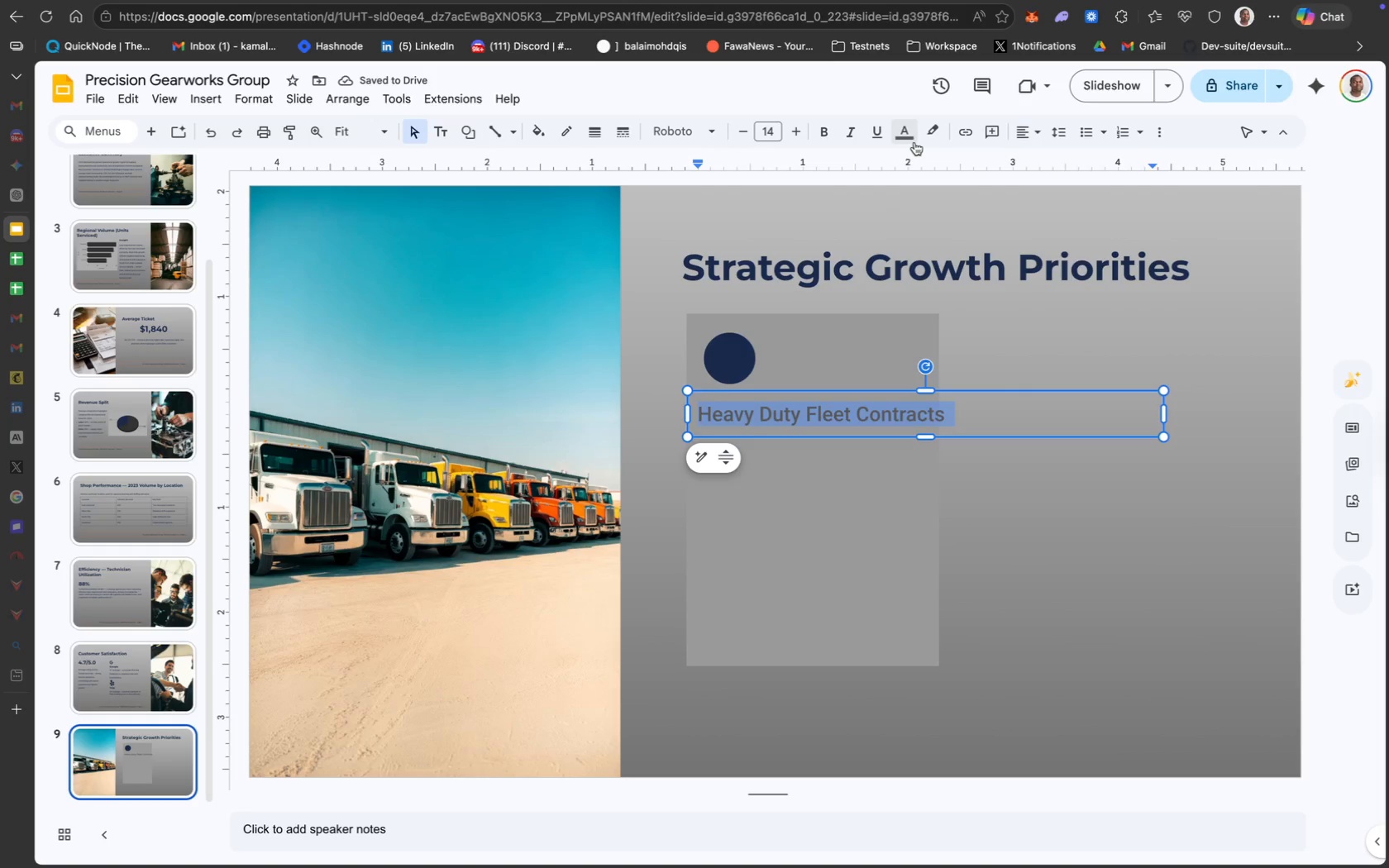 
left_click([928, 238])
 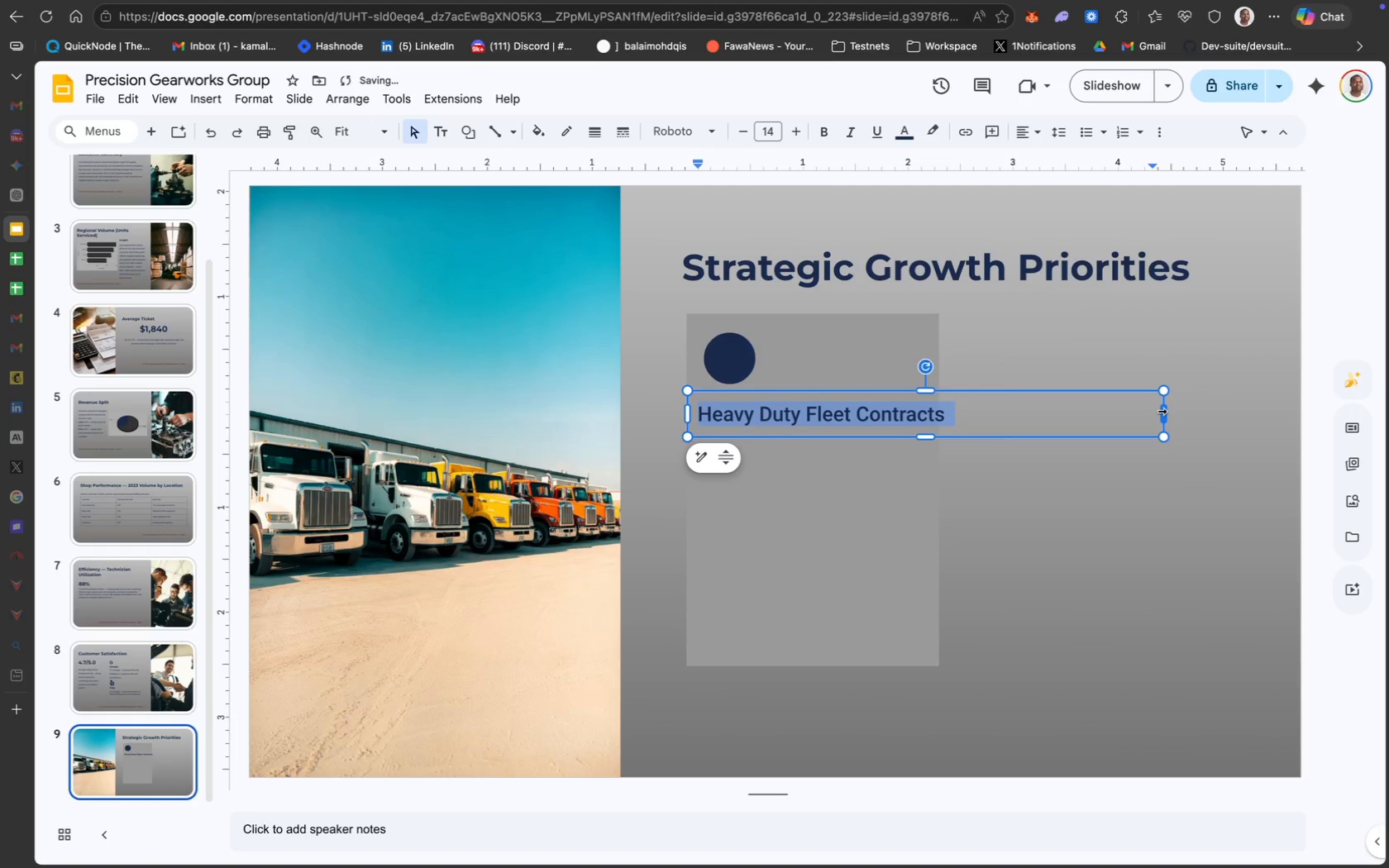 
left_click_drag(start_coordinate=[1161, 410], to_coordinate=[917, 407])
 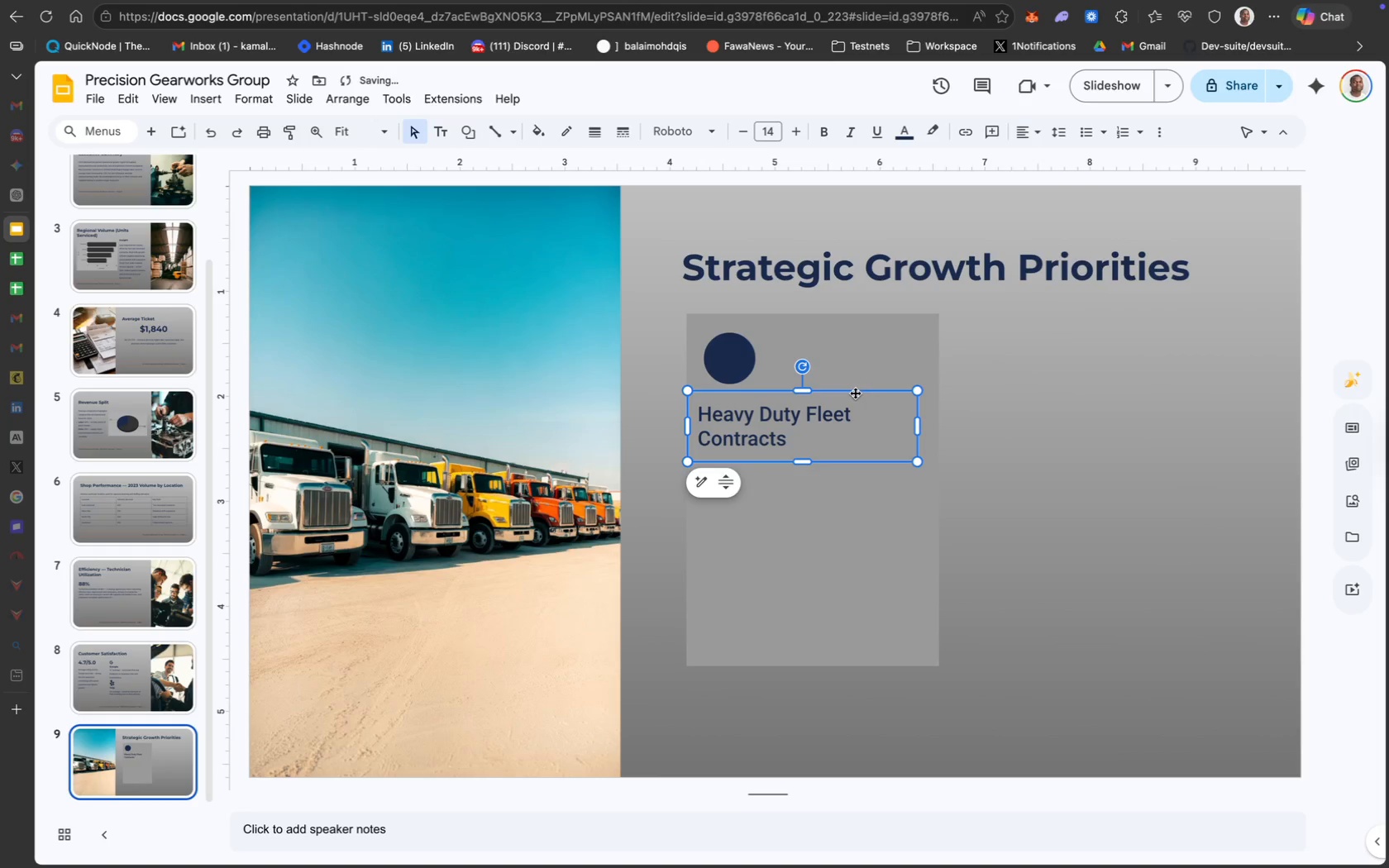 
left_click_drag(start_coordinate=[847, 392], to_coordinate=[858, 389])
 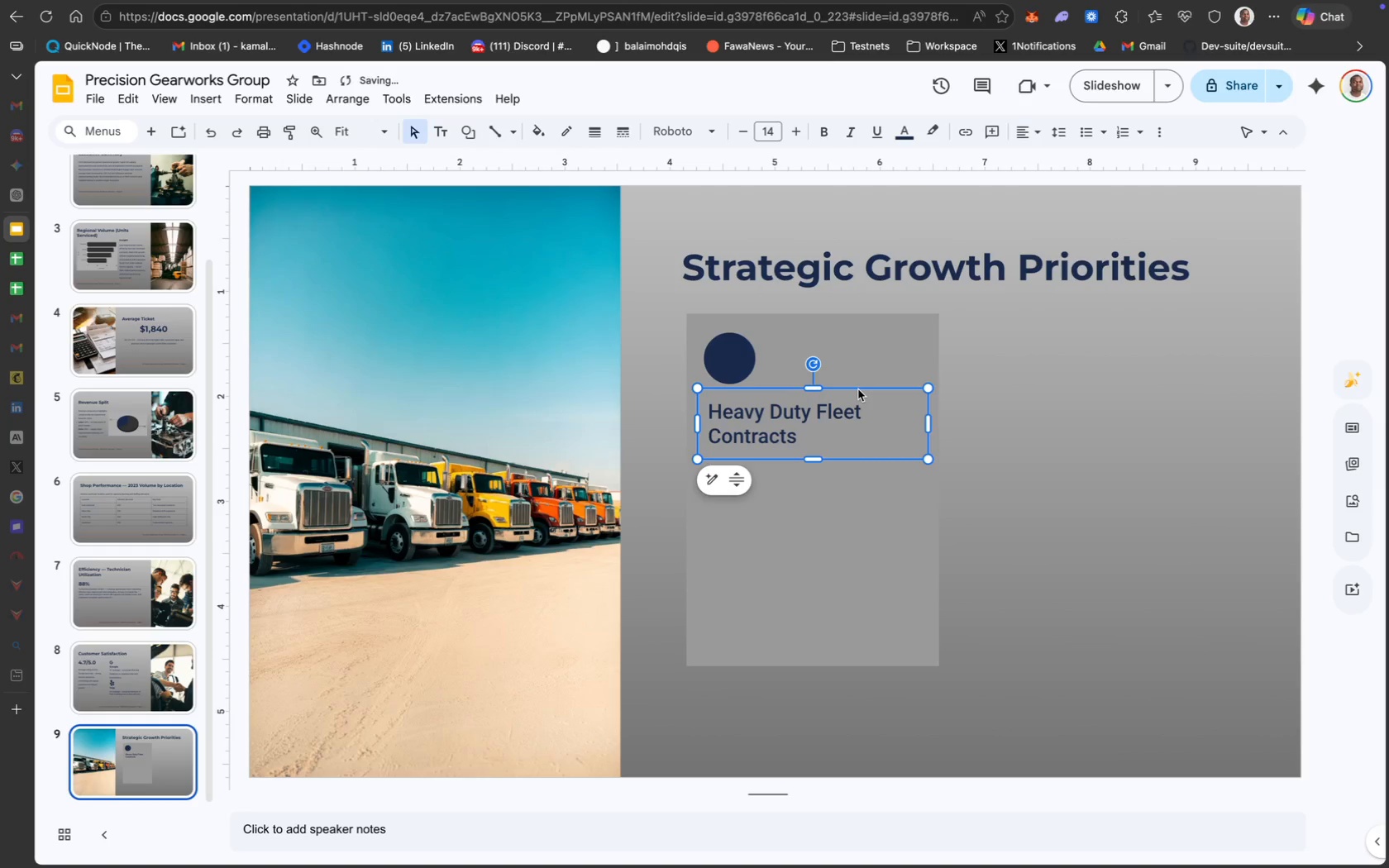 
key(ArrowUp)
 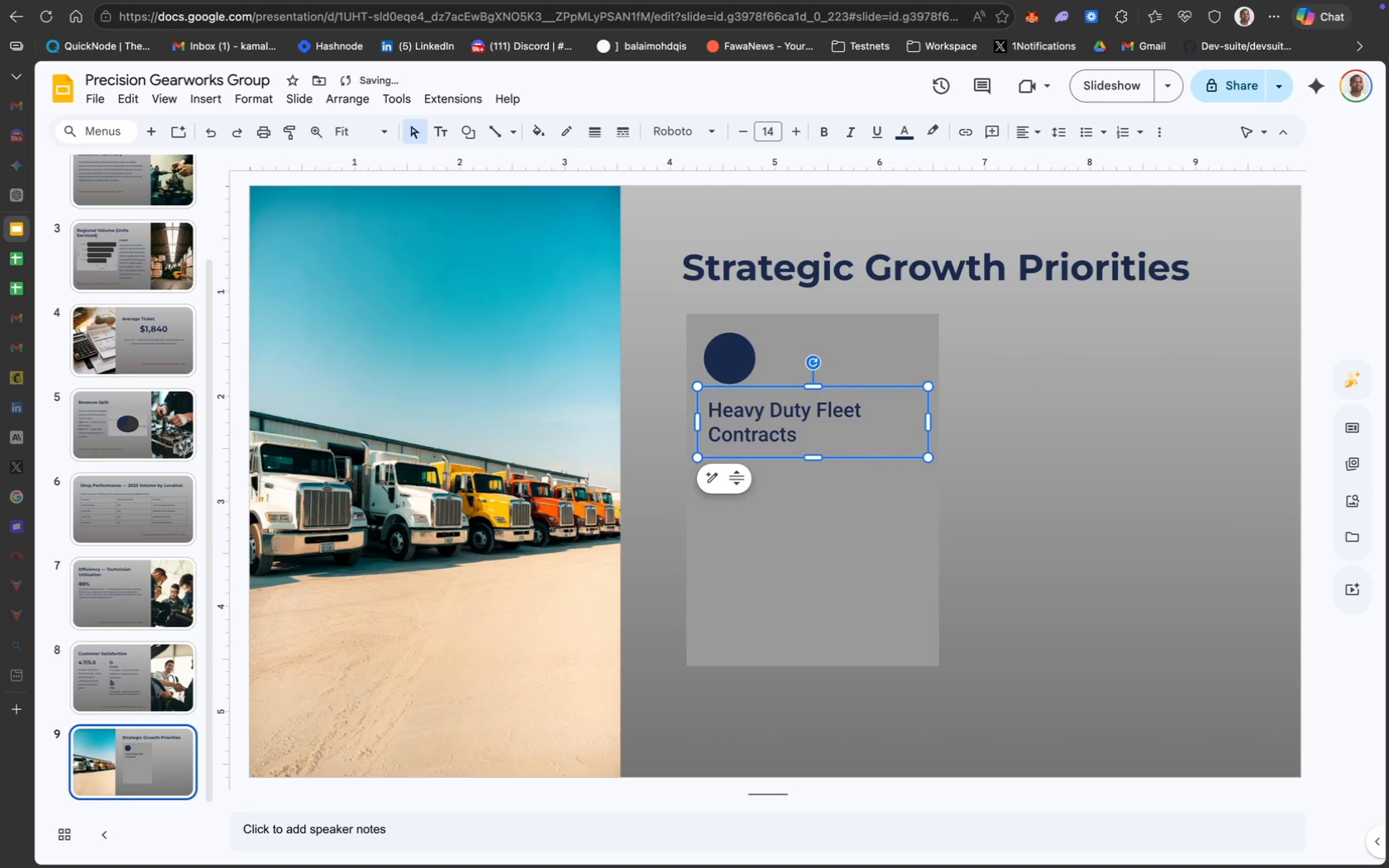 
key(ArrowUp)
 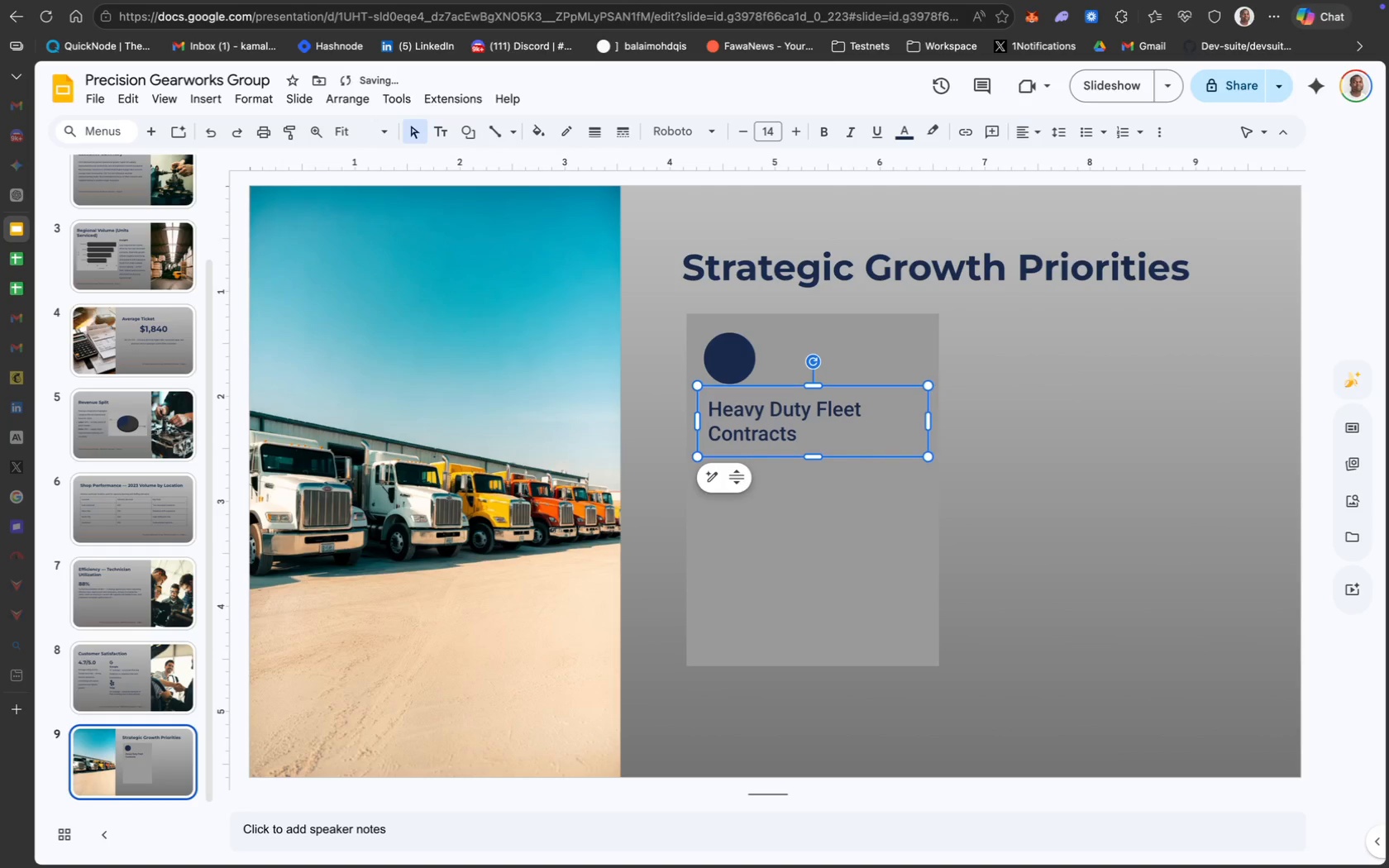 
key(ArrowUp)
 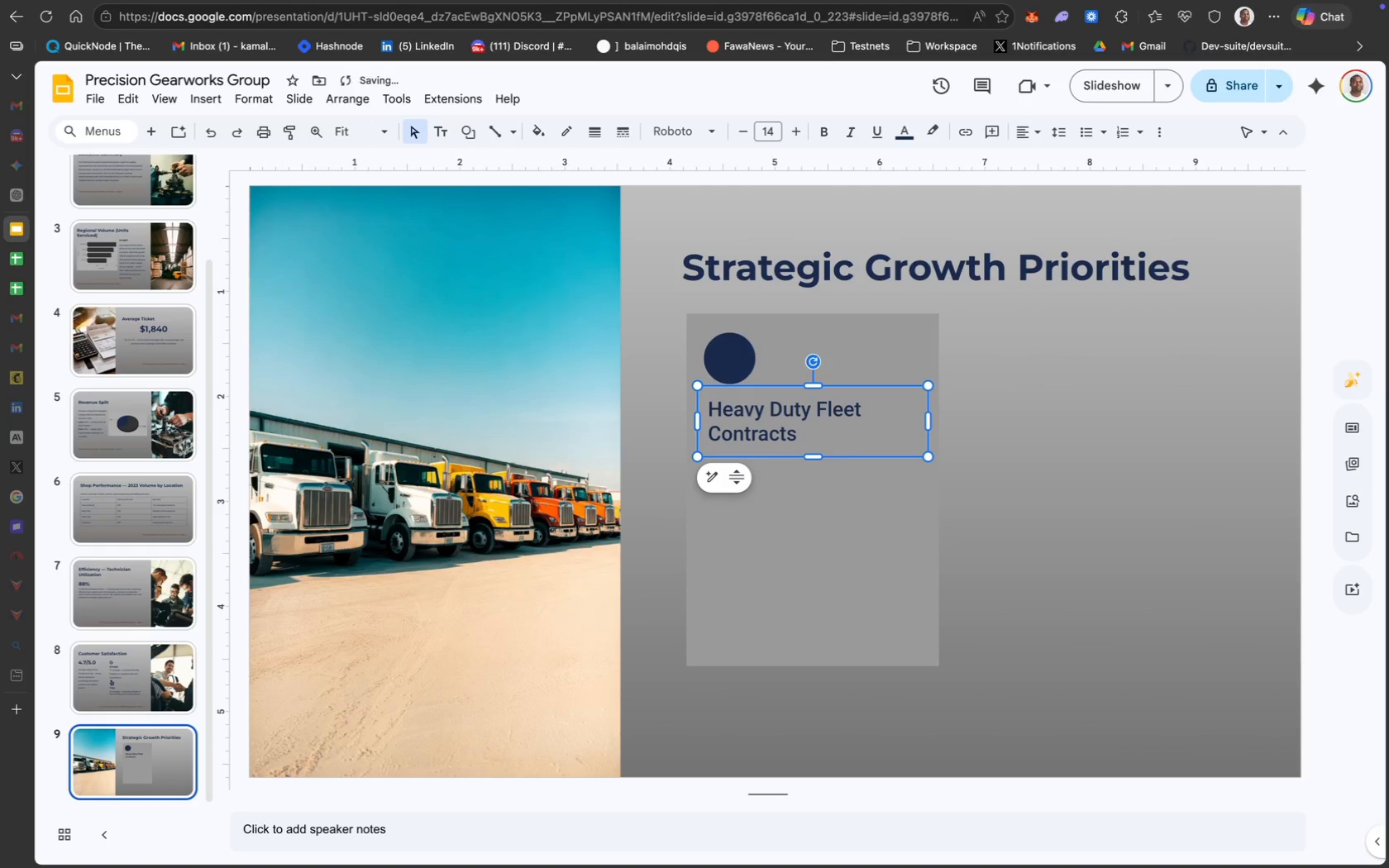 
key(ArrowUp)
 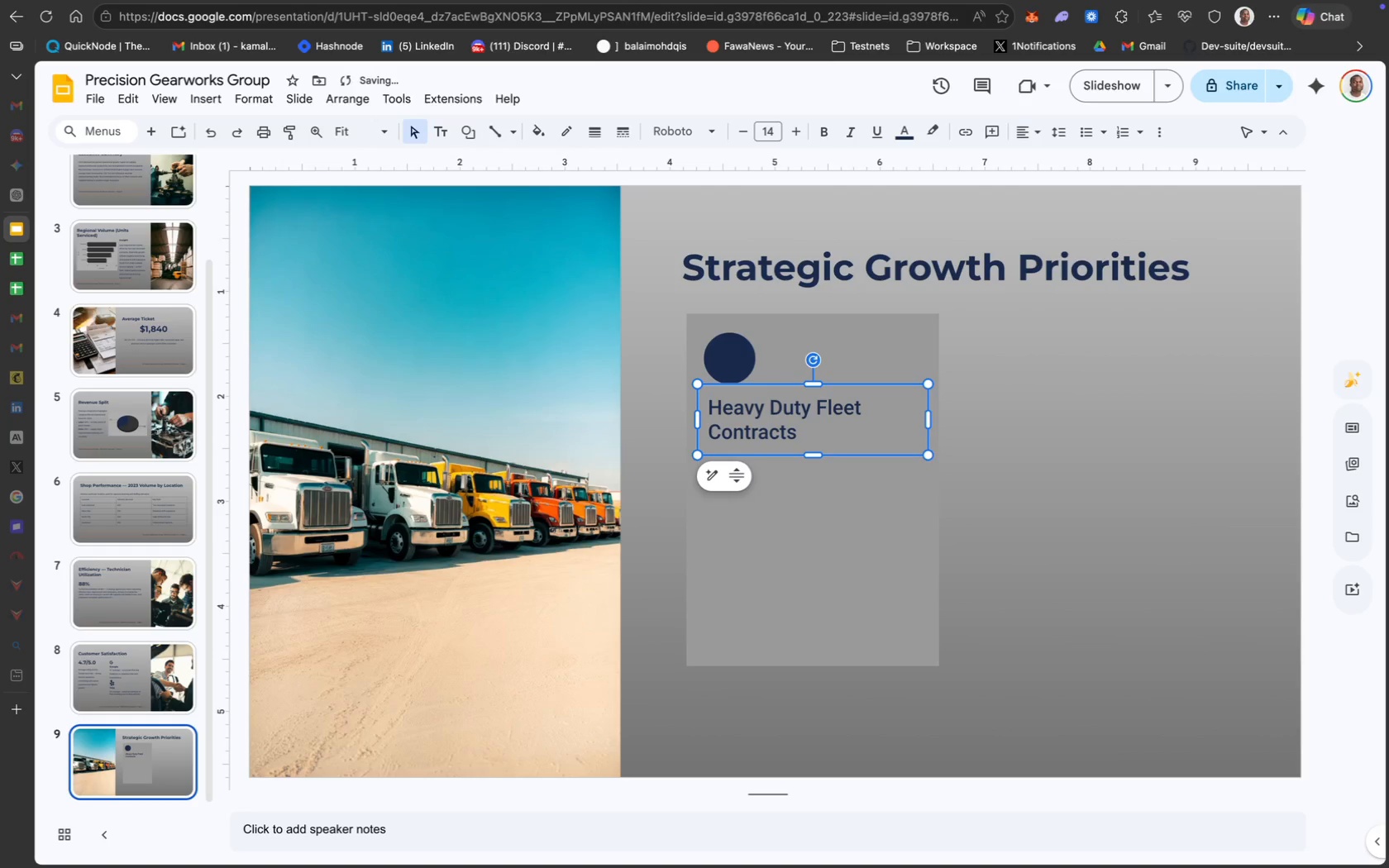 
key(ArrowUp)
 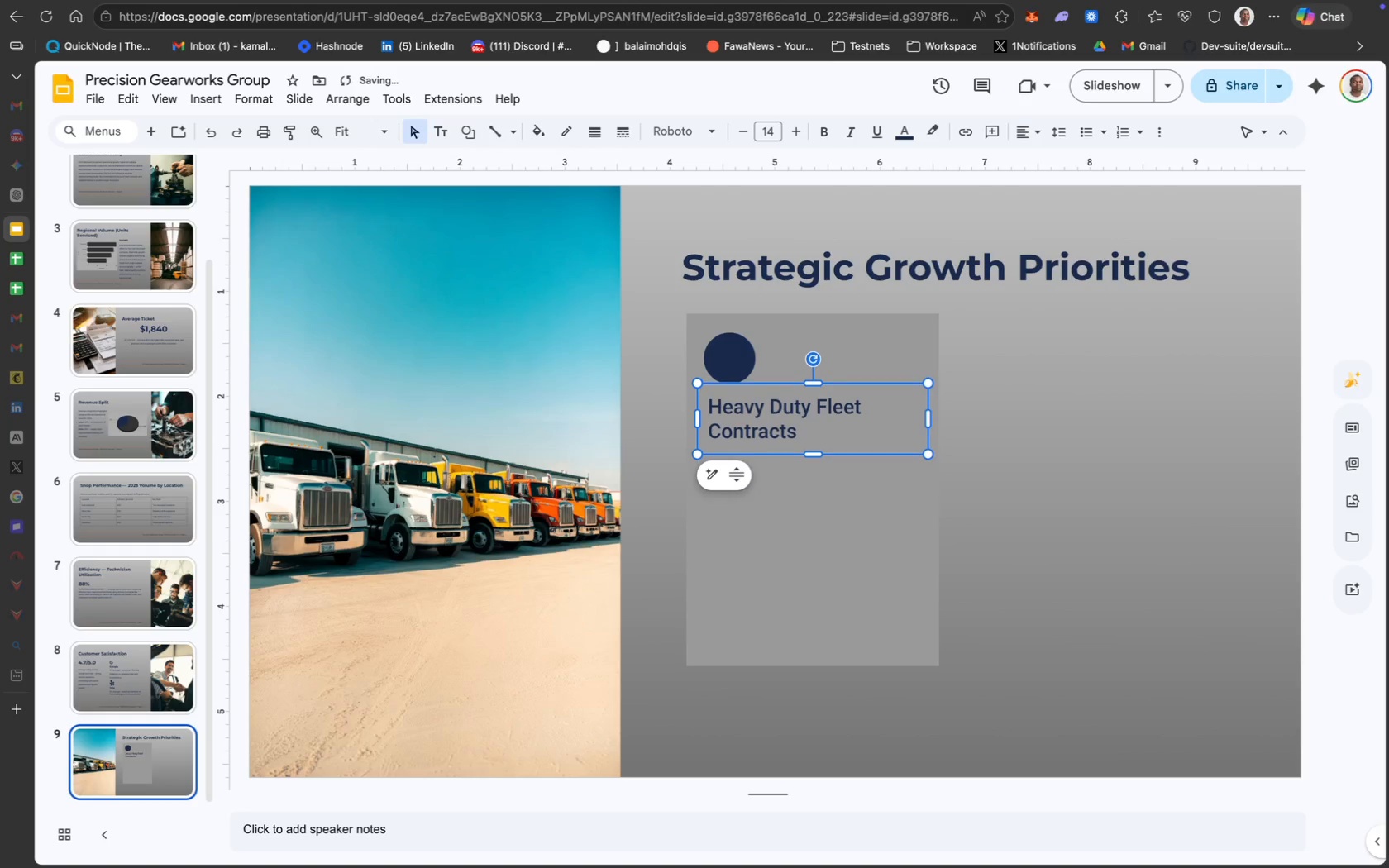 
key(ArrowUp)
 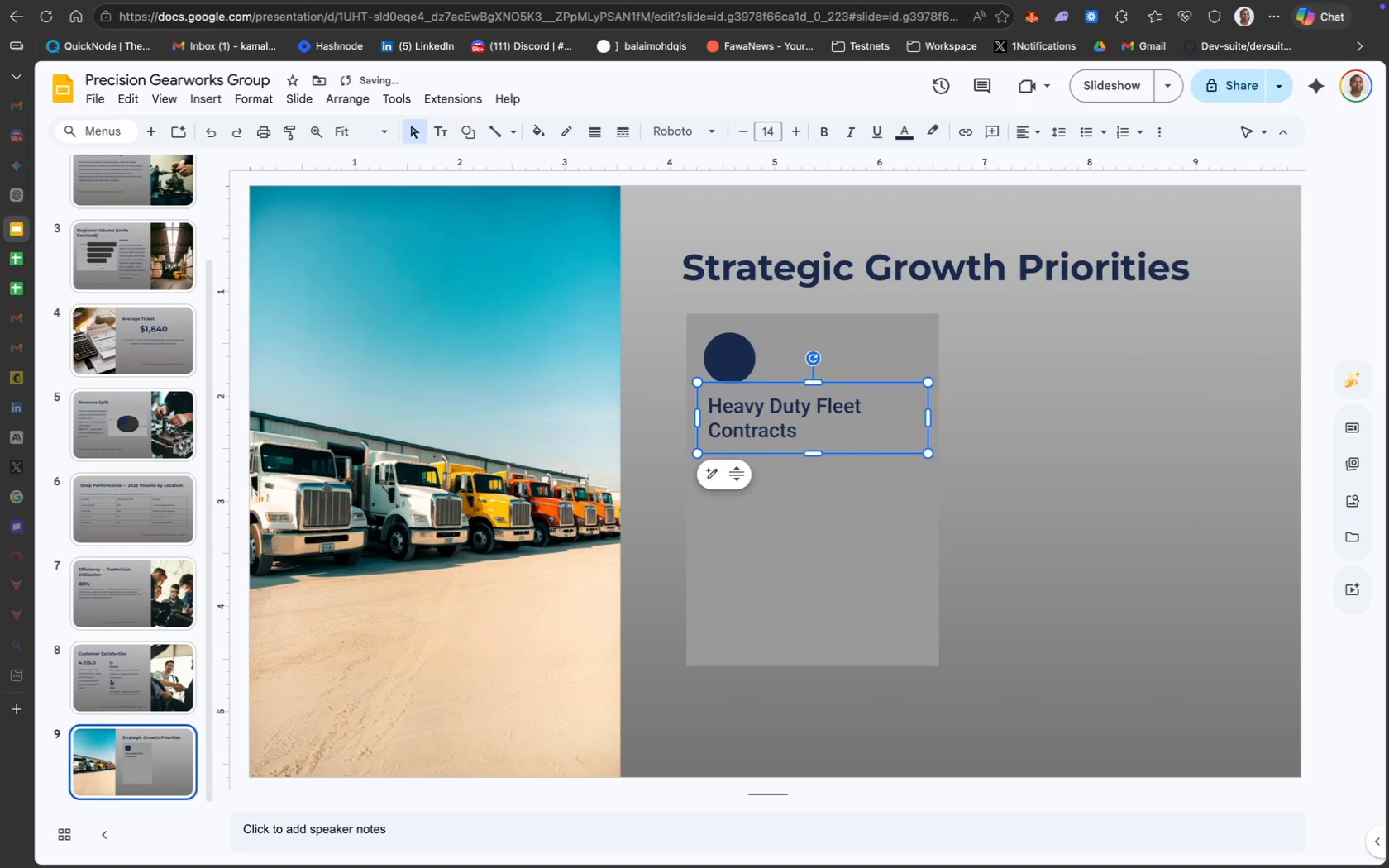 
key(ArrowUp)
 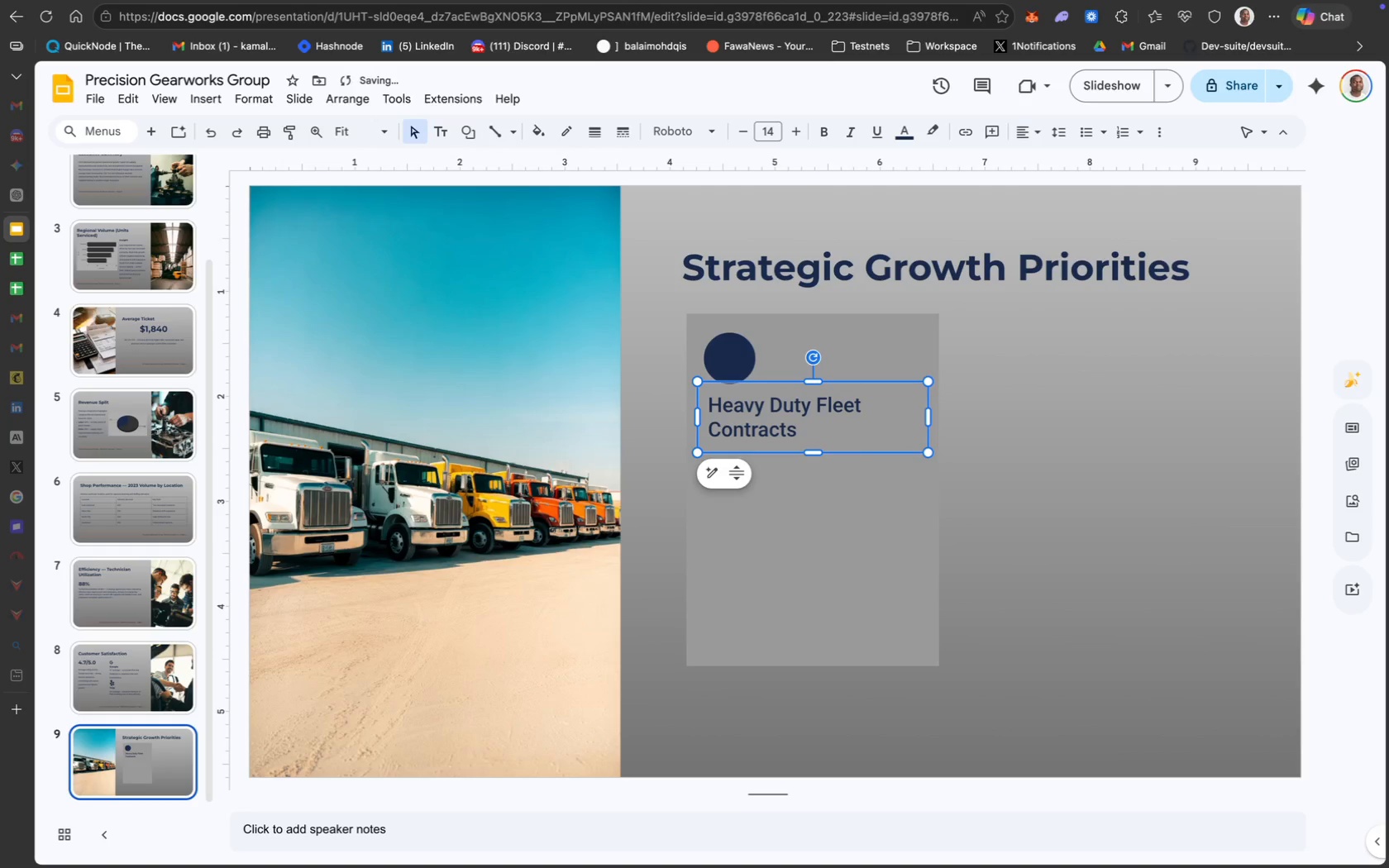 
key(ArrowUp)
 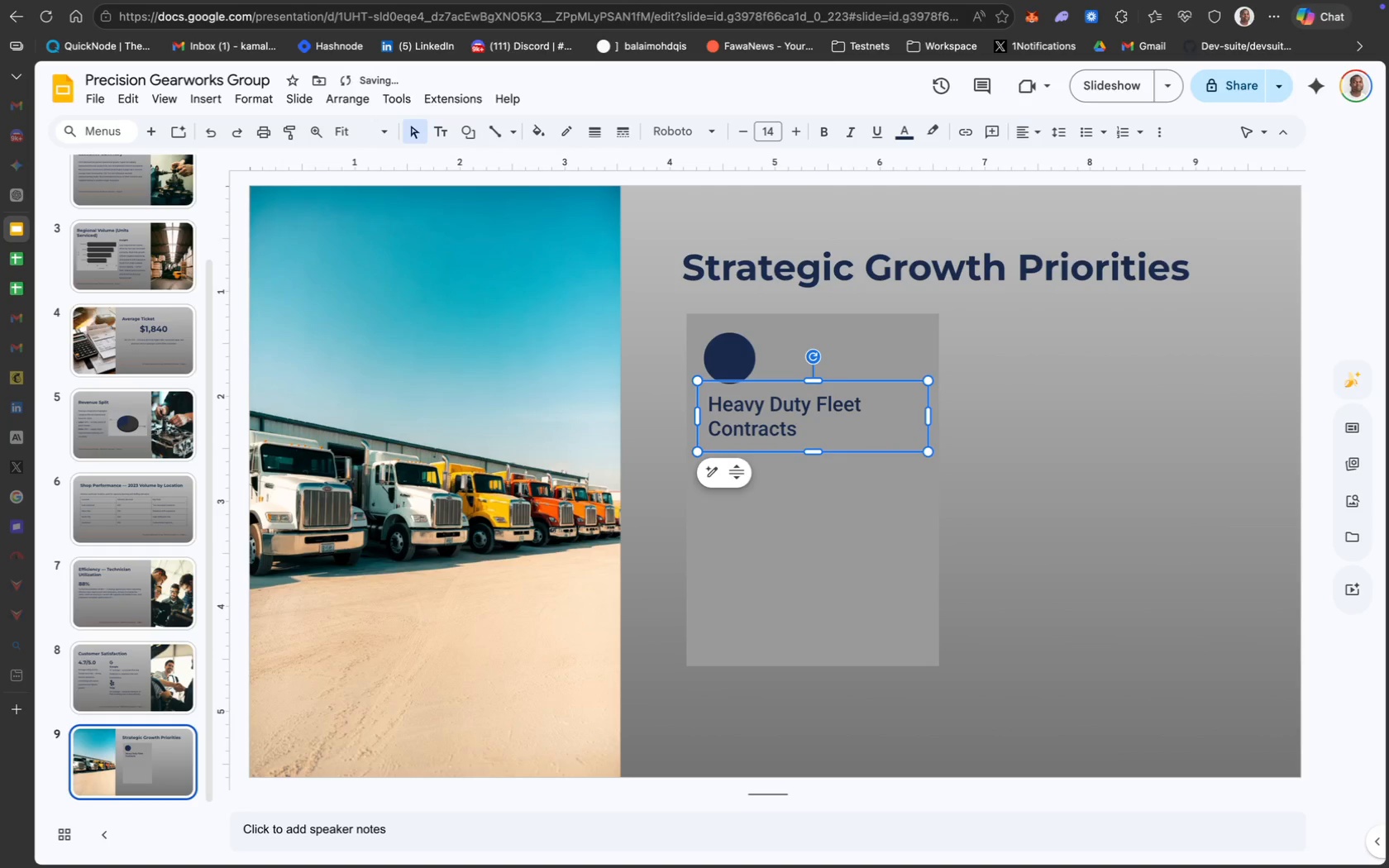 
key(ArrowUp)
 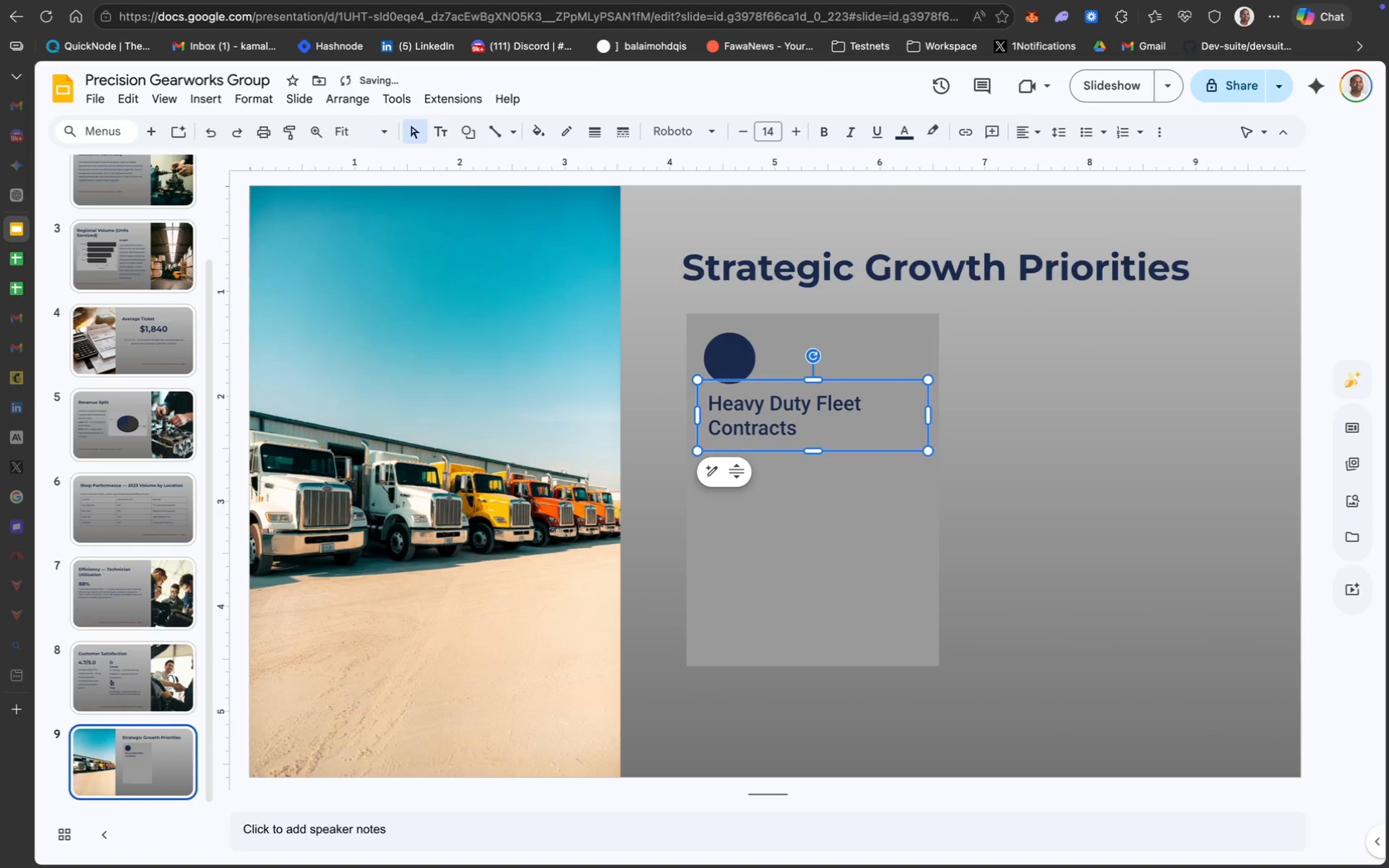 
key(ArrowUp)
 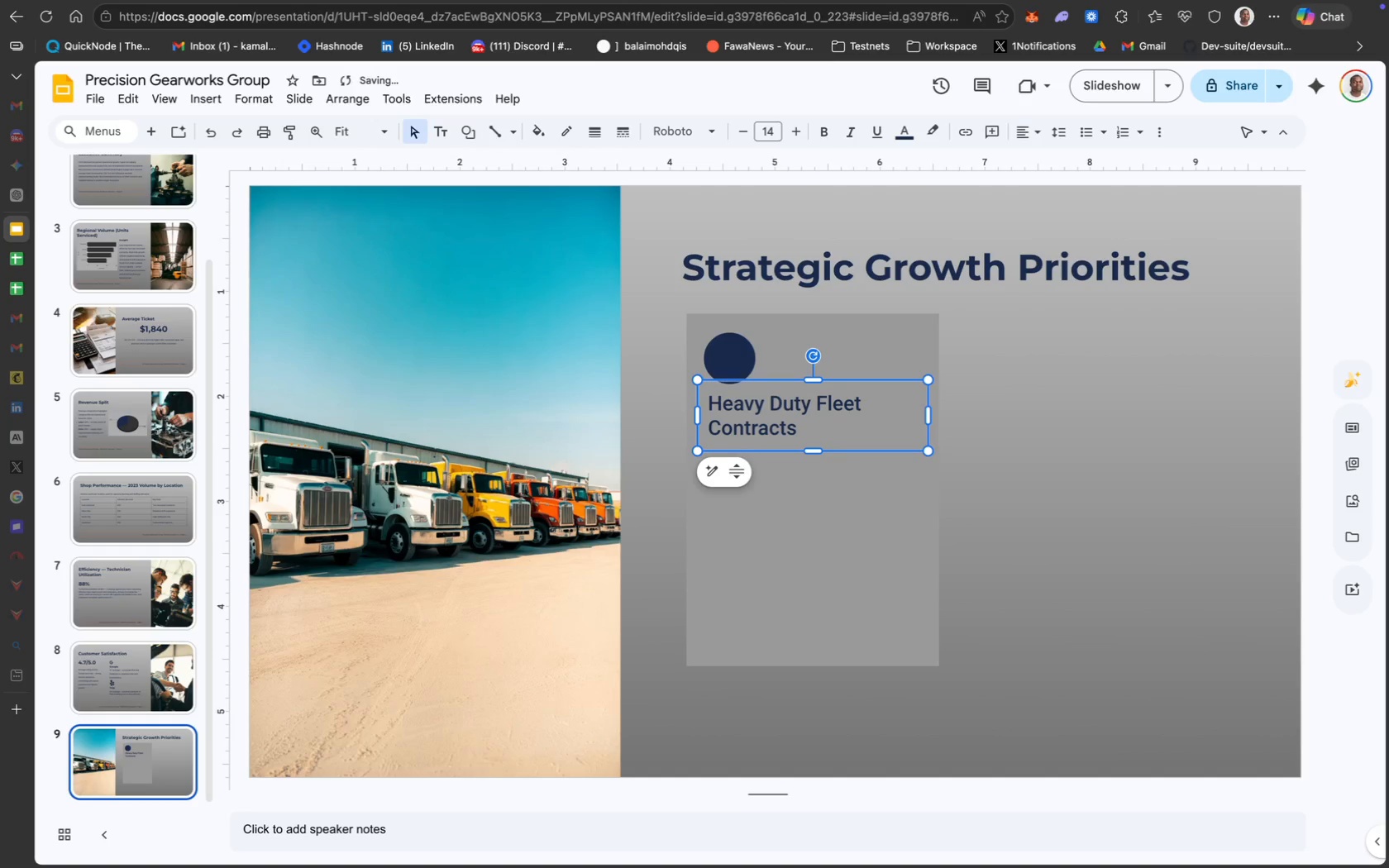 
key(ArrowUp)
 